 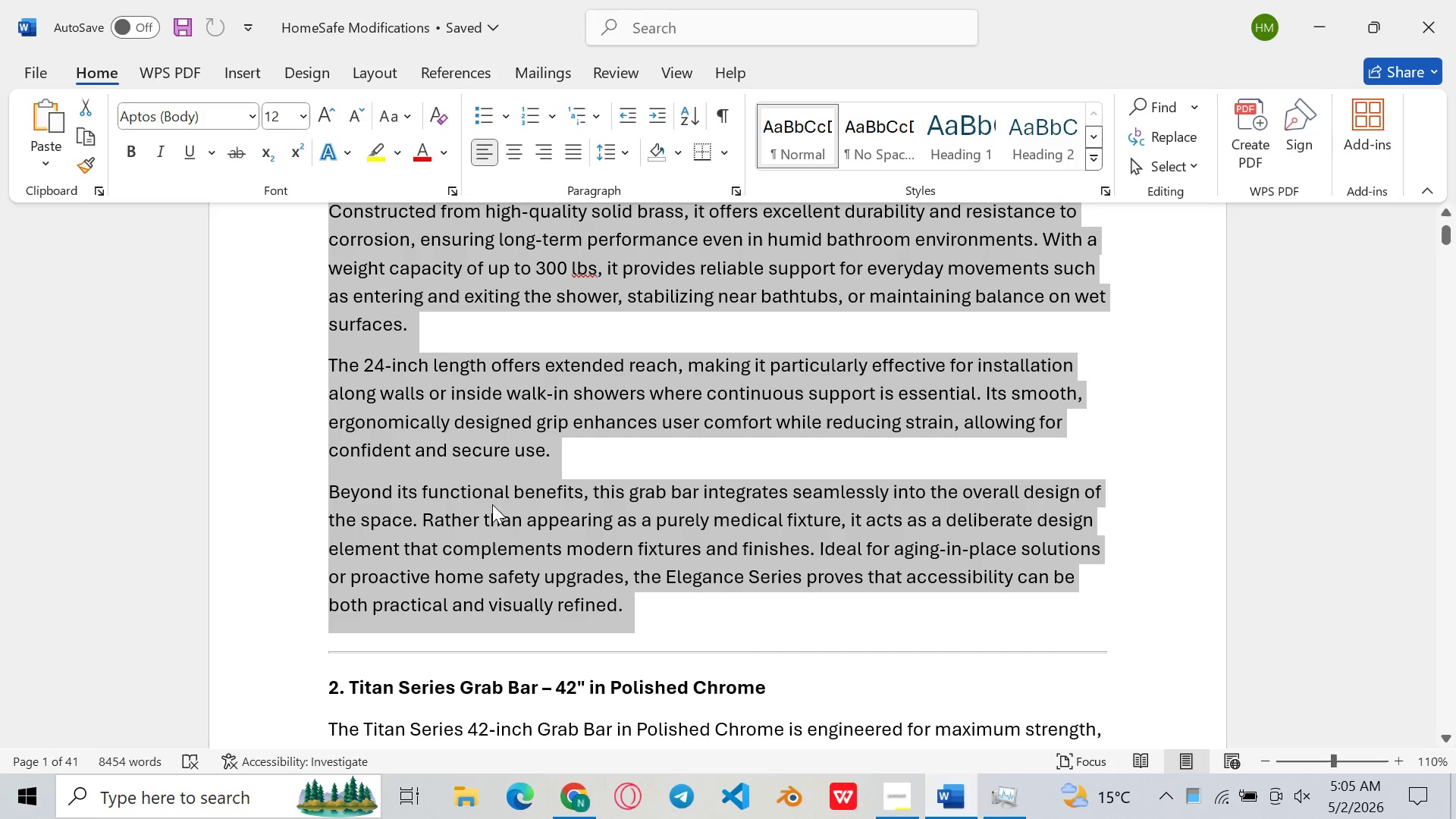 
mouse_move([467, 451])
 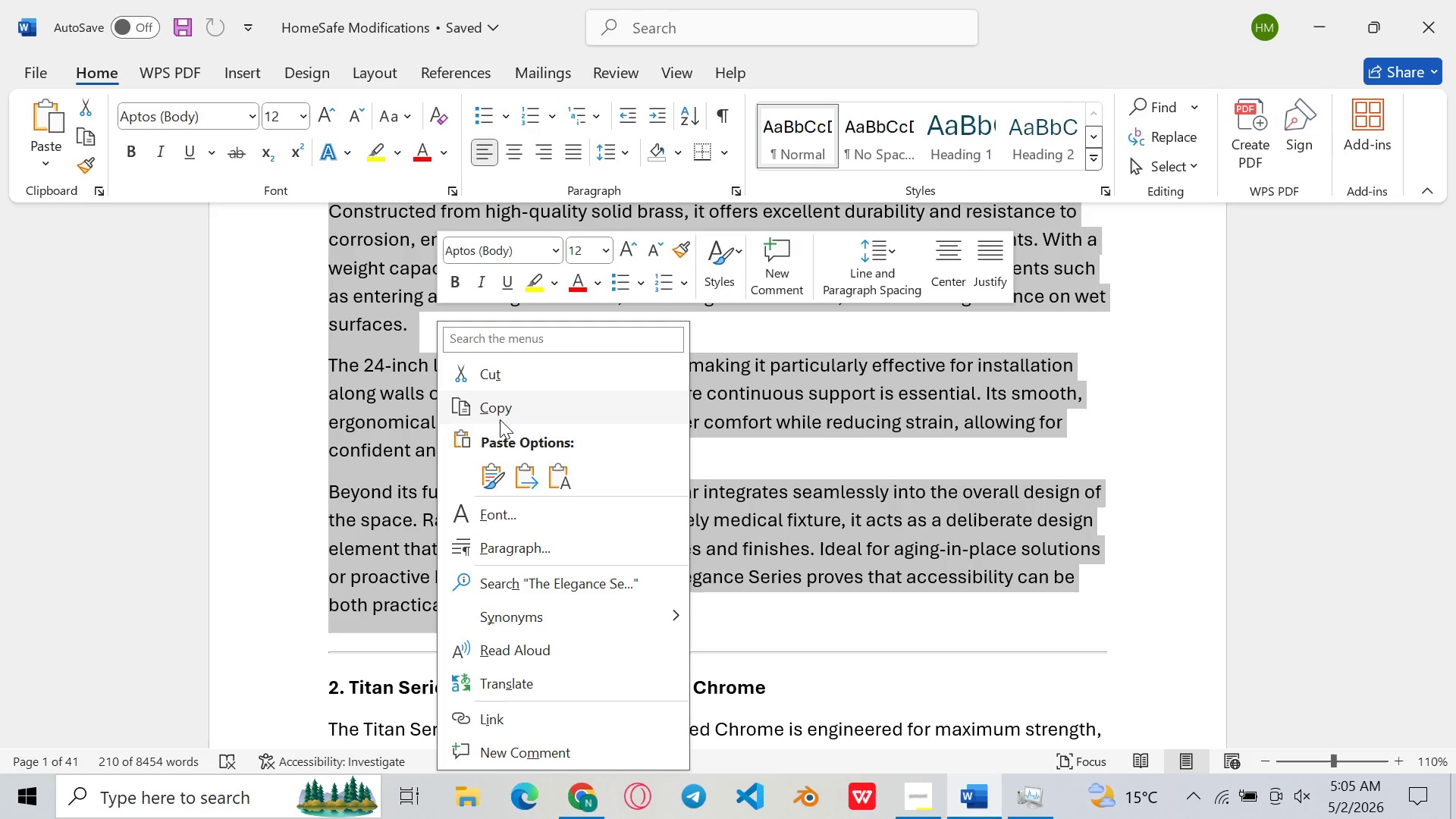 
left_click([500, 418])
 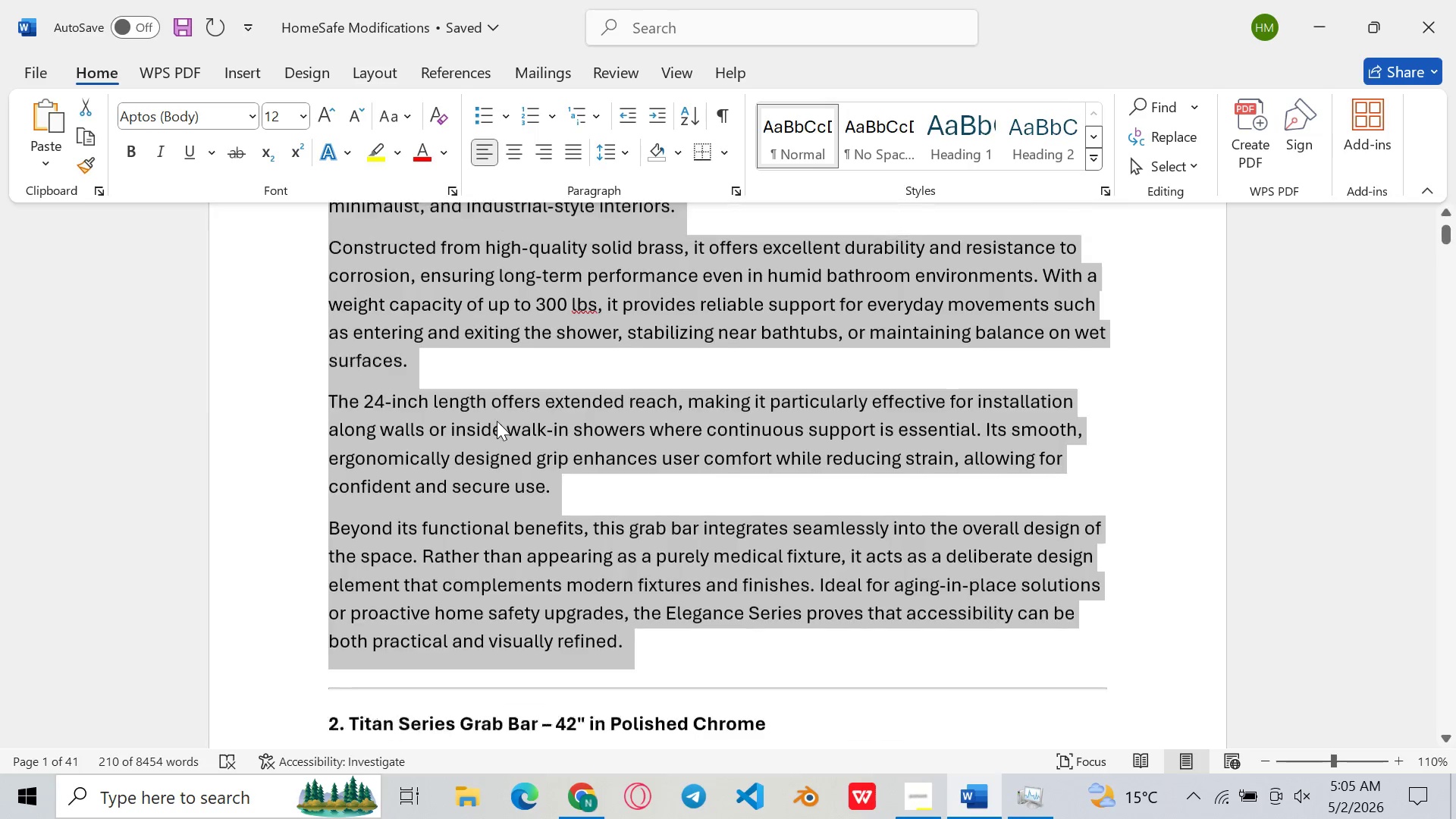 
scroll: coordinate [497, 421], scroll_direction: up, amount: 1.0
 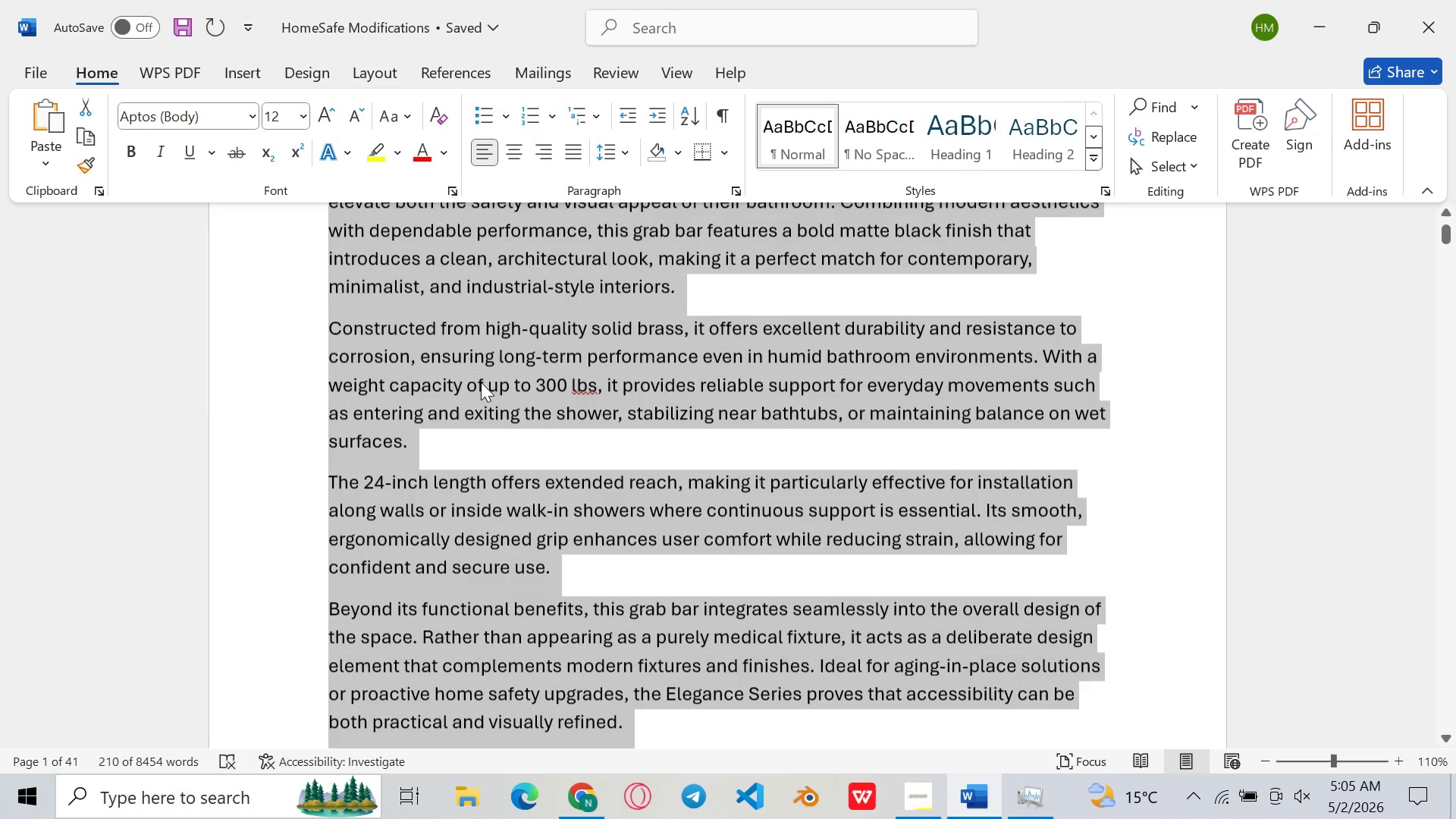 
left_click([479, 380])
 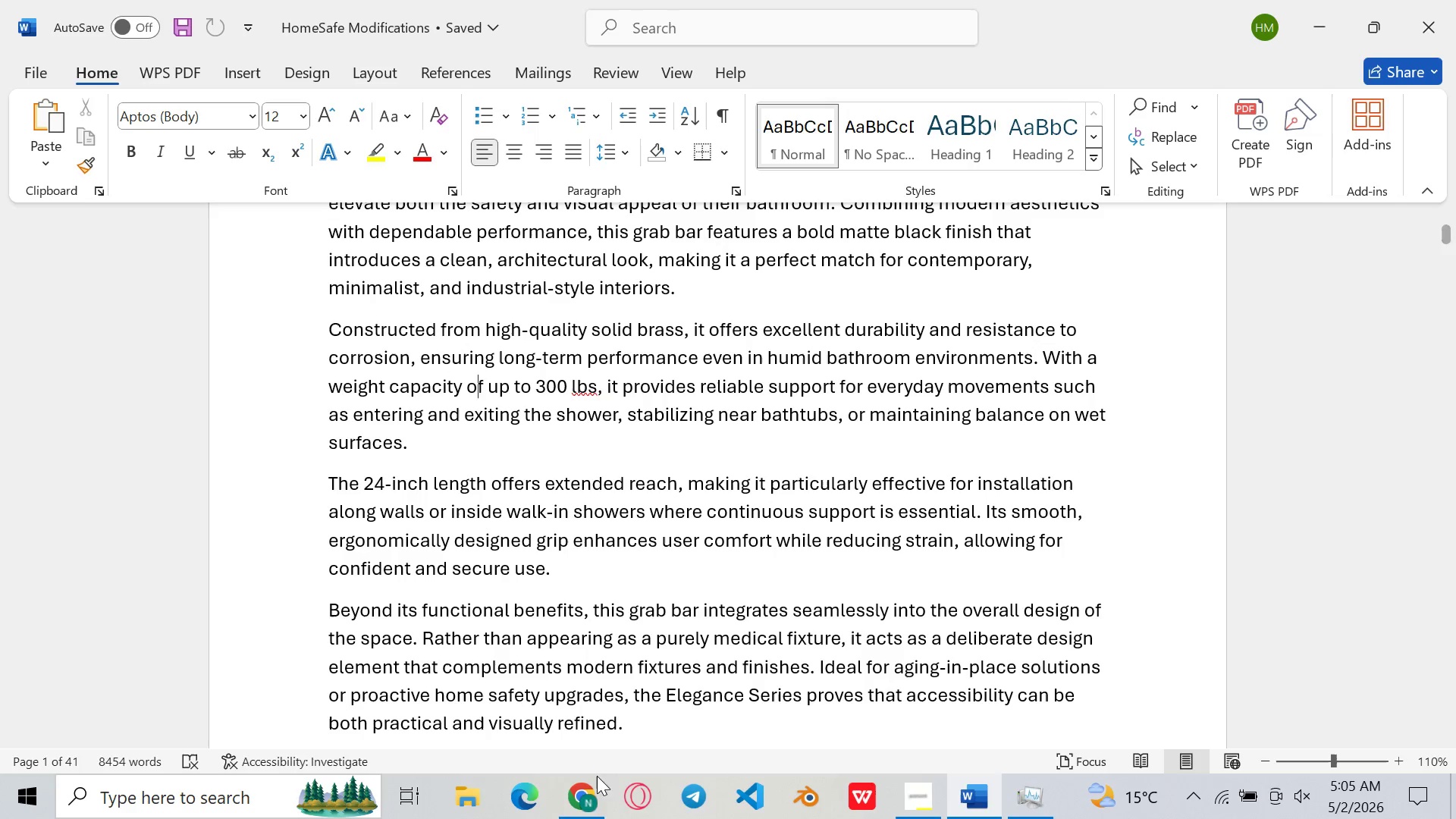 
scroll: coordinate [481, 380], scroll_direction: none, amount: 0.0
 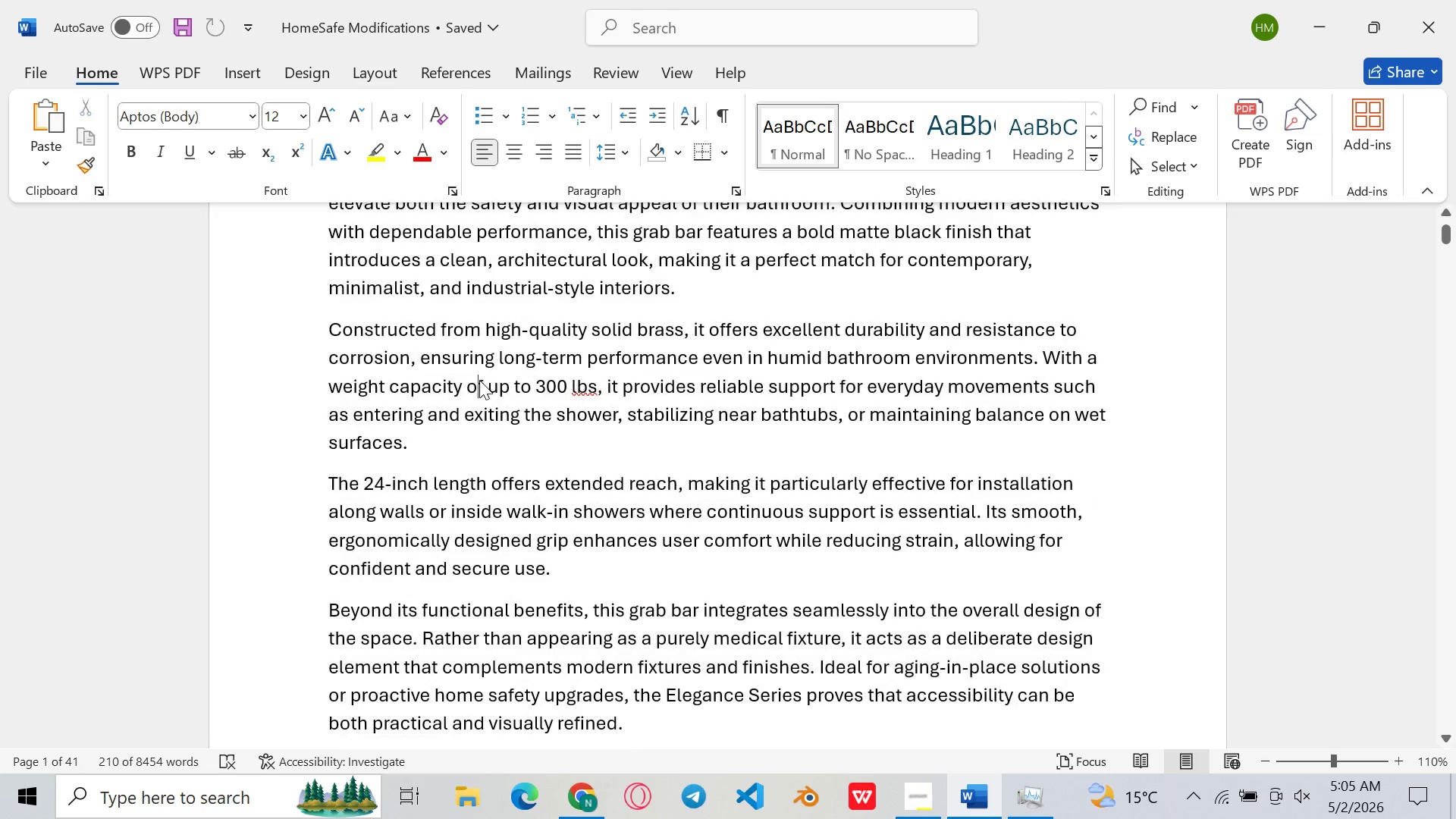 
left_click([592, 798])
 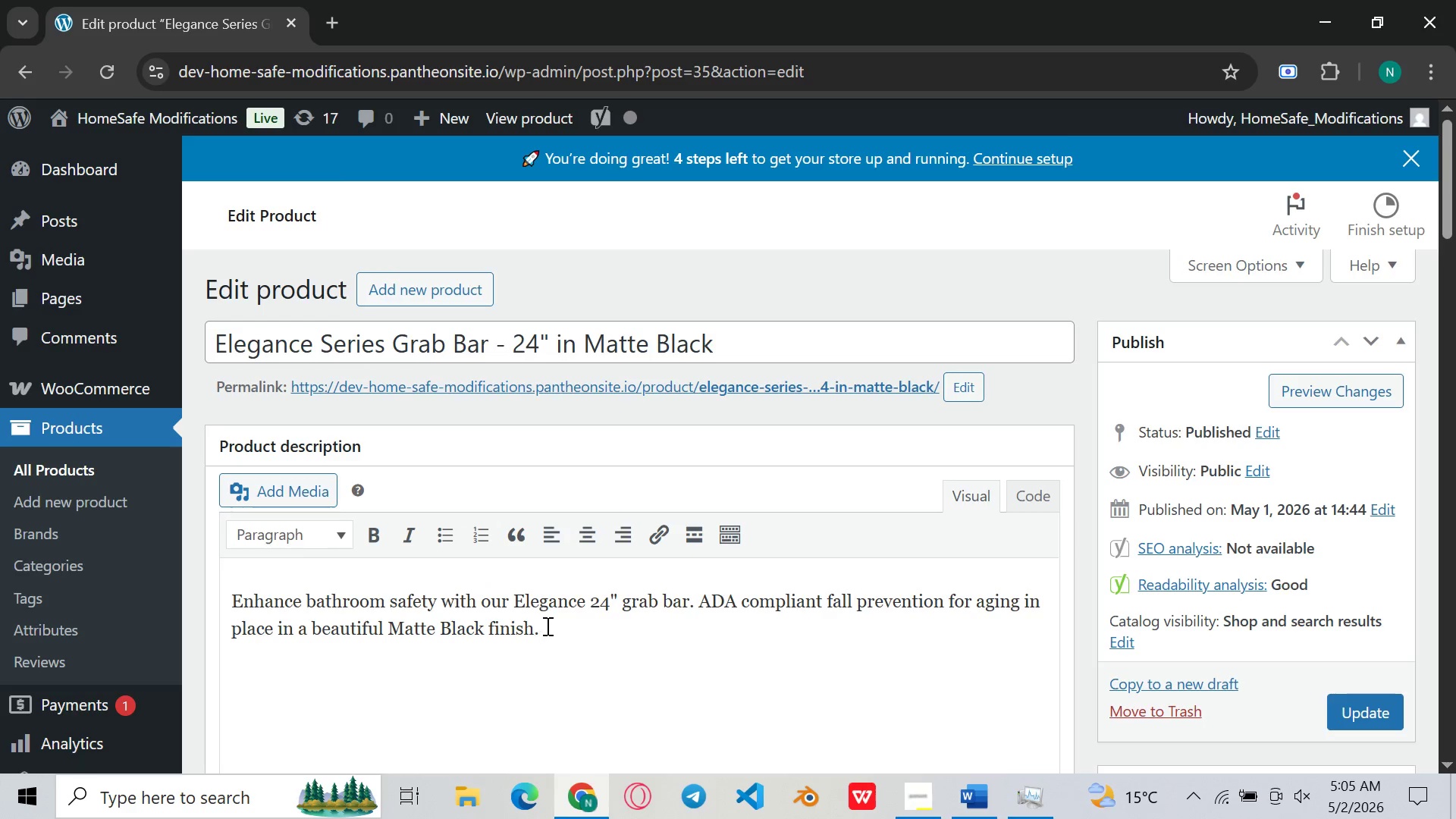 
left_click_drag(start_coordinate=[552, 646], to_coordinate=[210, 583])
 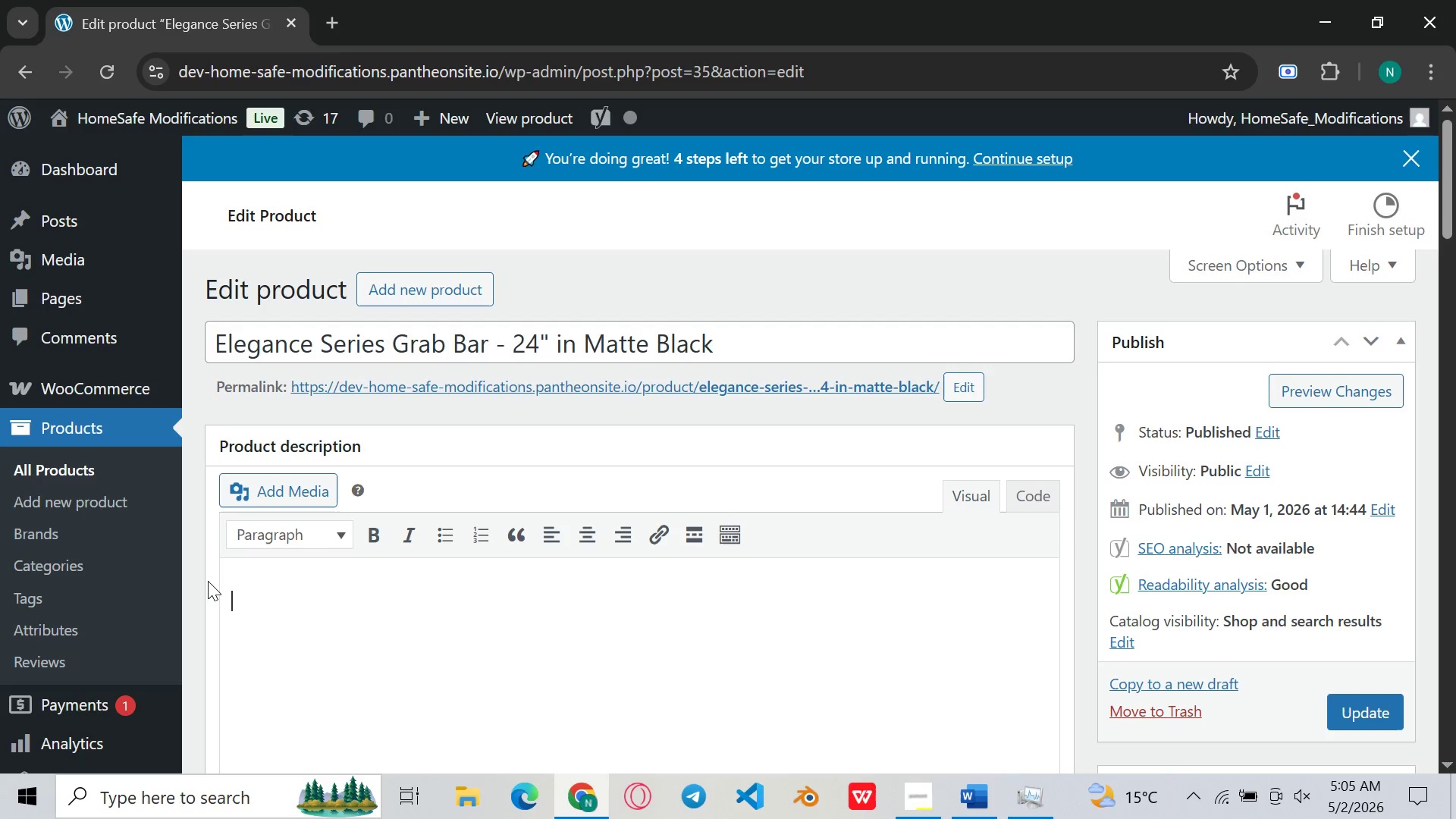 
key(Backspace)
 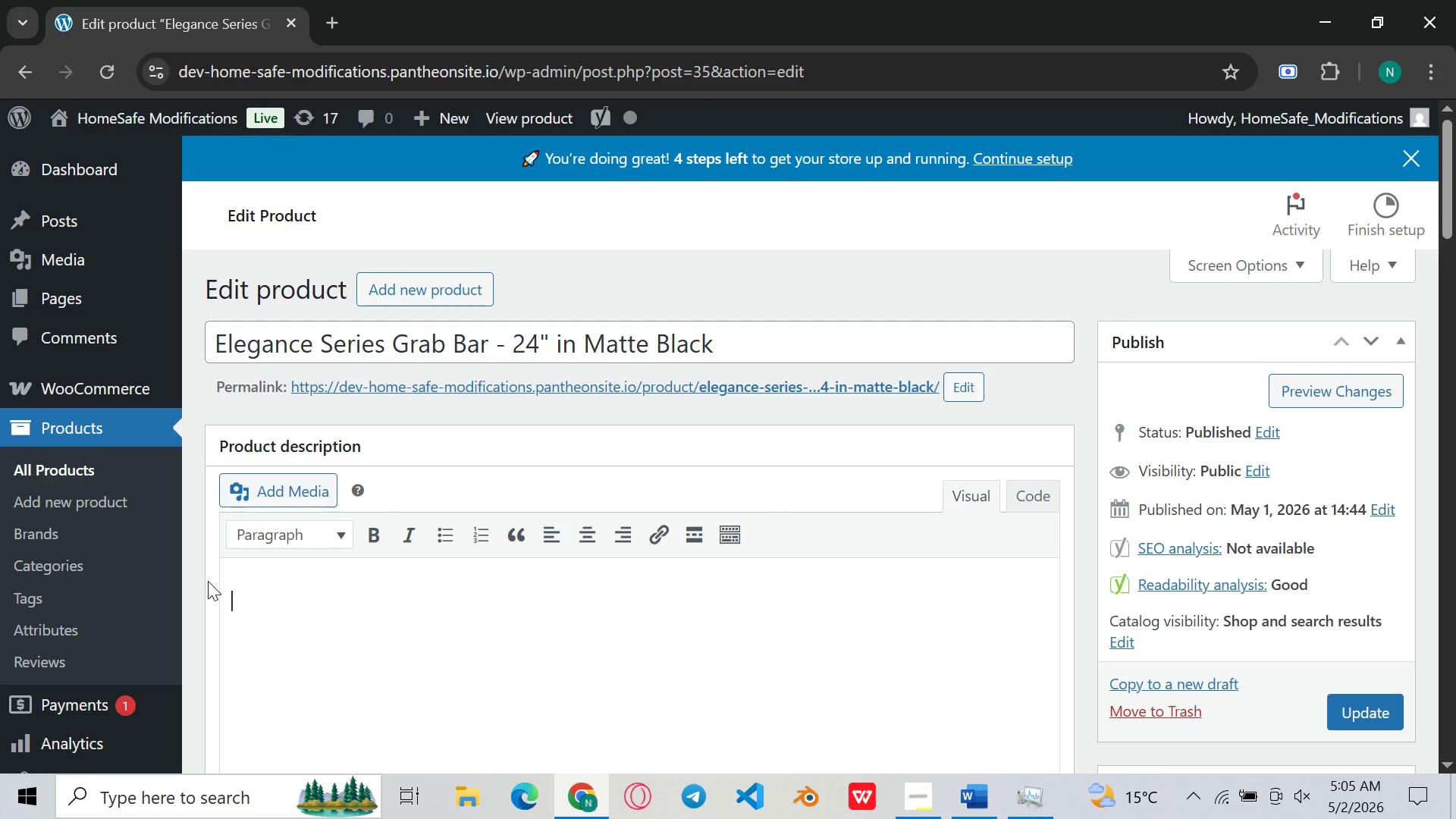 
key(Control+V)
 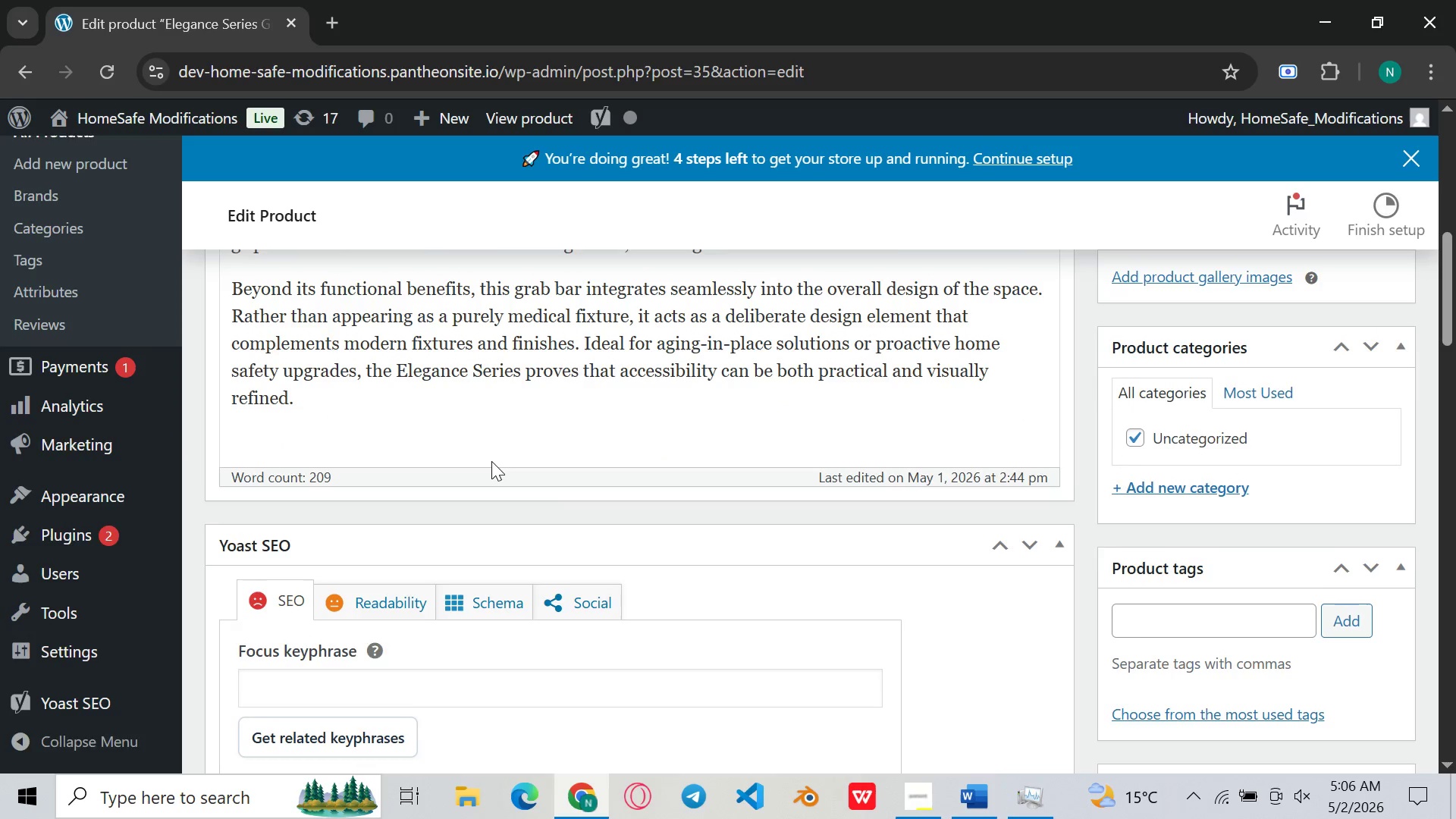 
left_click([375, 595])
 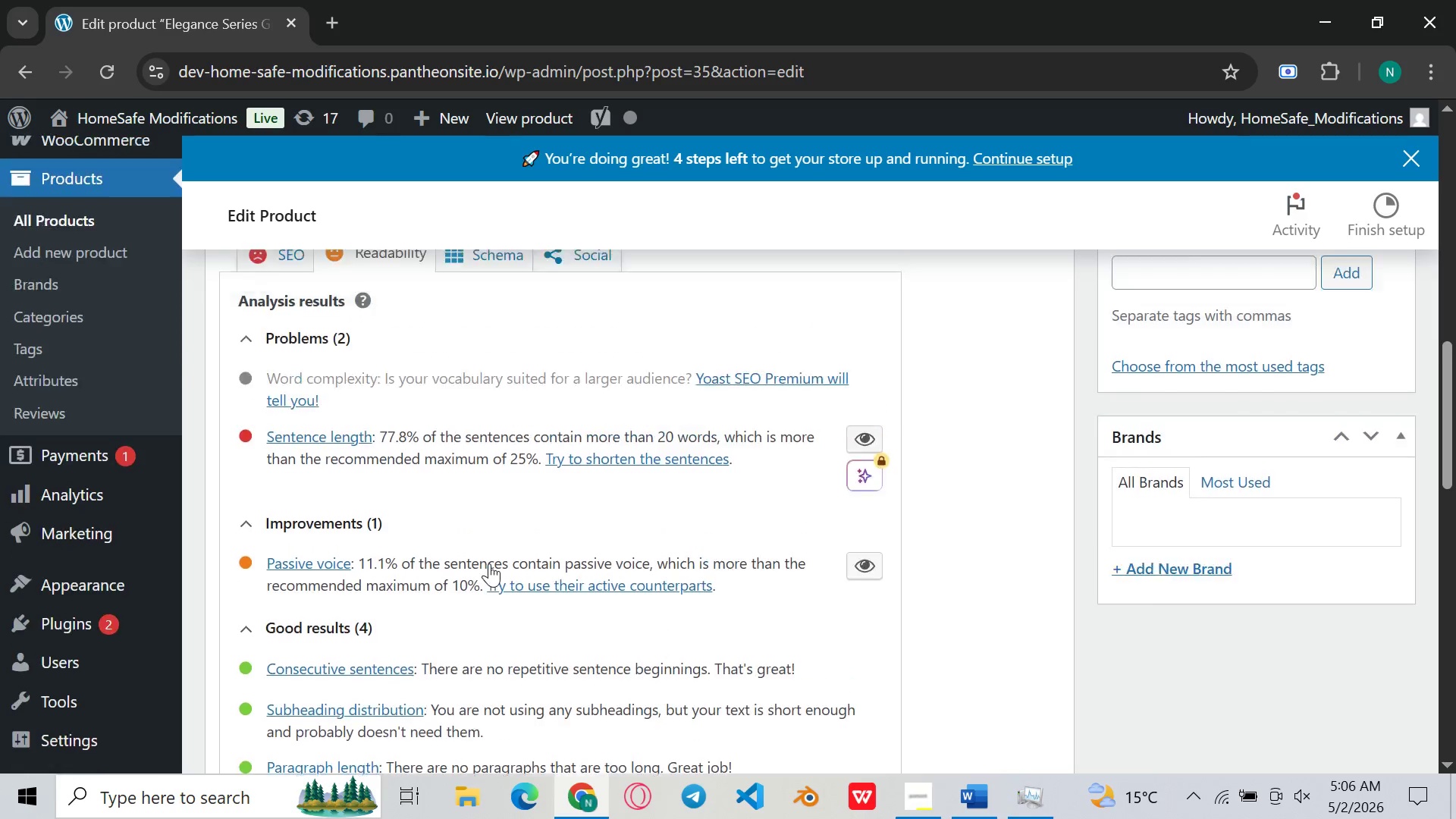 
wait(5.58)
 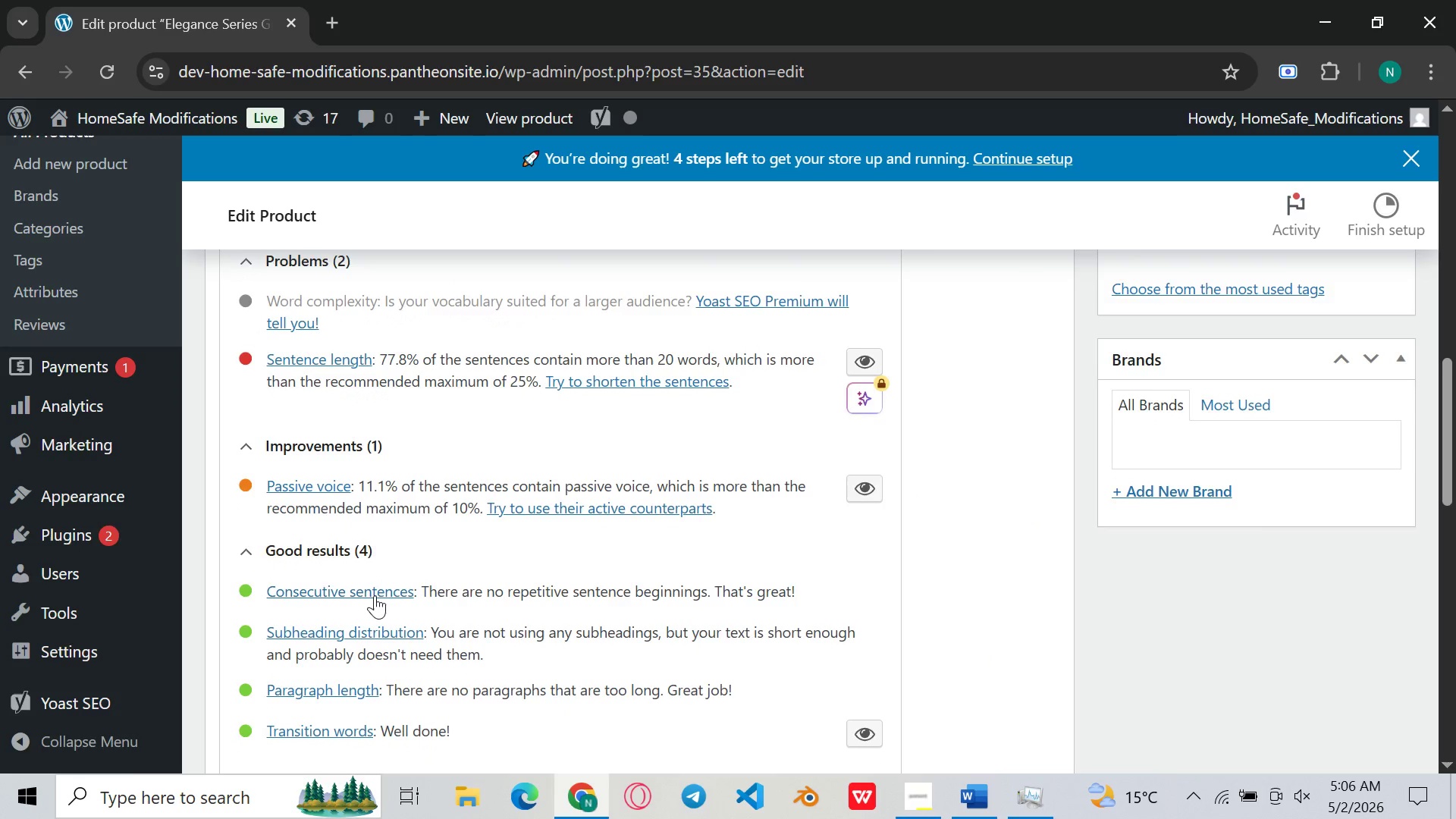 
left_click([863, 592])
 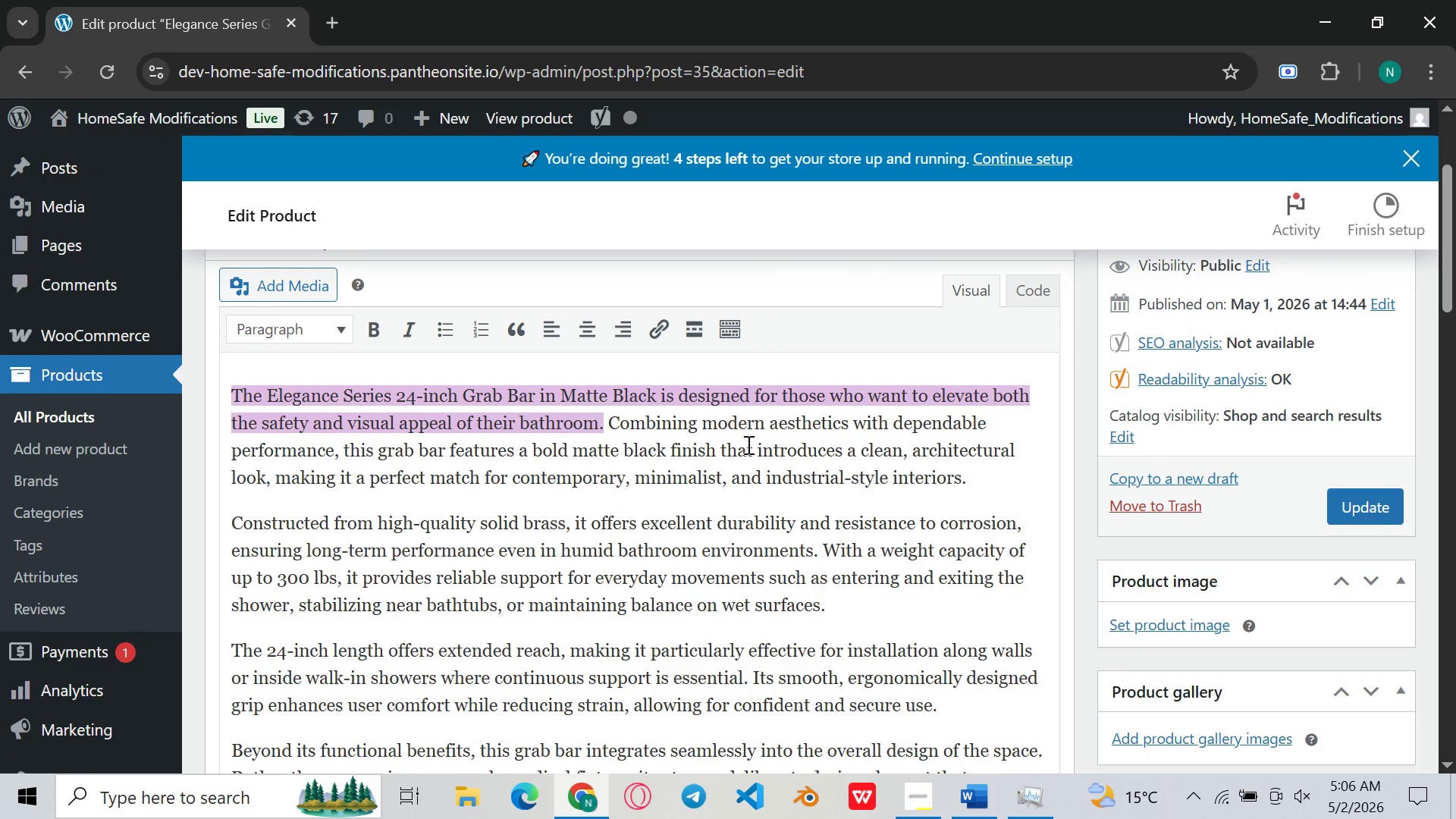 
wait(10.81)
 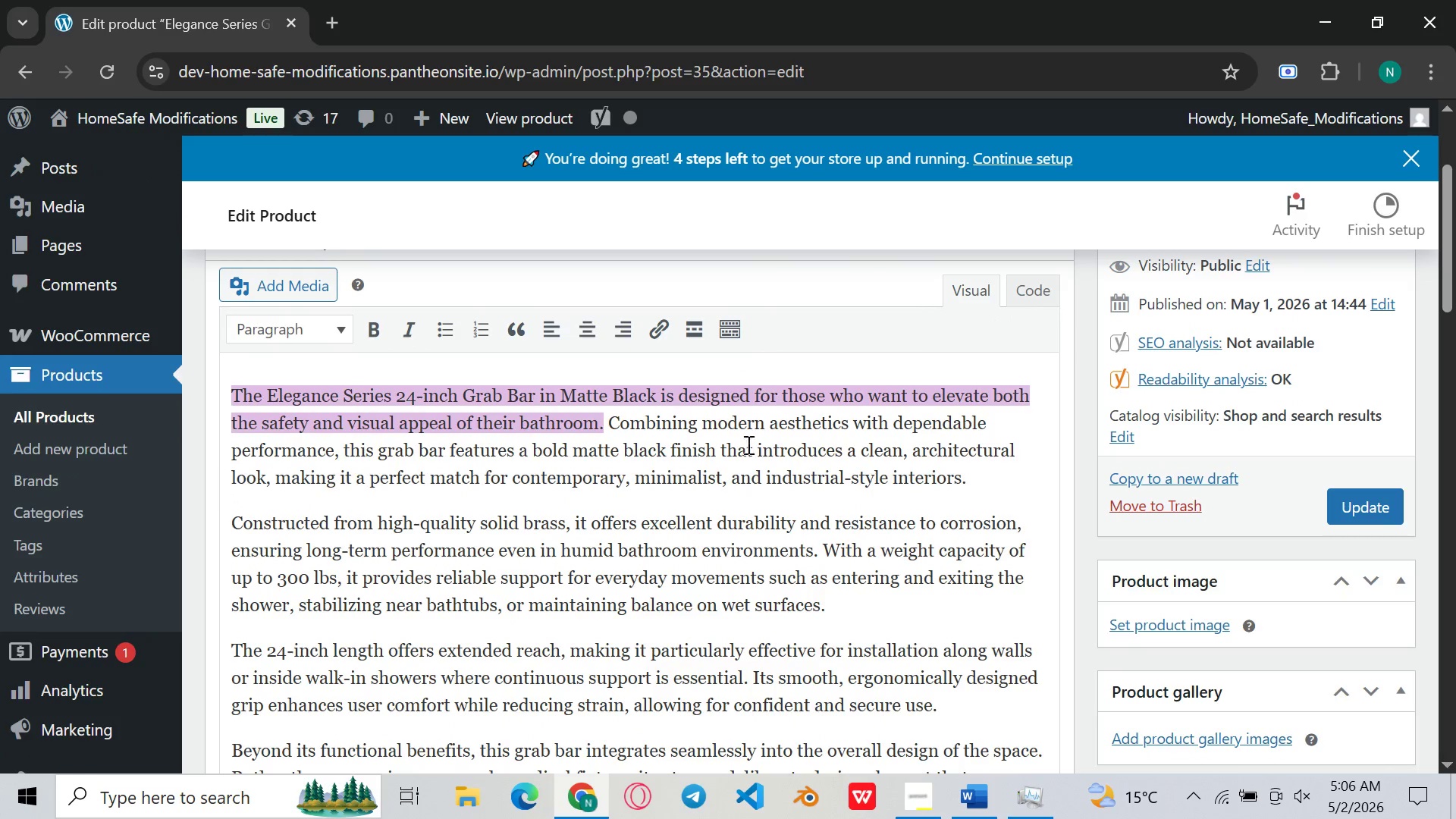 
left_click([685, 450])
 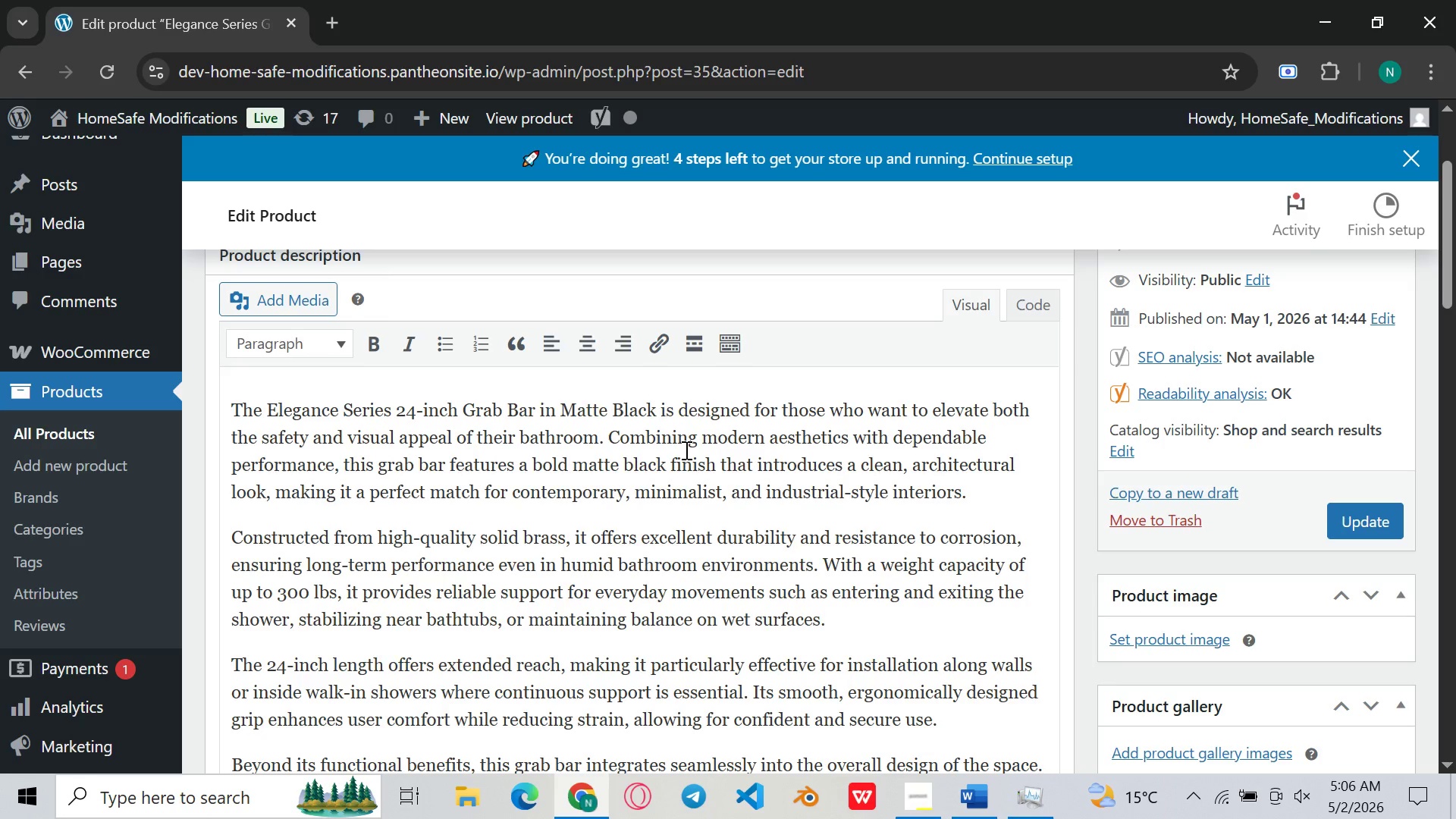 
wait(13.16)
 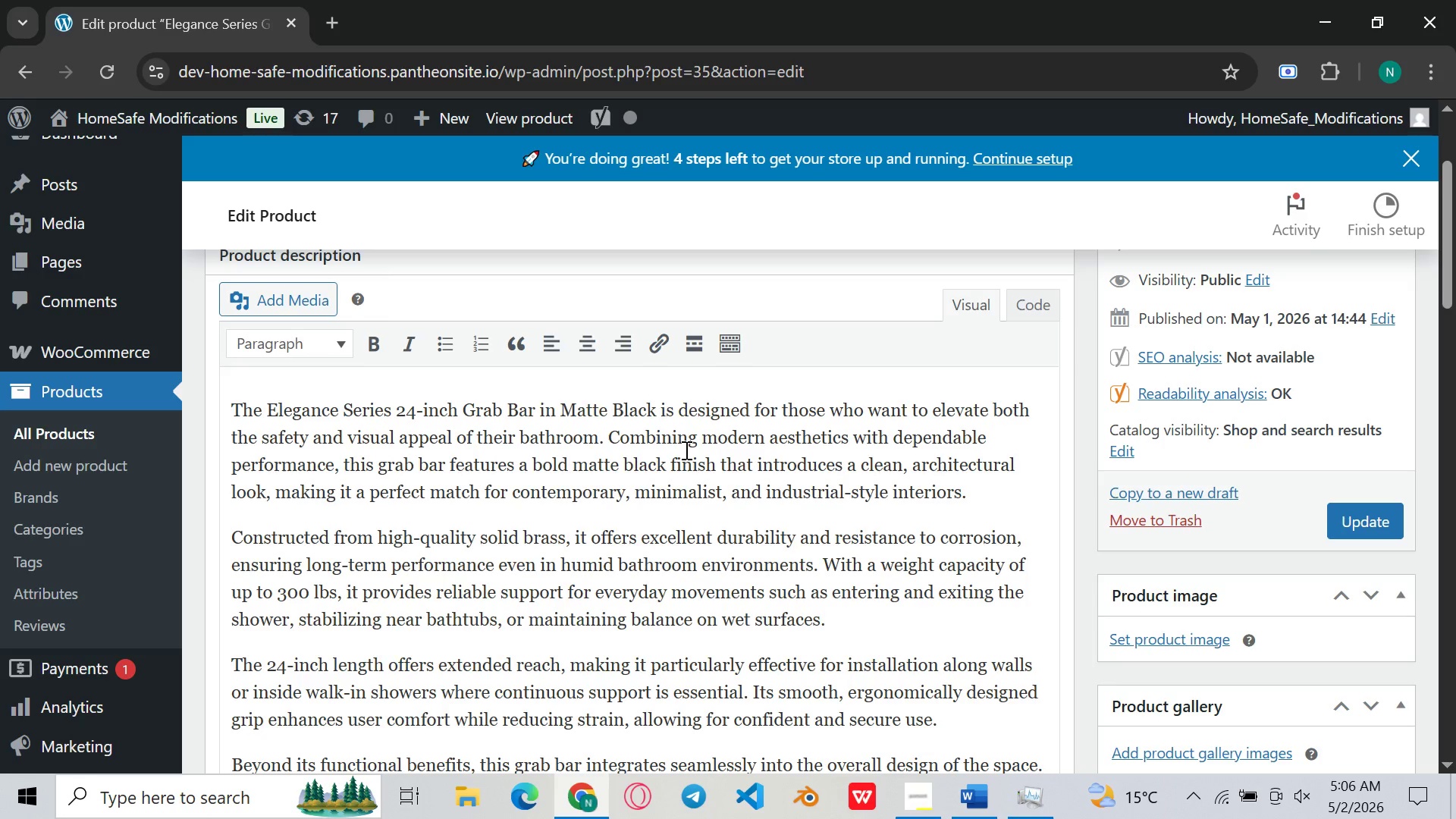 
left_click([629, 422])
 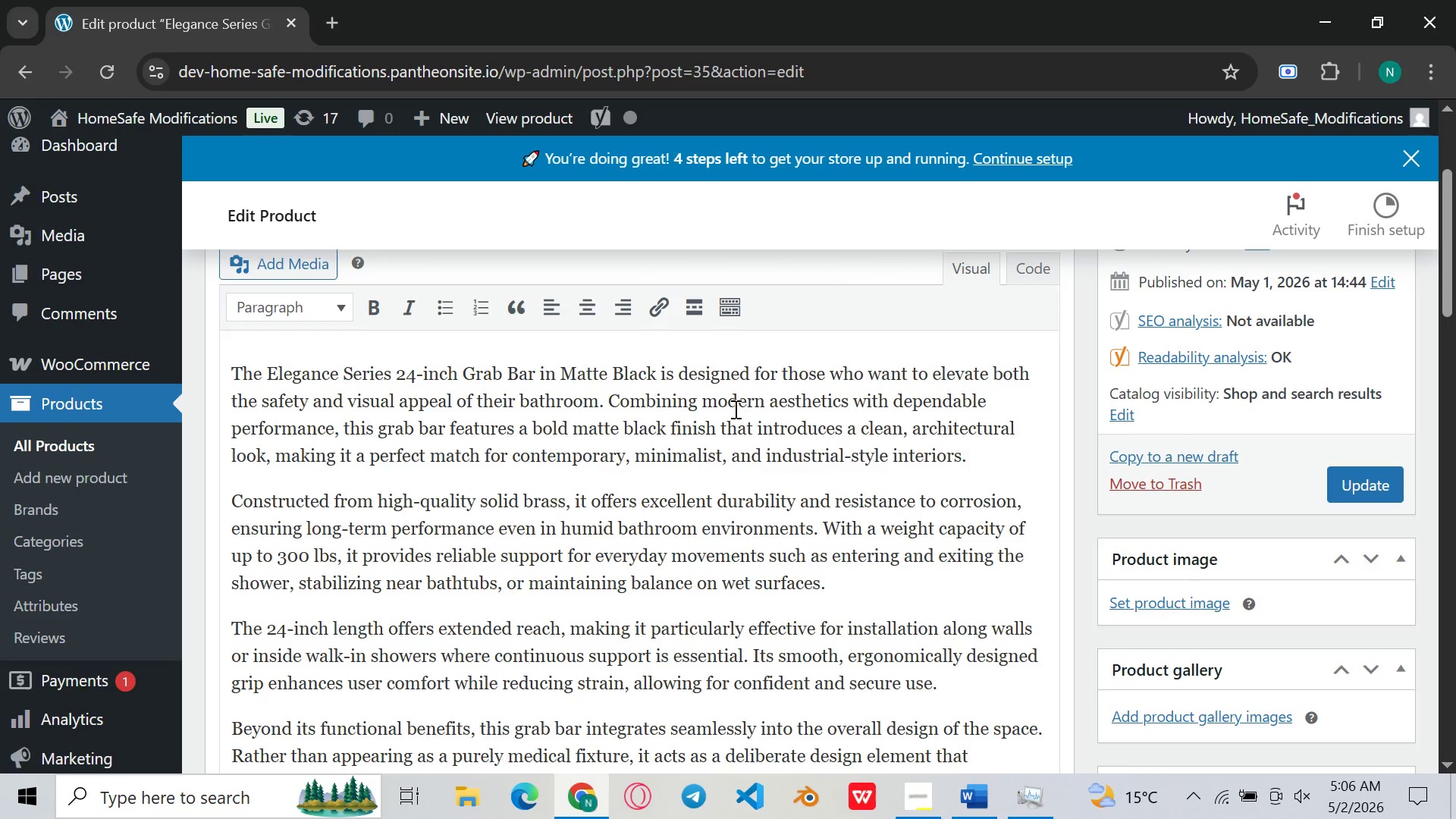 
left_click([734, 409])
 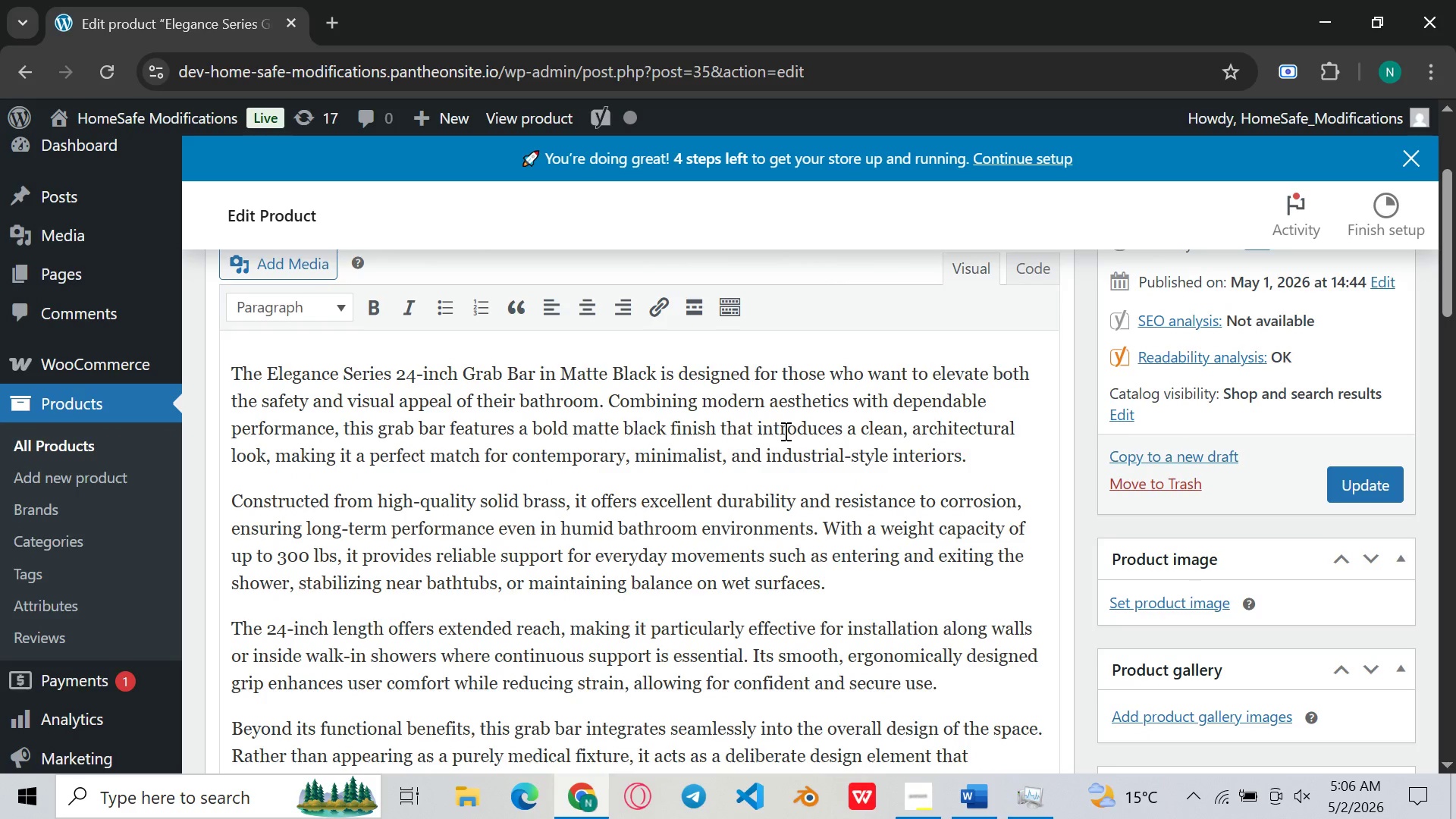 
left_click([799, 429])
 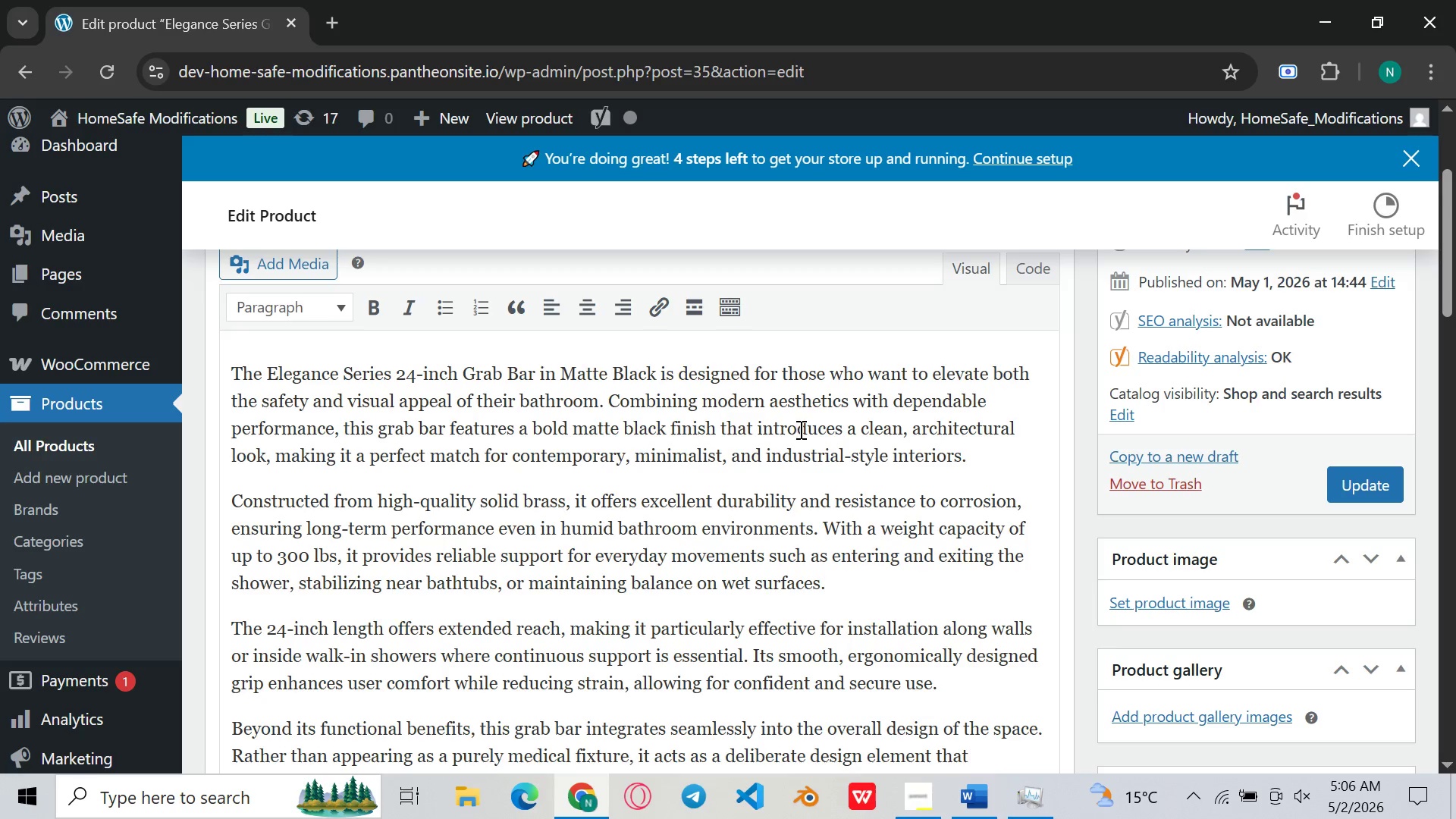 
wait(11.81)
 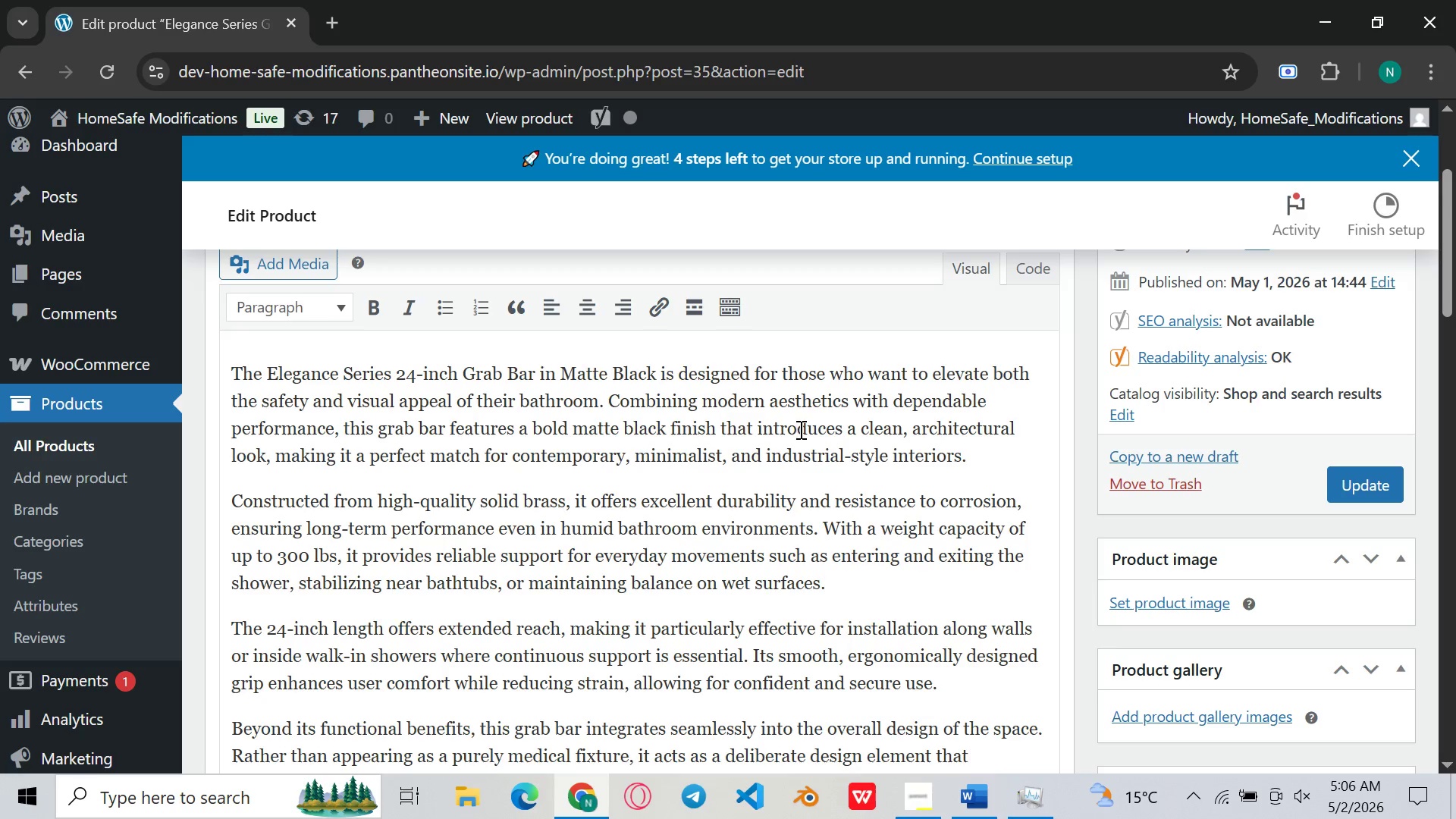 
left_click([608, 405])
 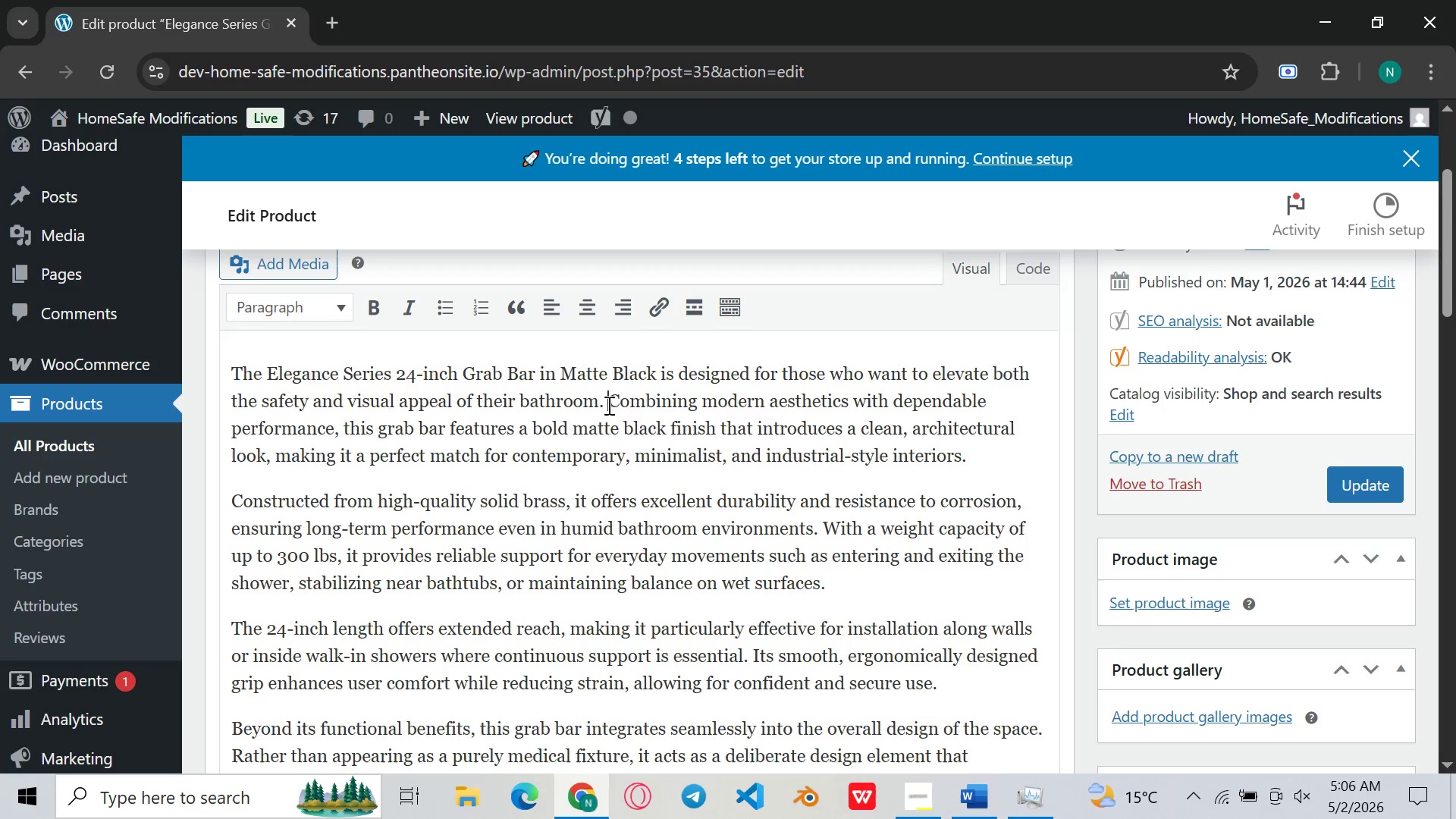 
wait(6.48)
 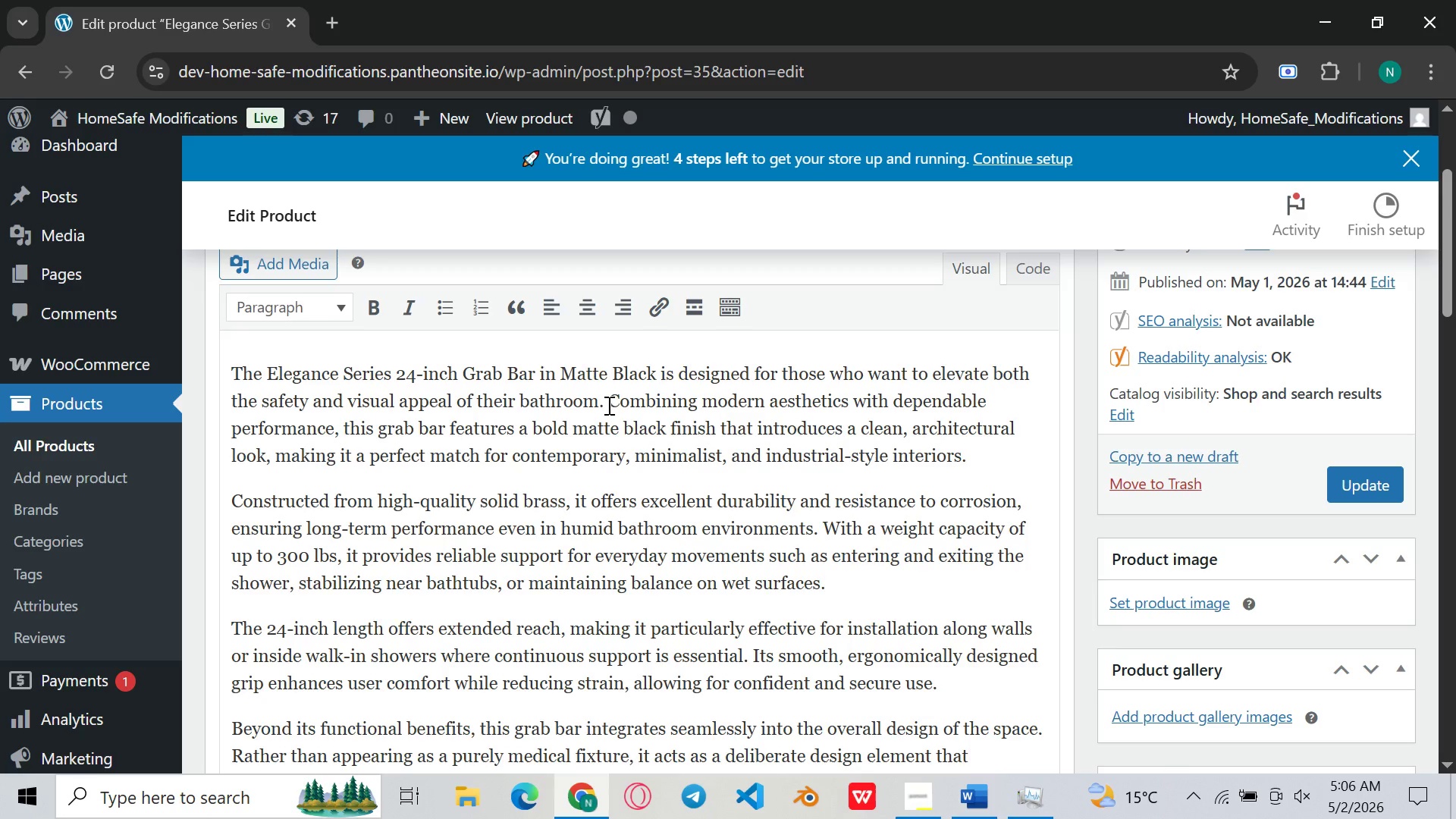 
type(IT )
 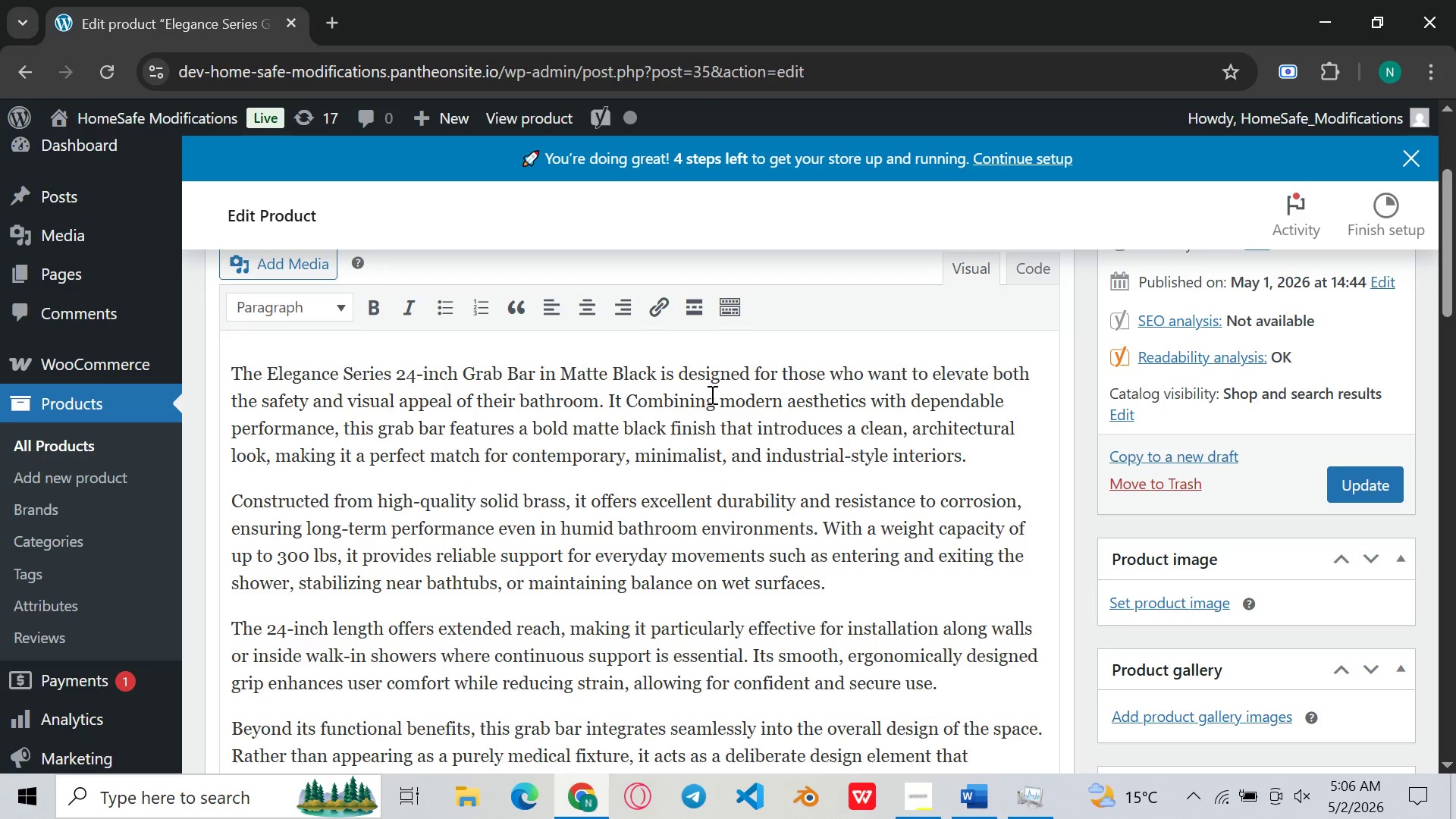 
left_click([714, 397])
 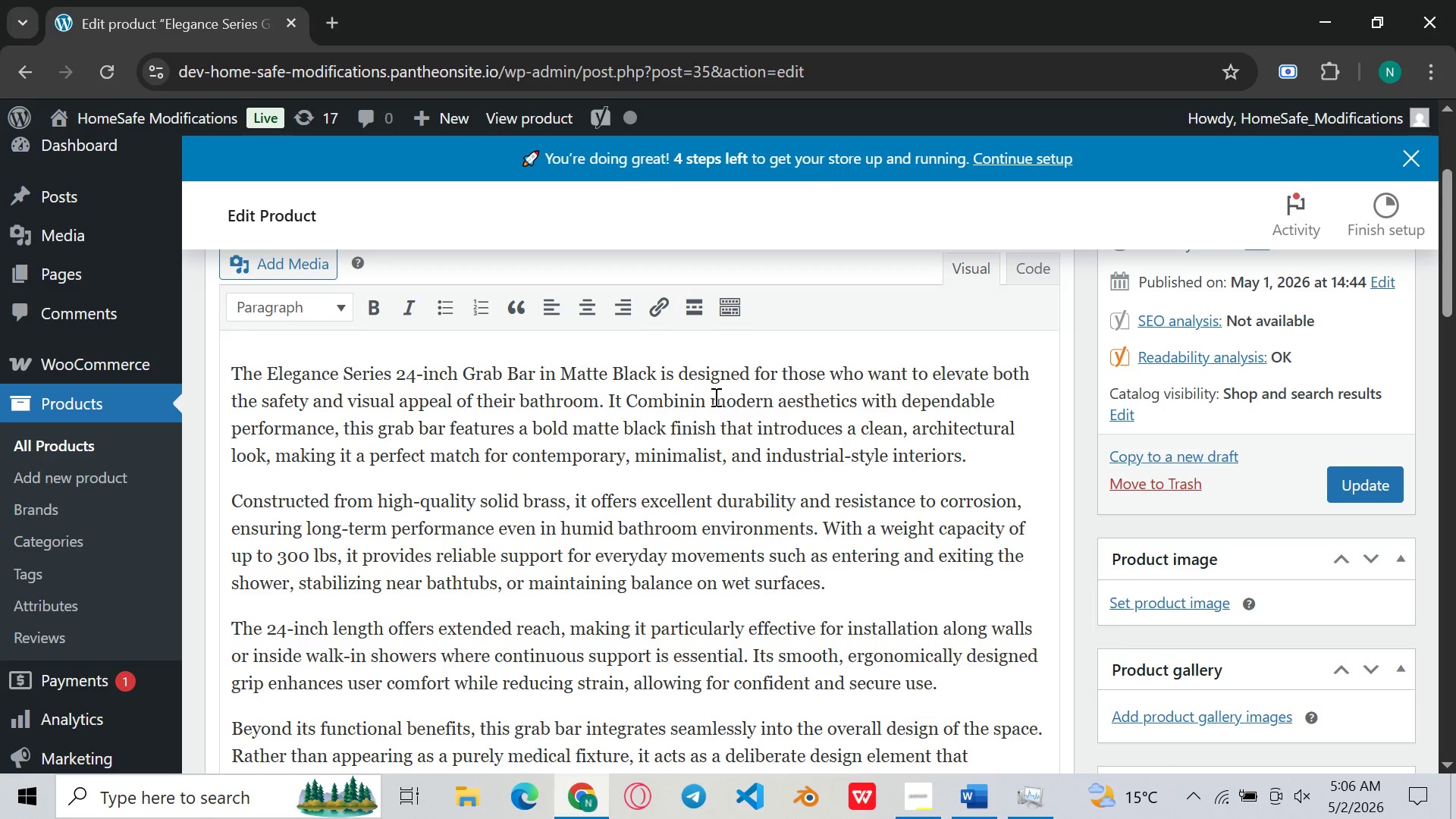 
key(Backspace)
key(Backspace)
key(Backspace)
type(es)
 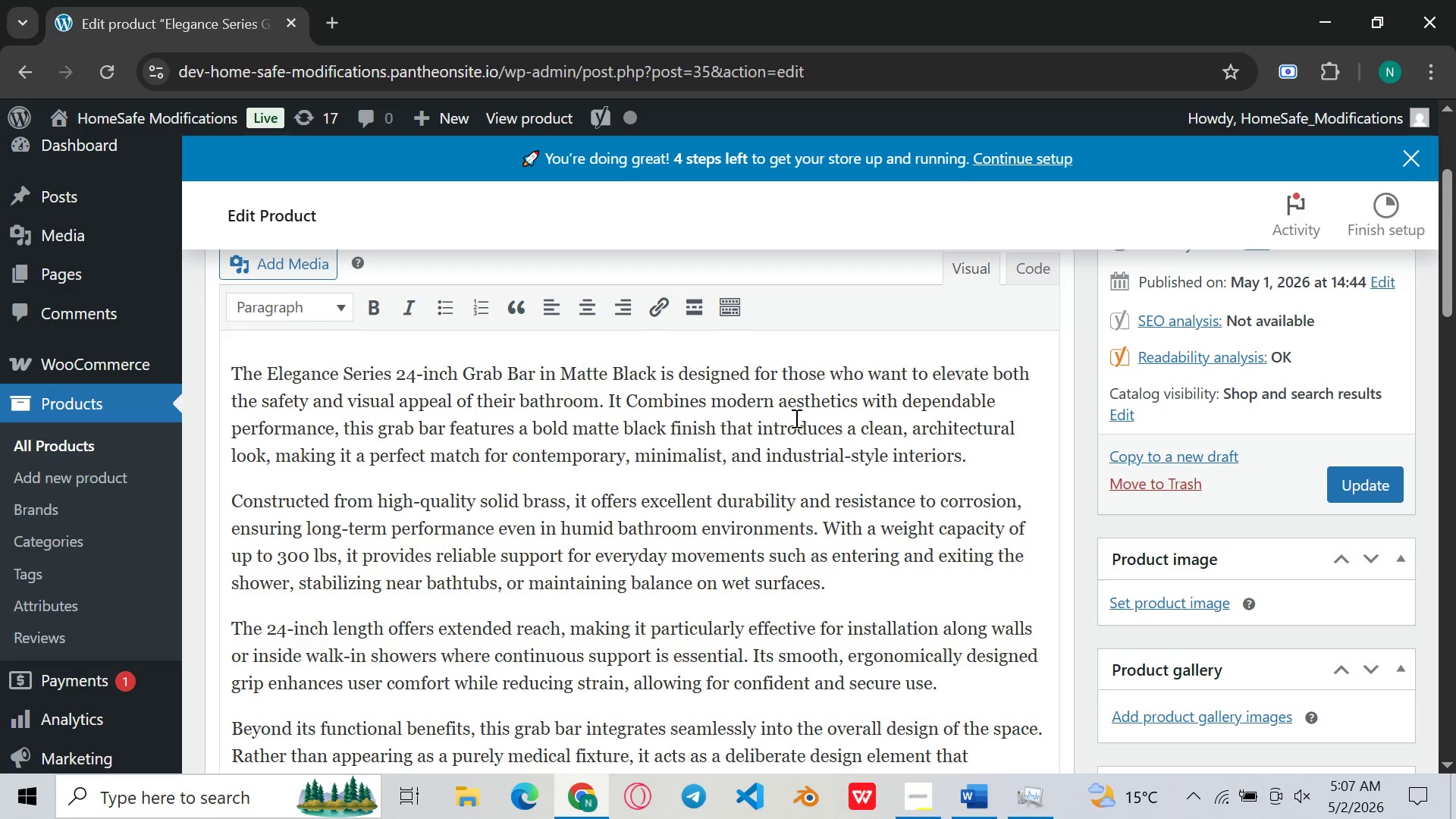 
left_click([821, 425])
 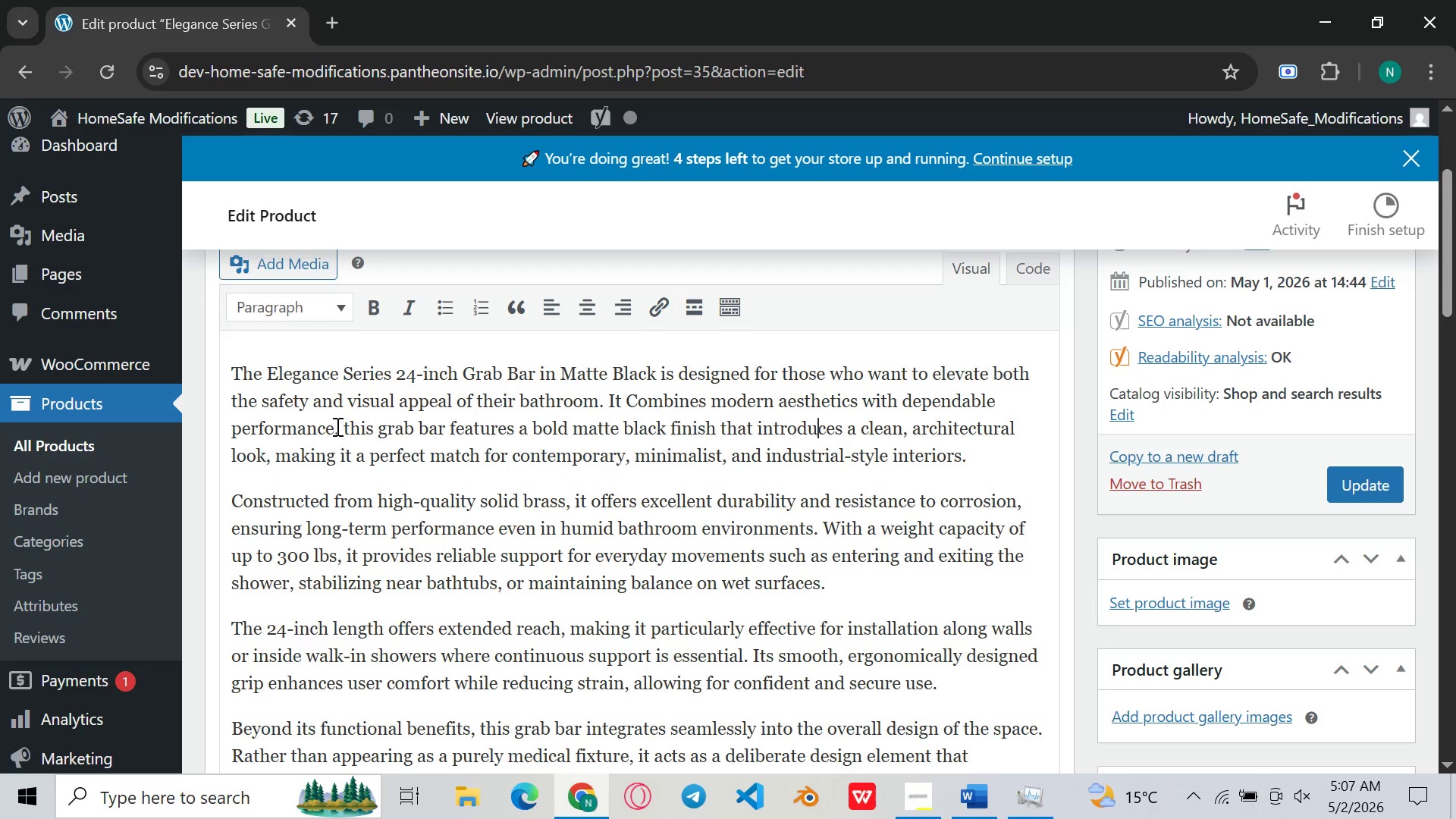 
left_click([336, 424])
 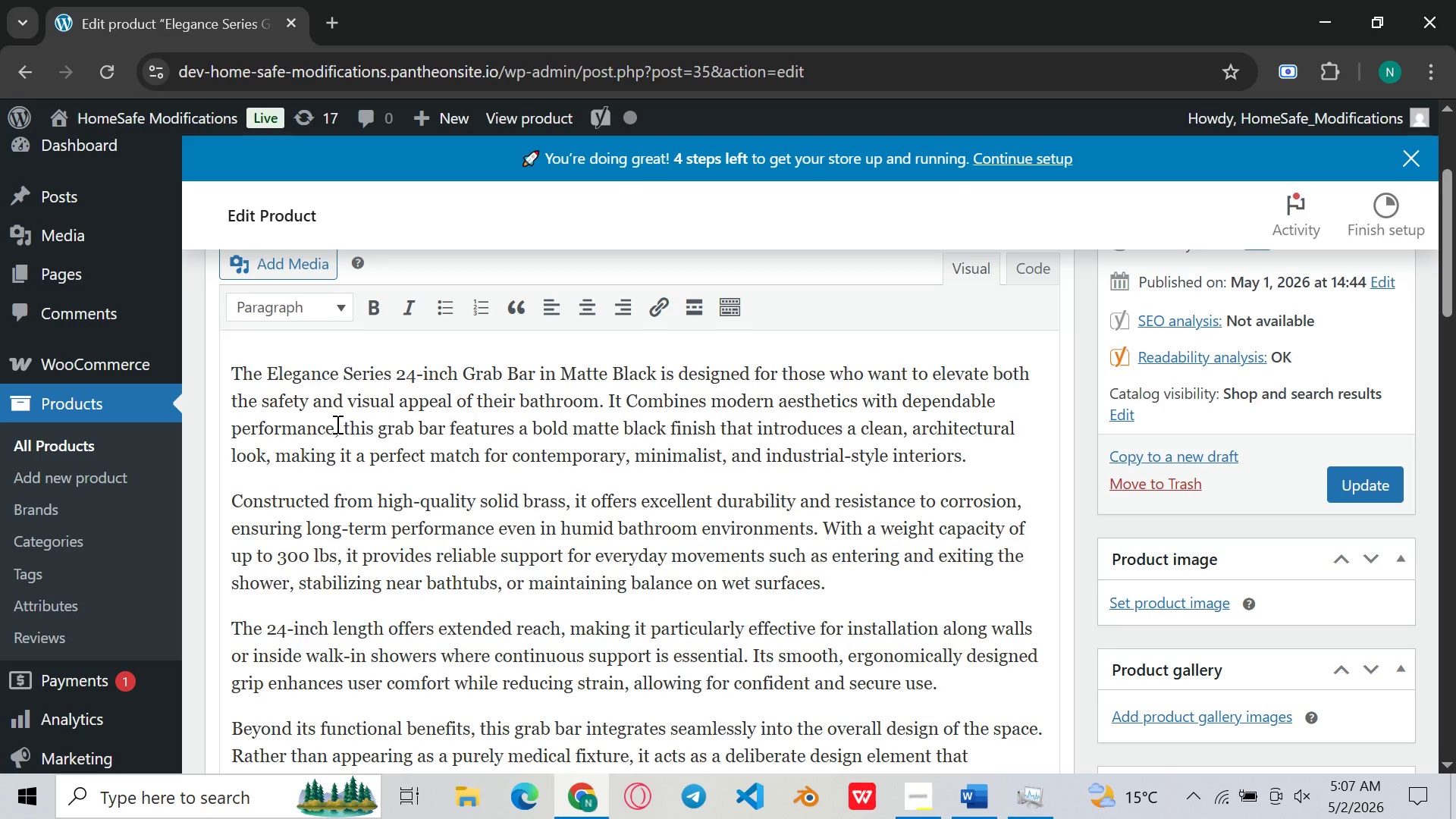 
key(ArrowRight)
 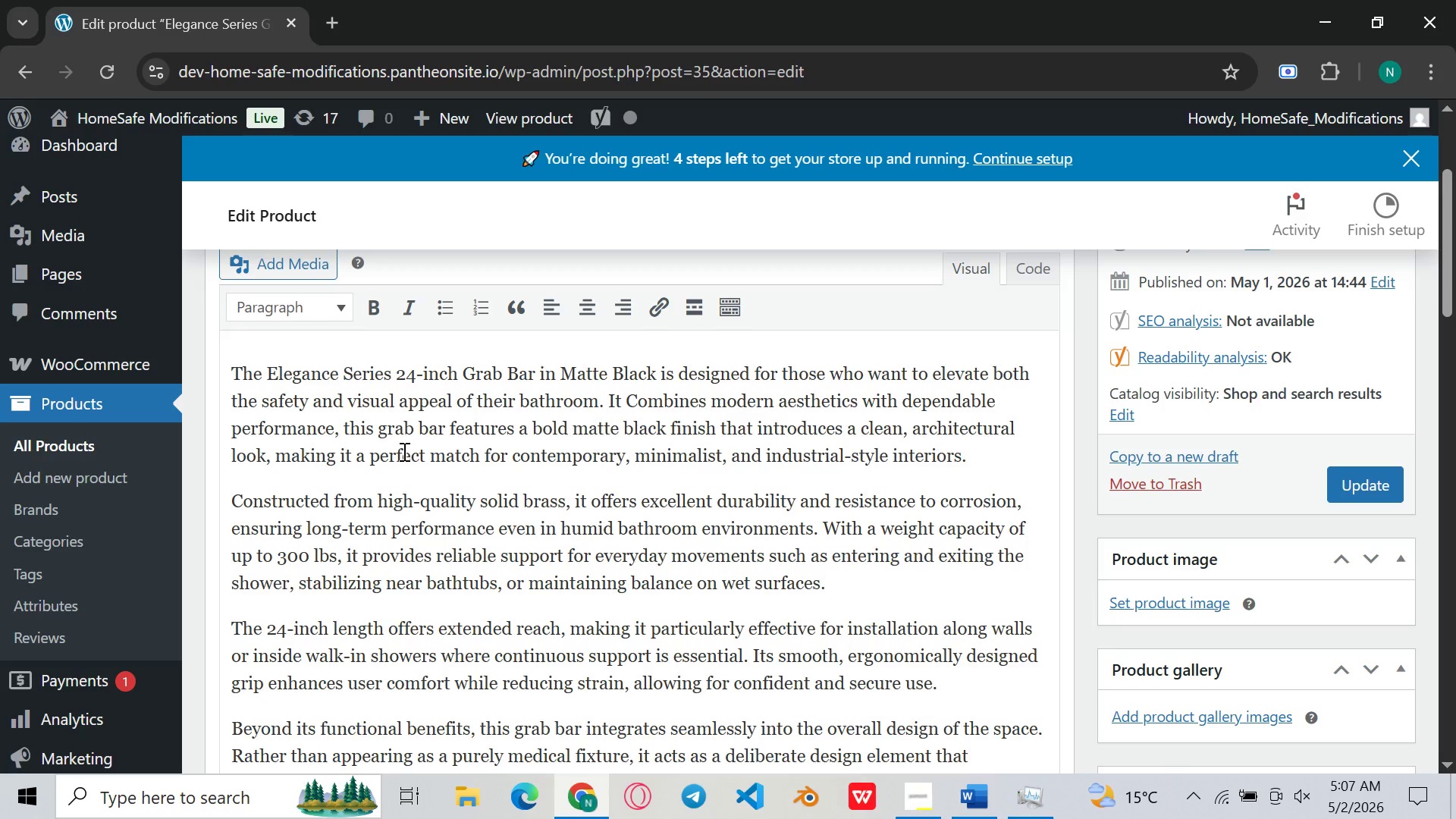 
key(Backspace)
 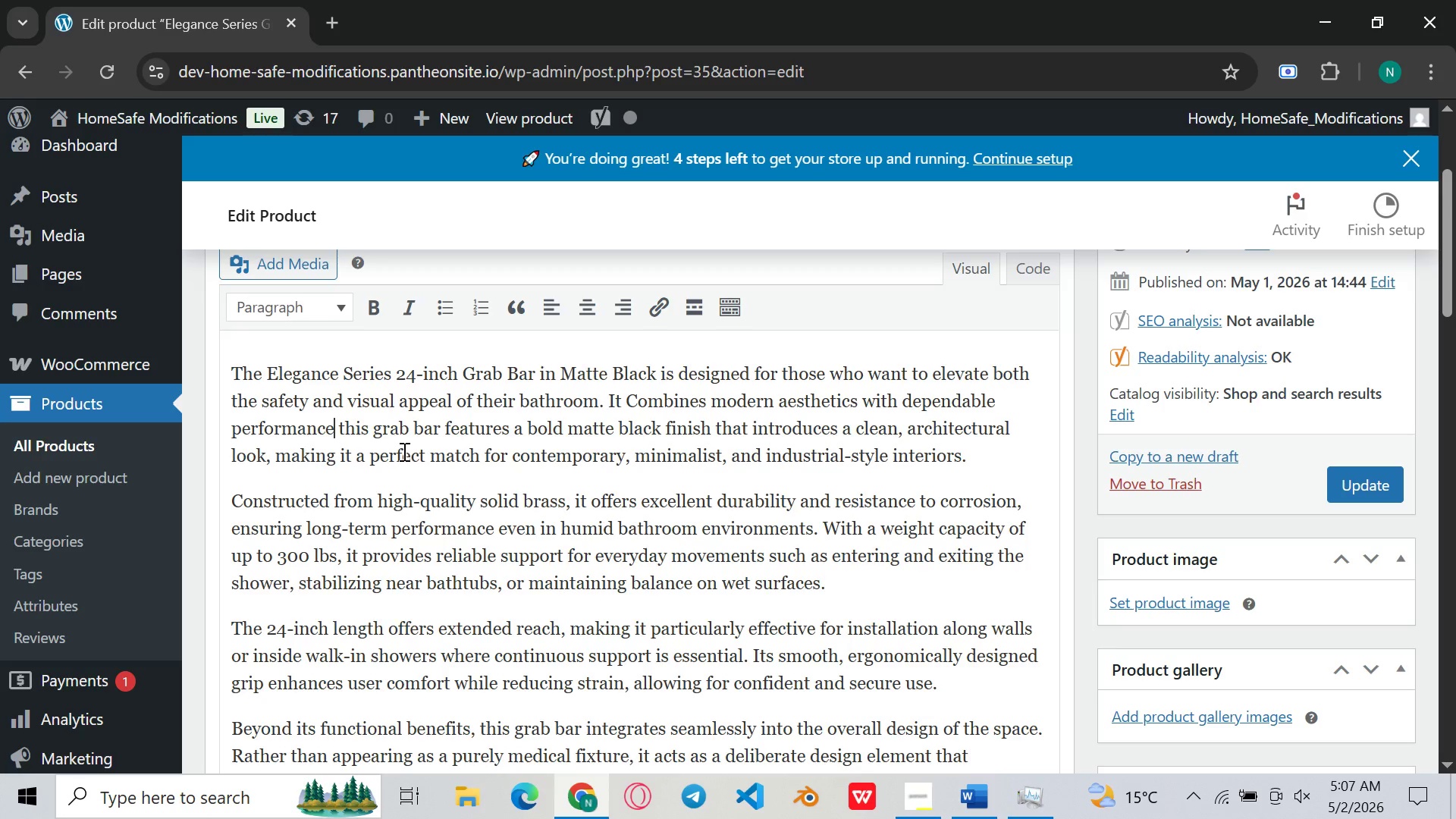 
key(Period)
 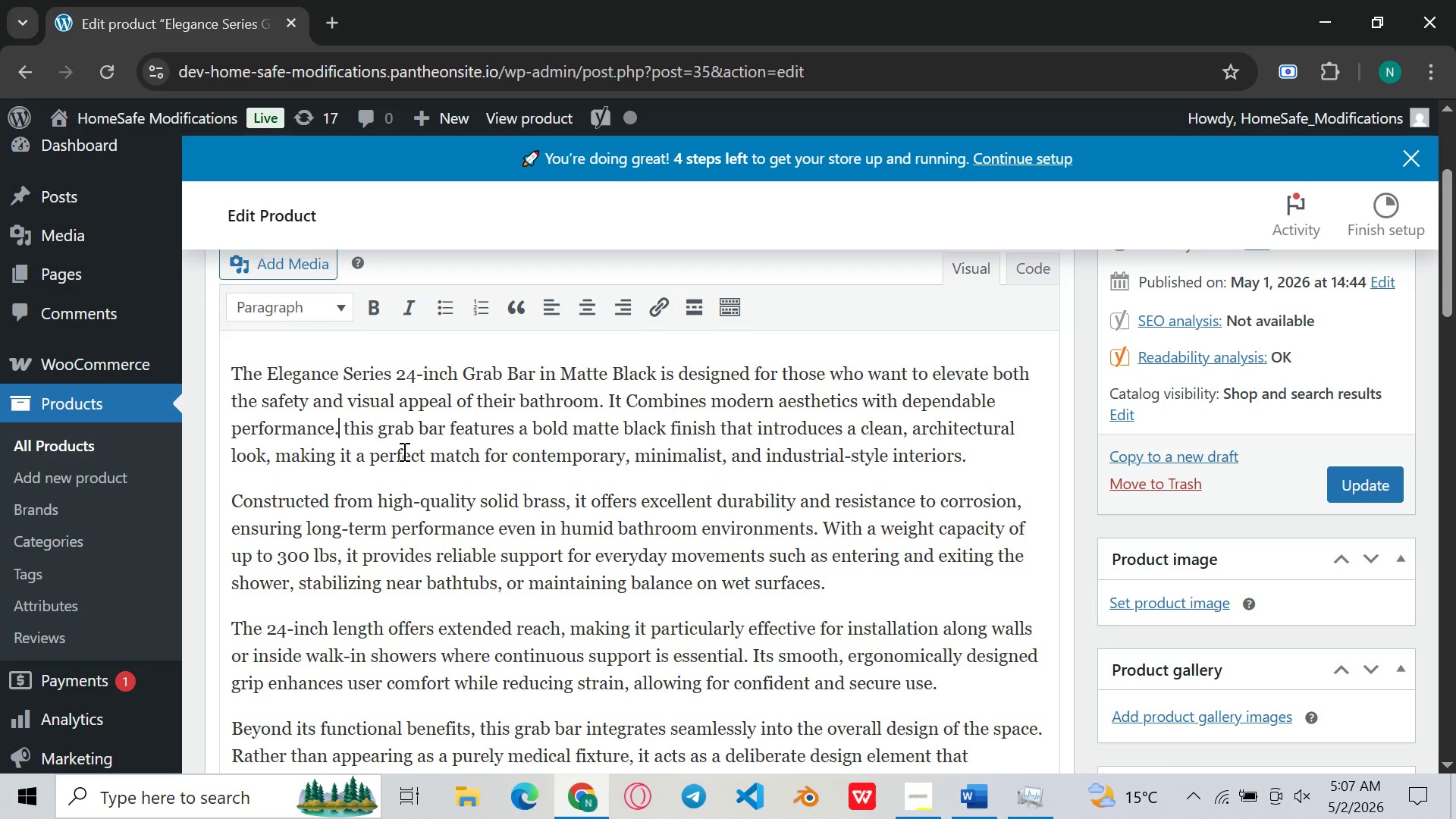 
key(ArrowRight)
 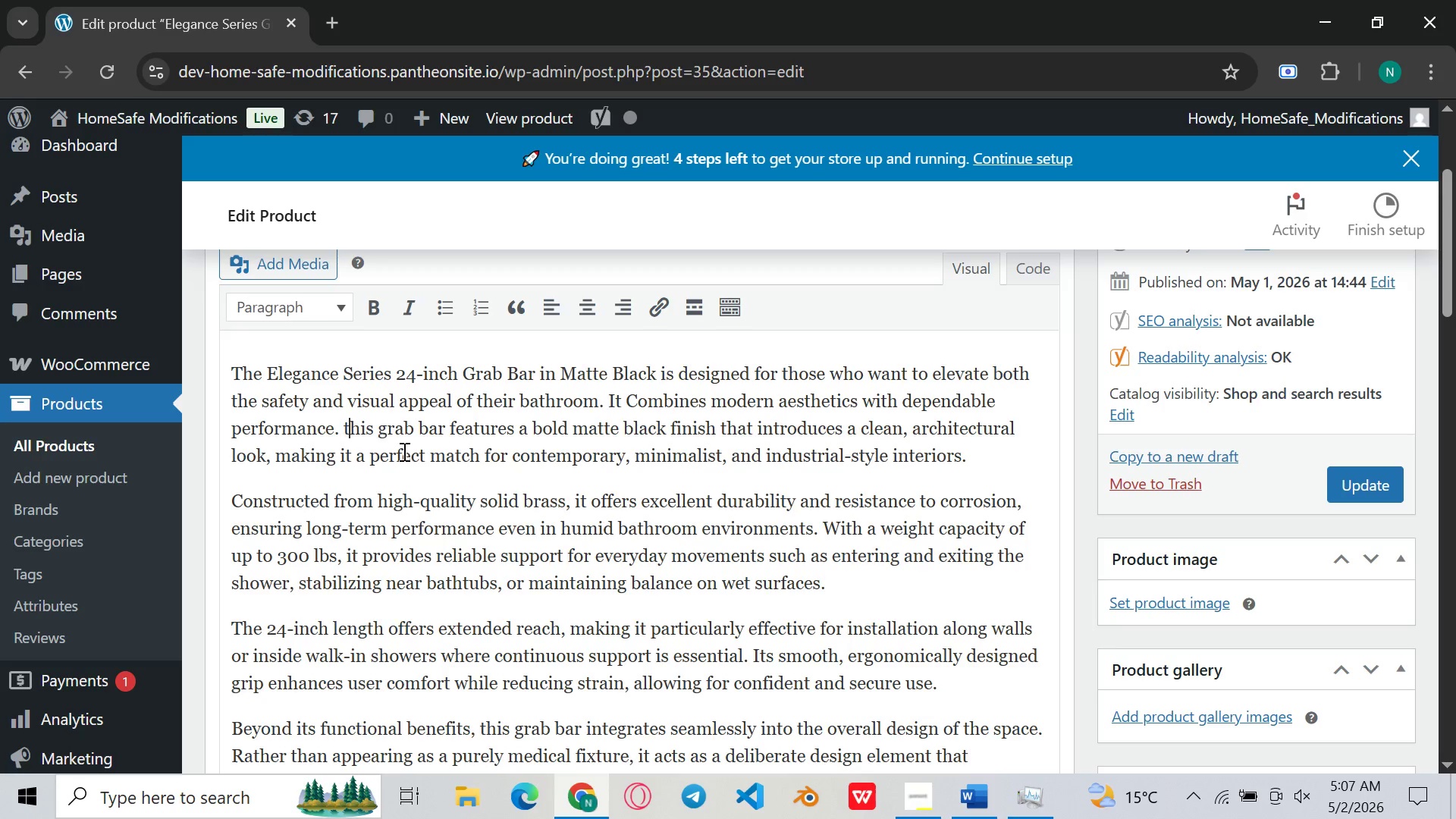 
key(ArrowRight)
 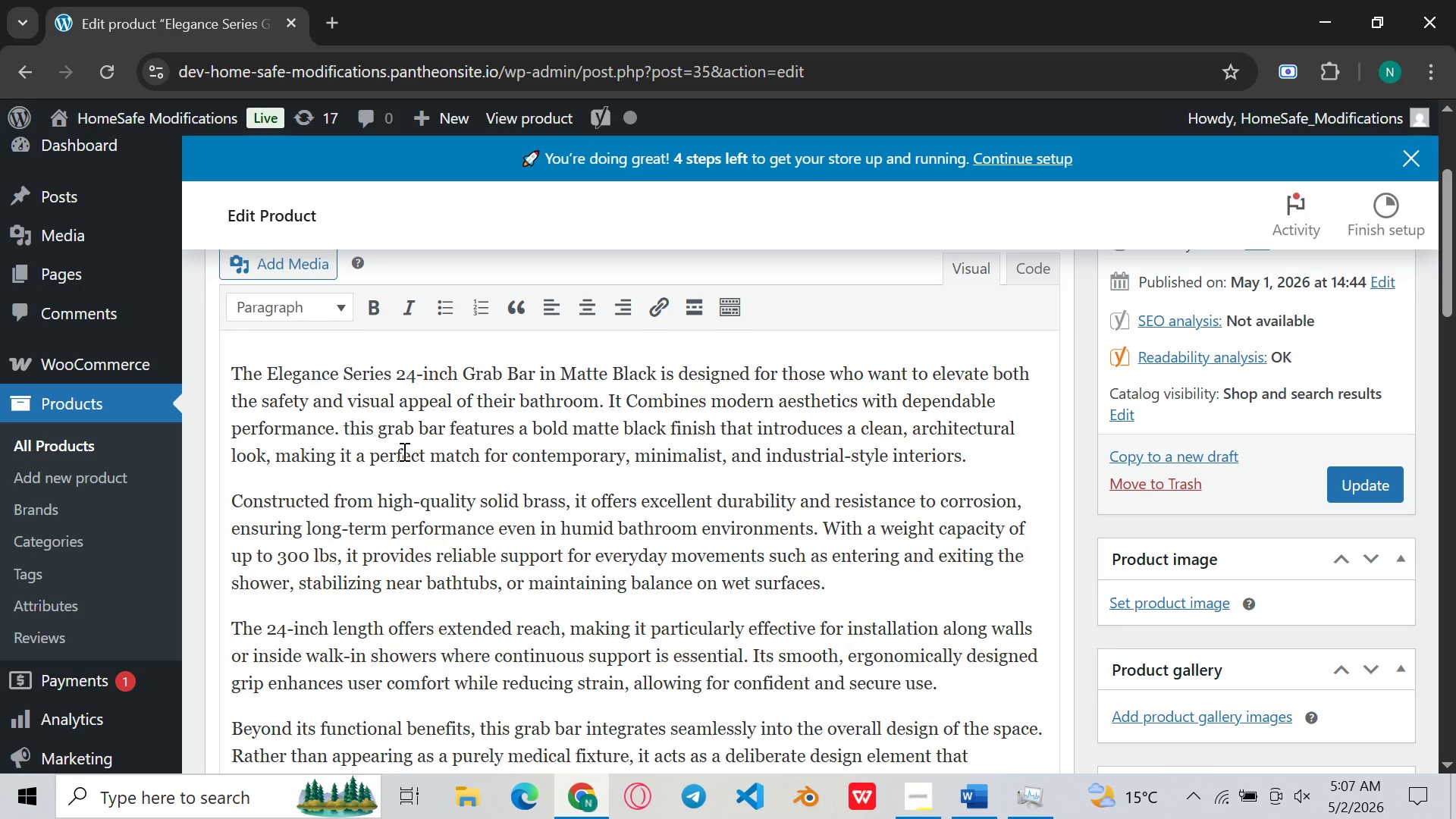 
key(Backspace)
 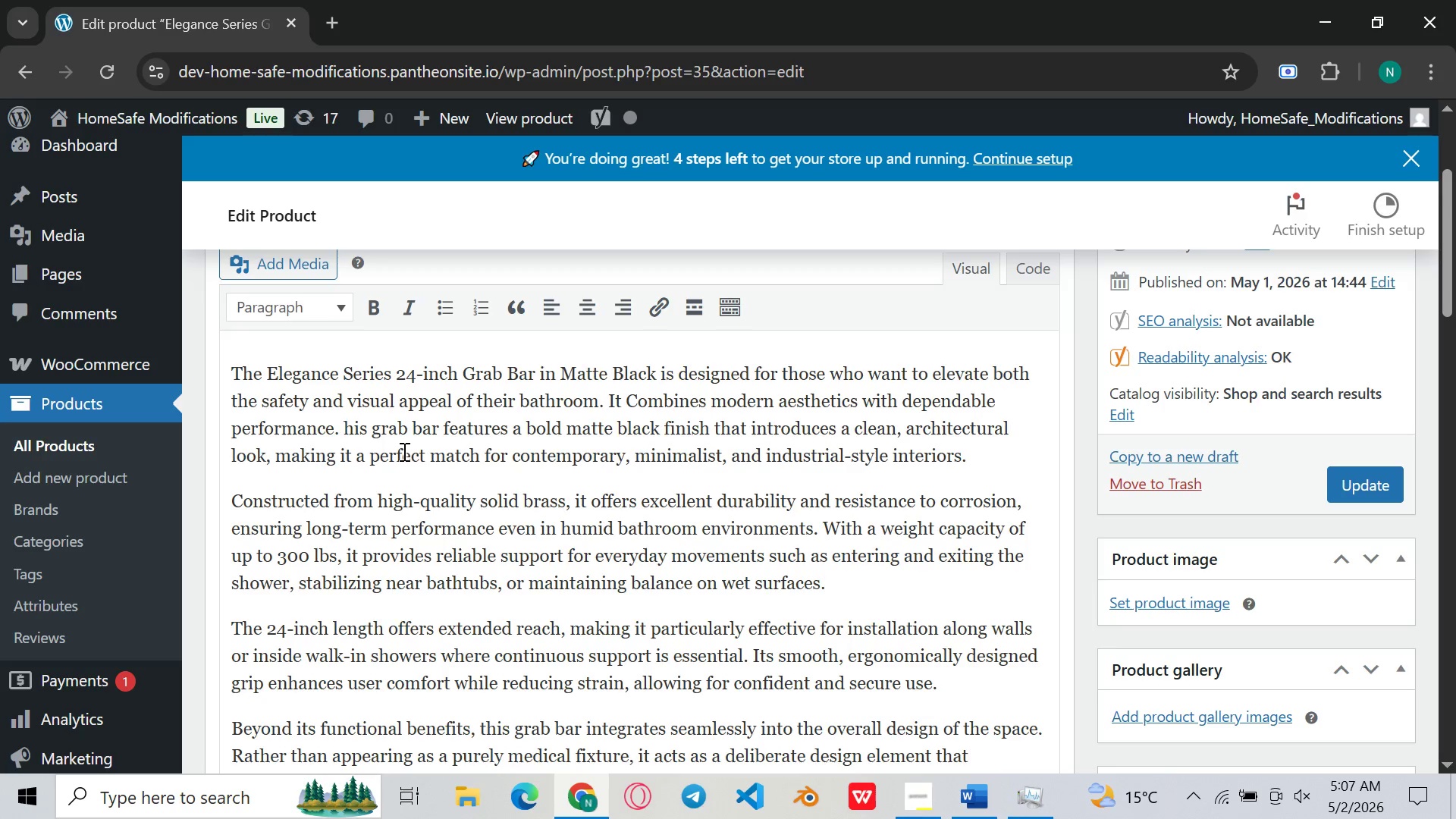 
hold_key(key=ShiftLeft, duration=0.36)
 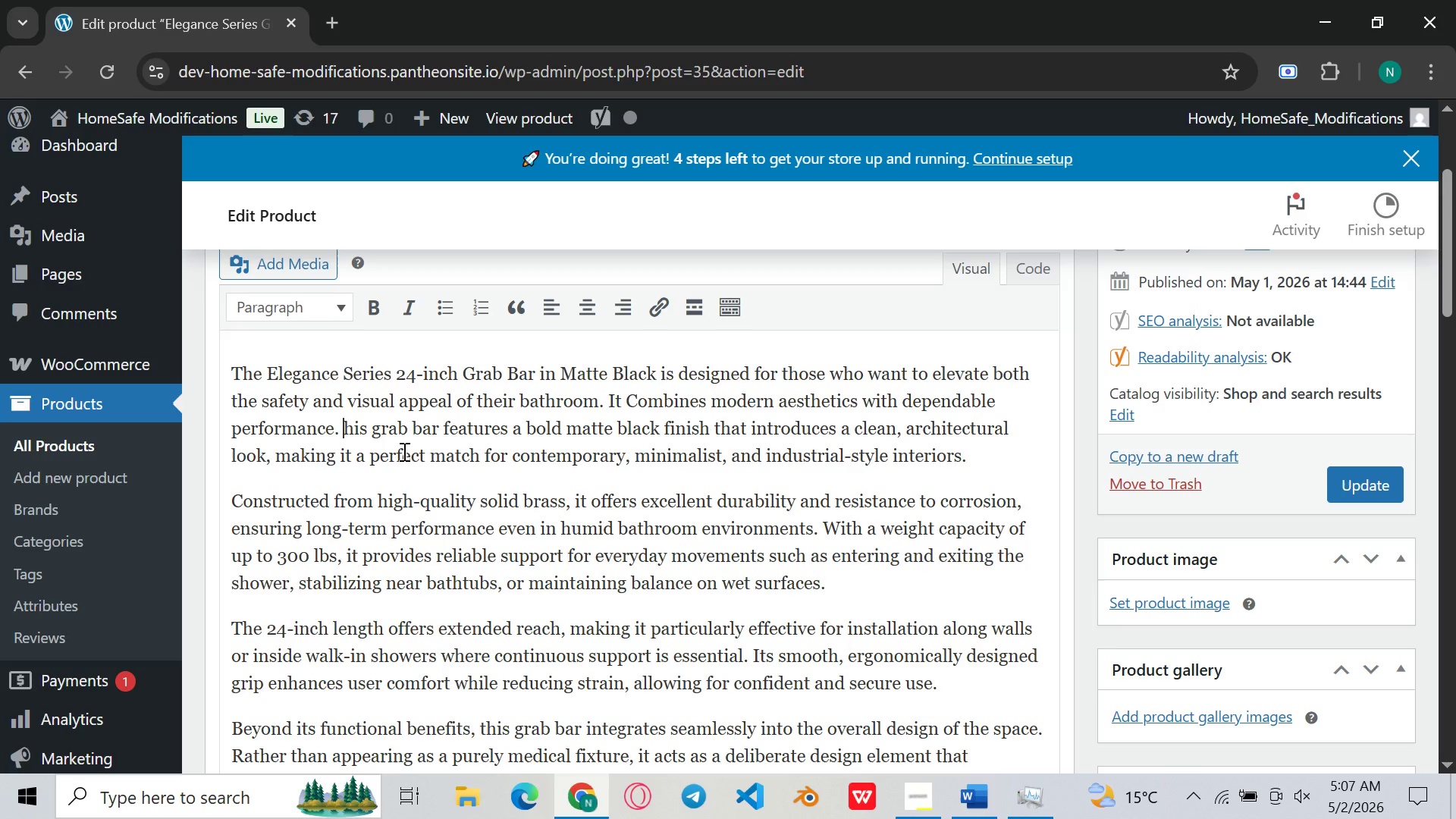 
hold_key(key=ShiftLeft, duration=0.39)
 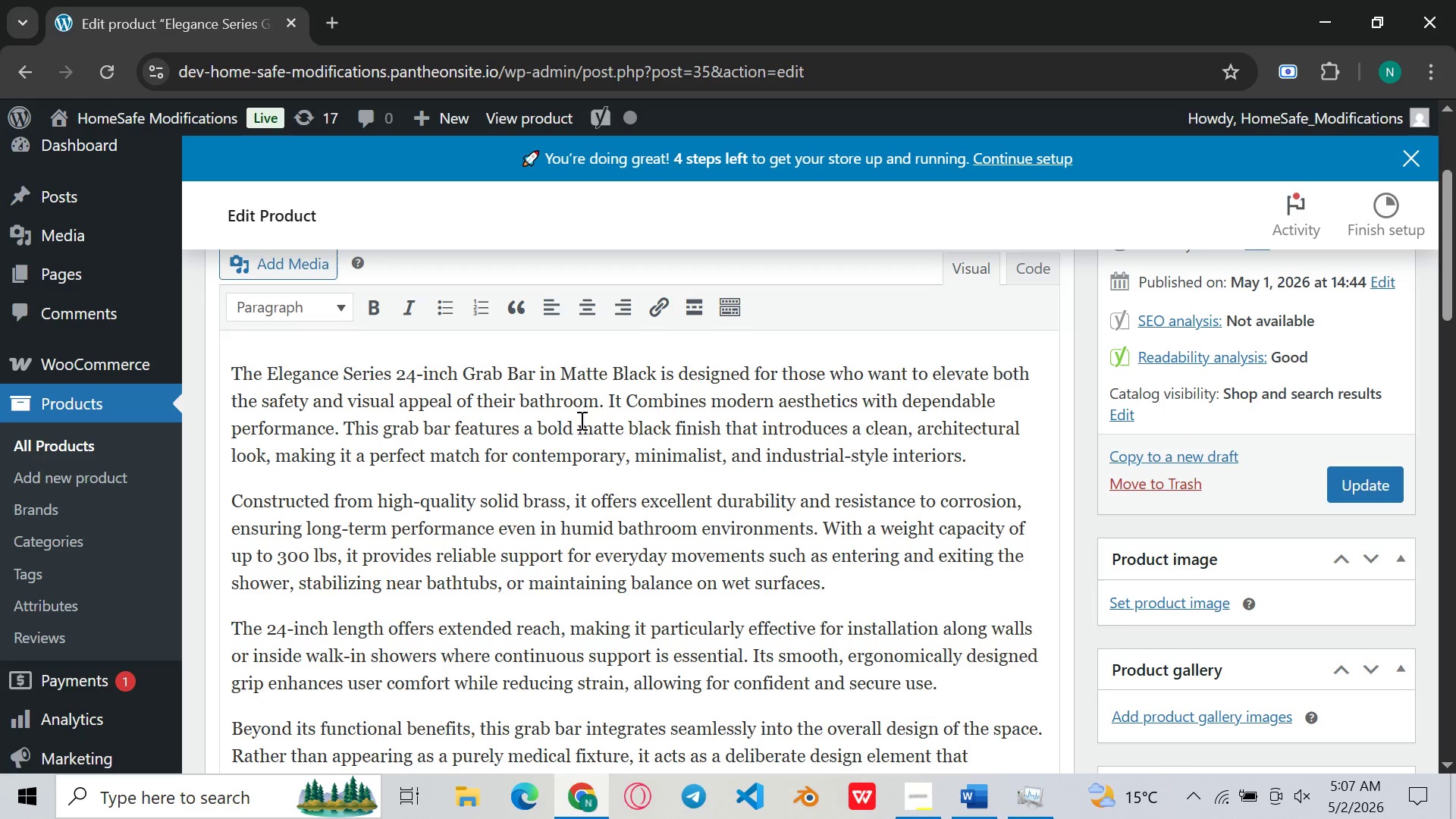 
key(T)
 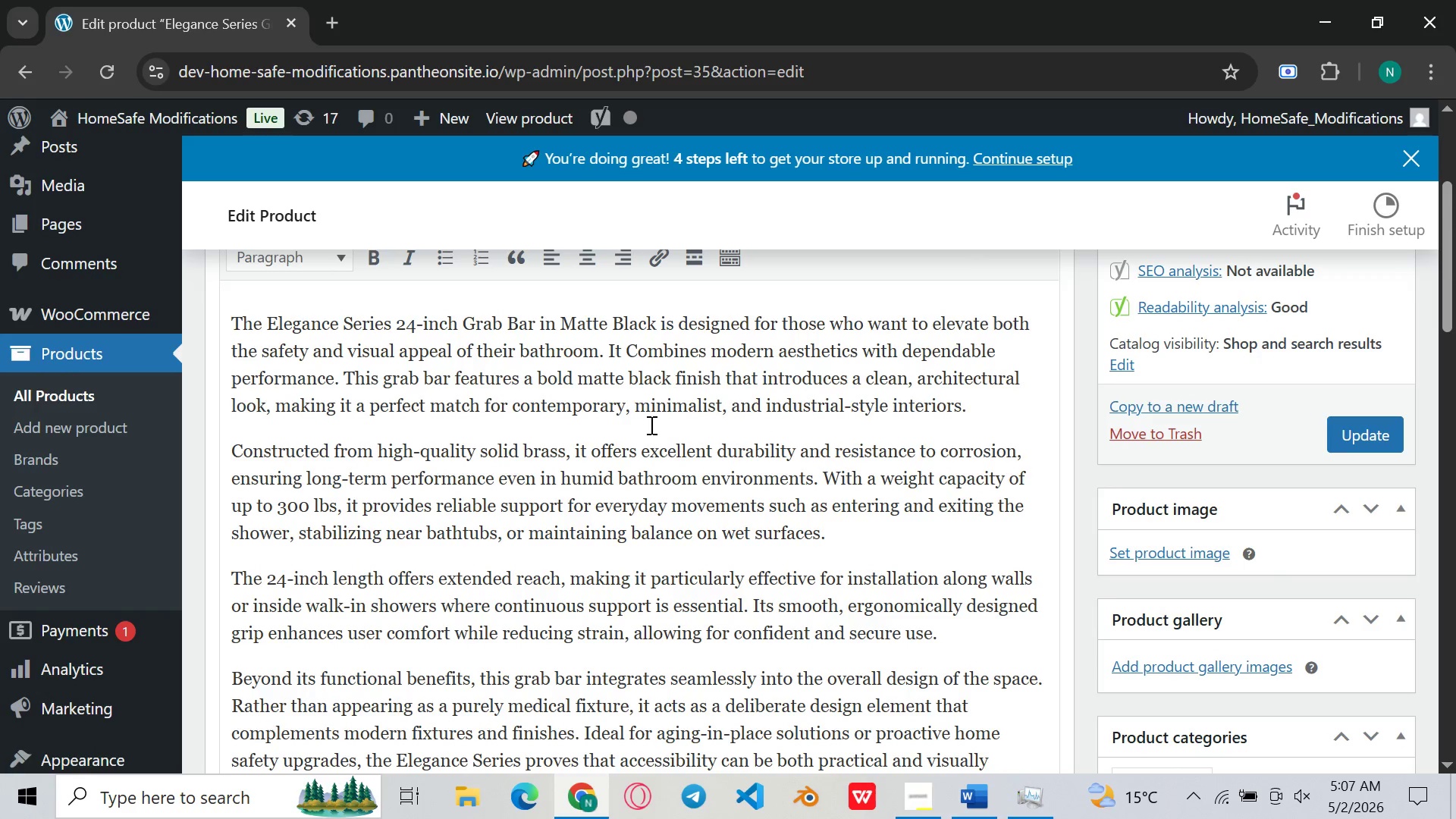 
left_click([610, 422])
 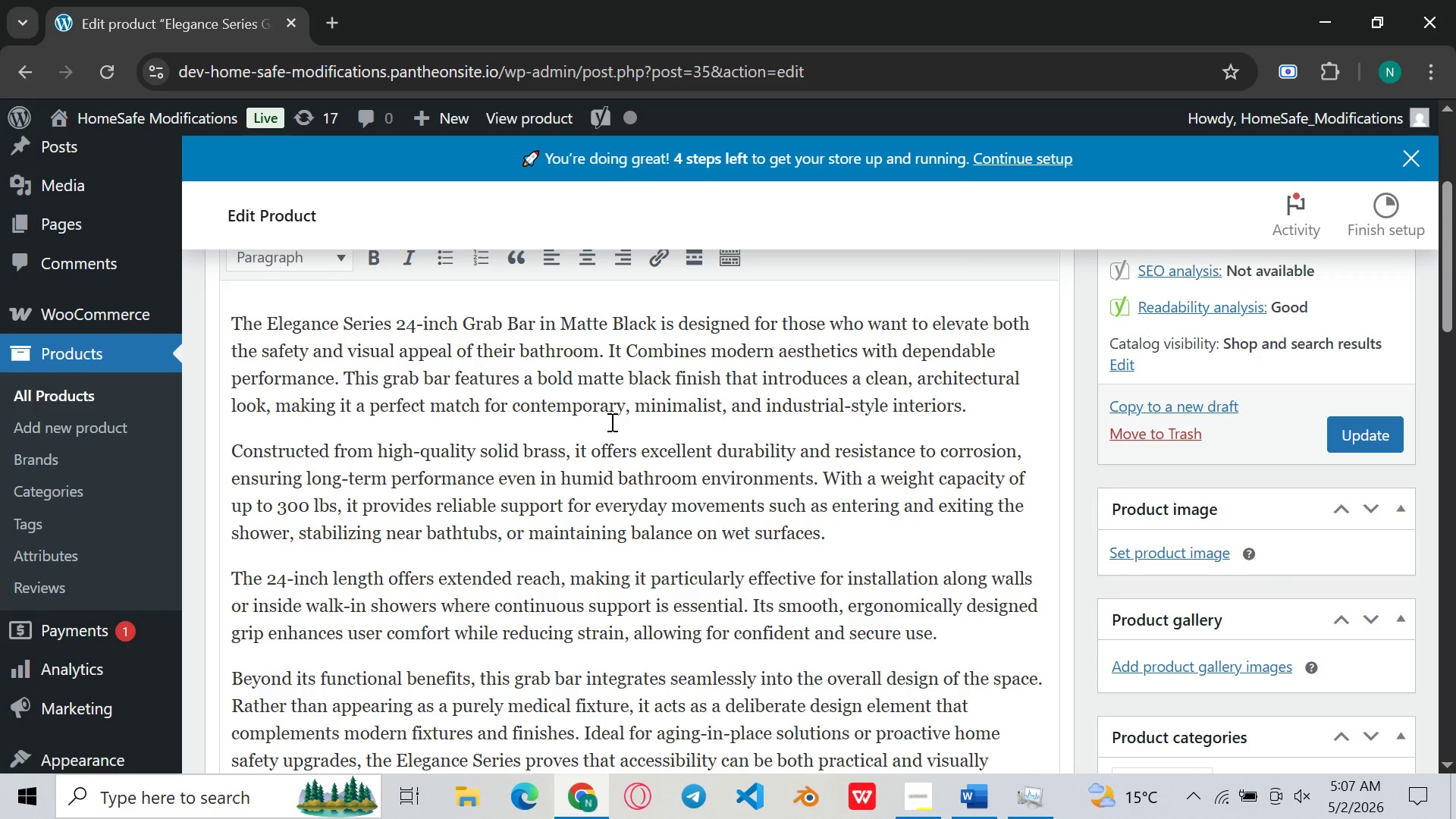 
left_click([641, 423])
 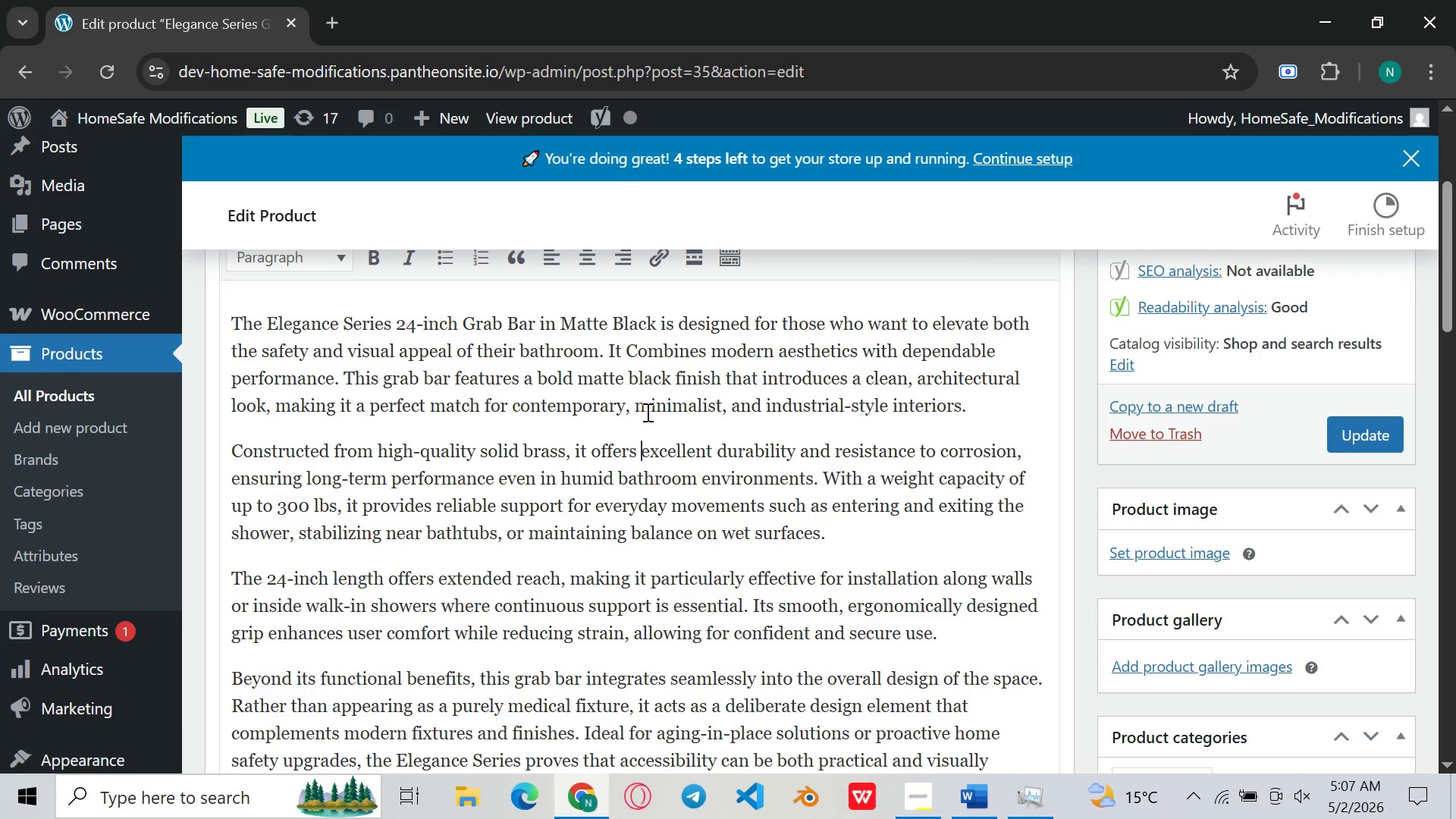 
left_click([646, 412])
 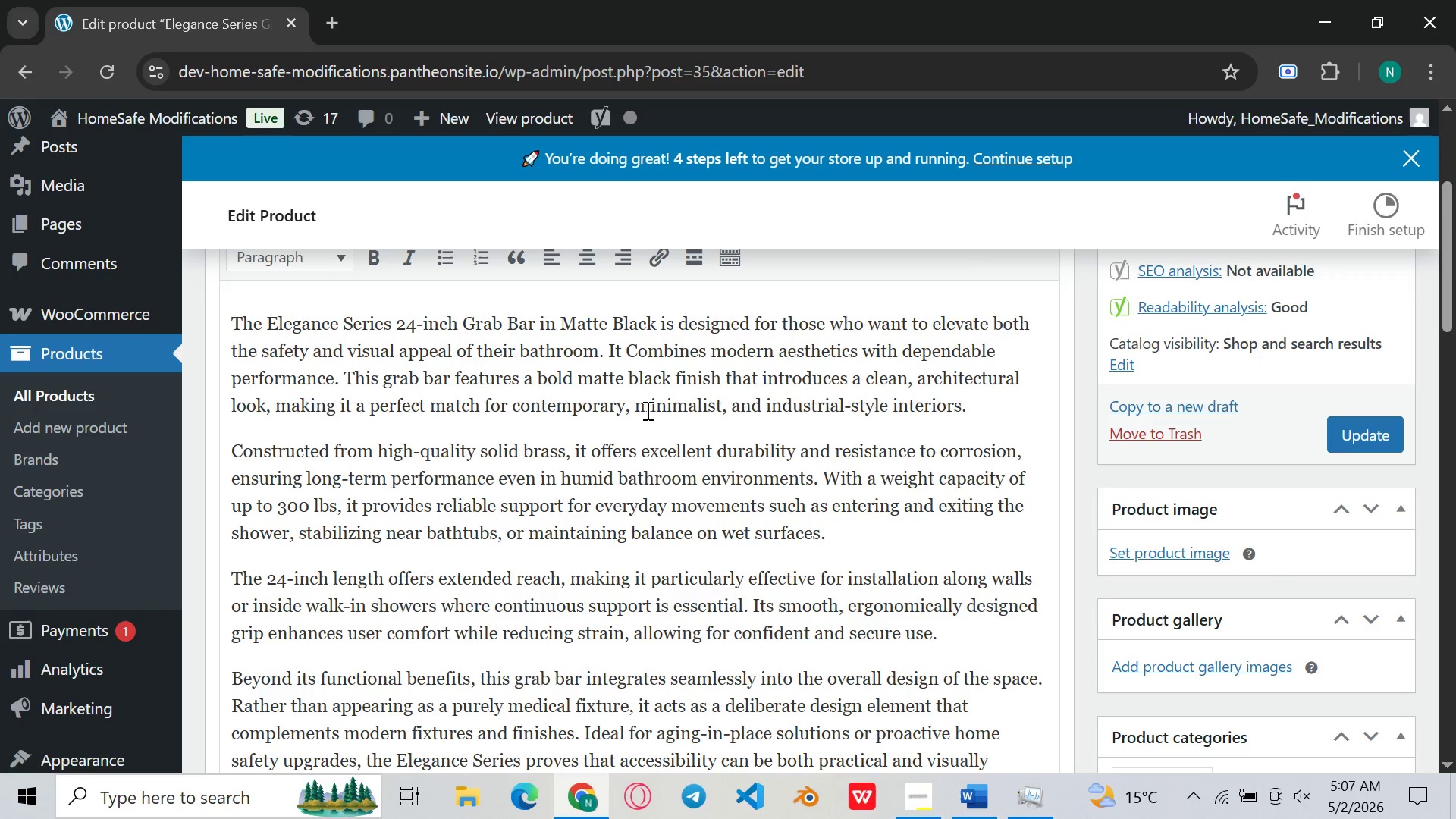 
left_click([652, 400])
 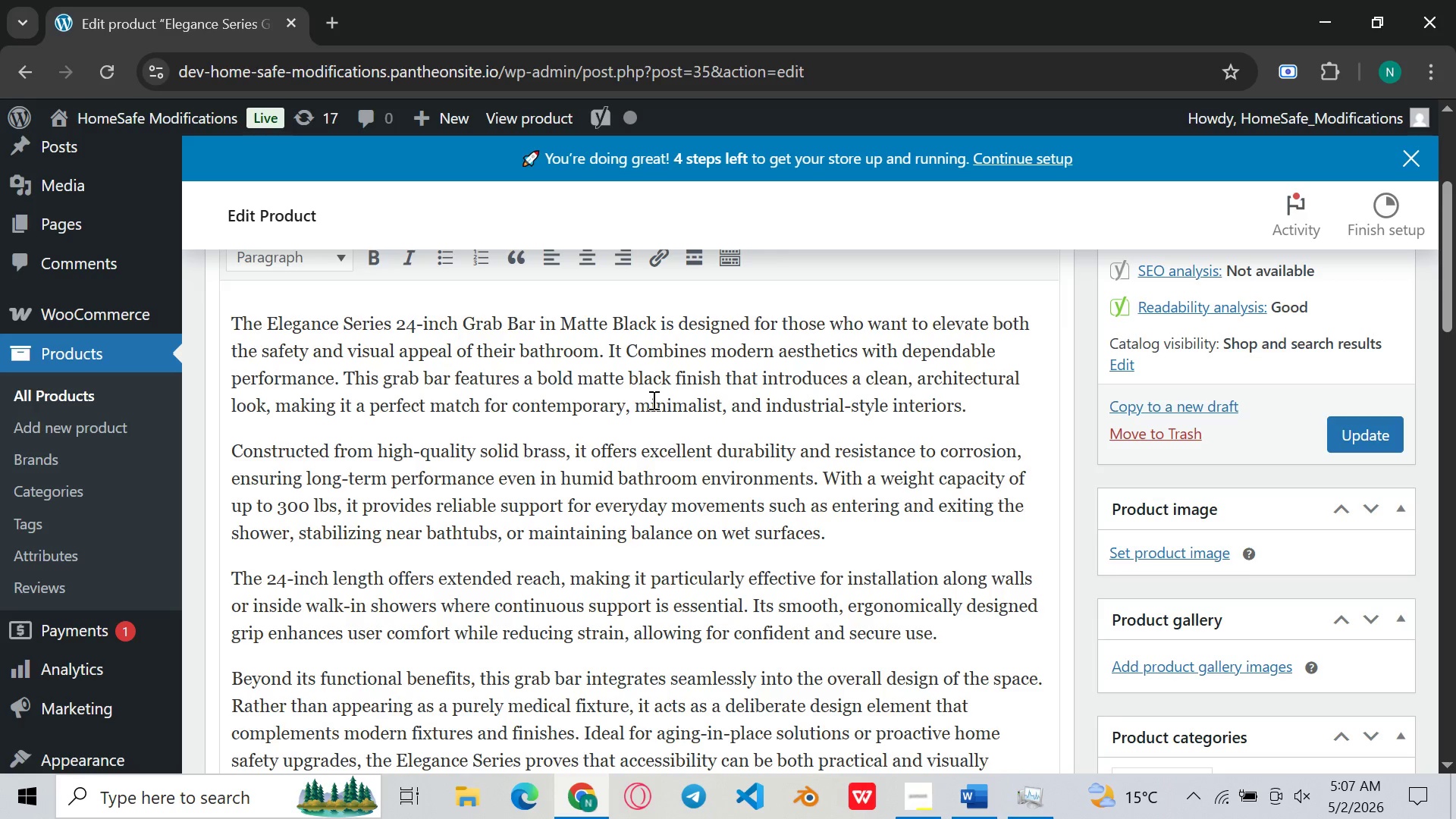 
left_click([662, 398])
 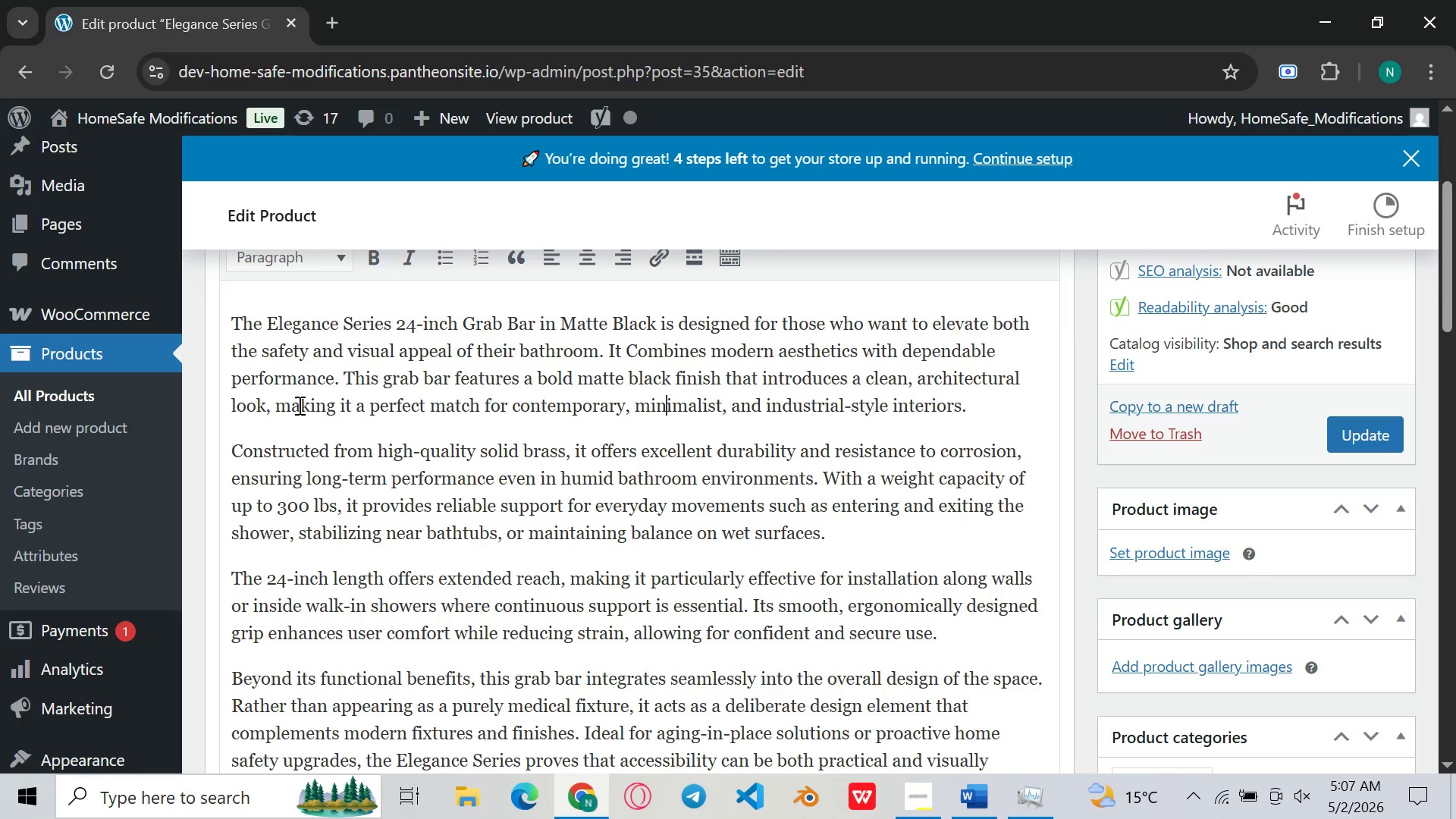 
wait(5.77)
 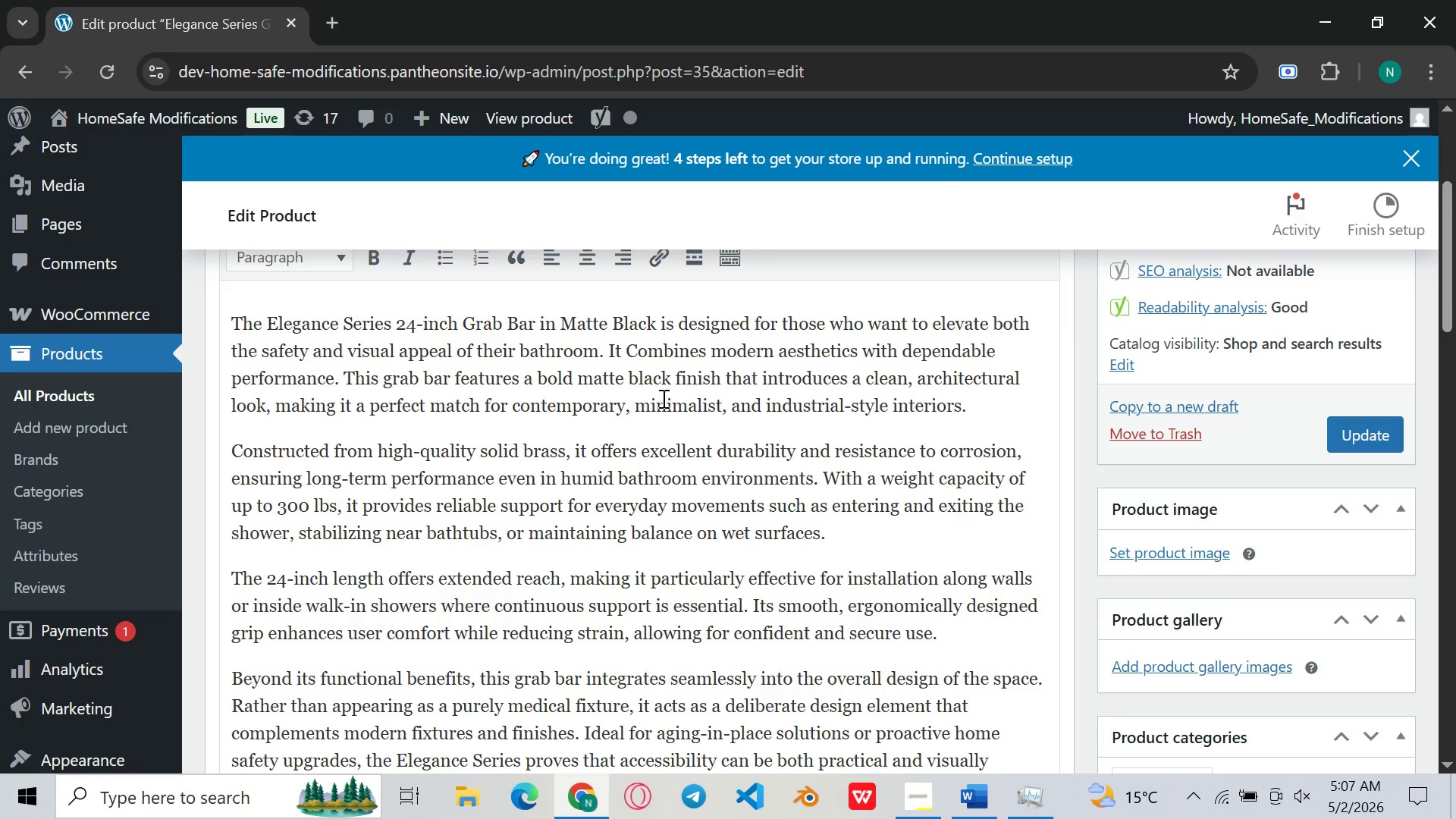 
left_click([271, 406])
 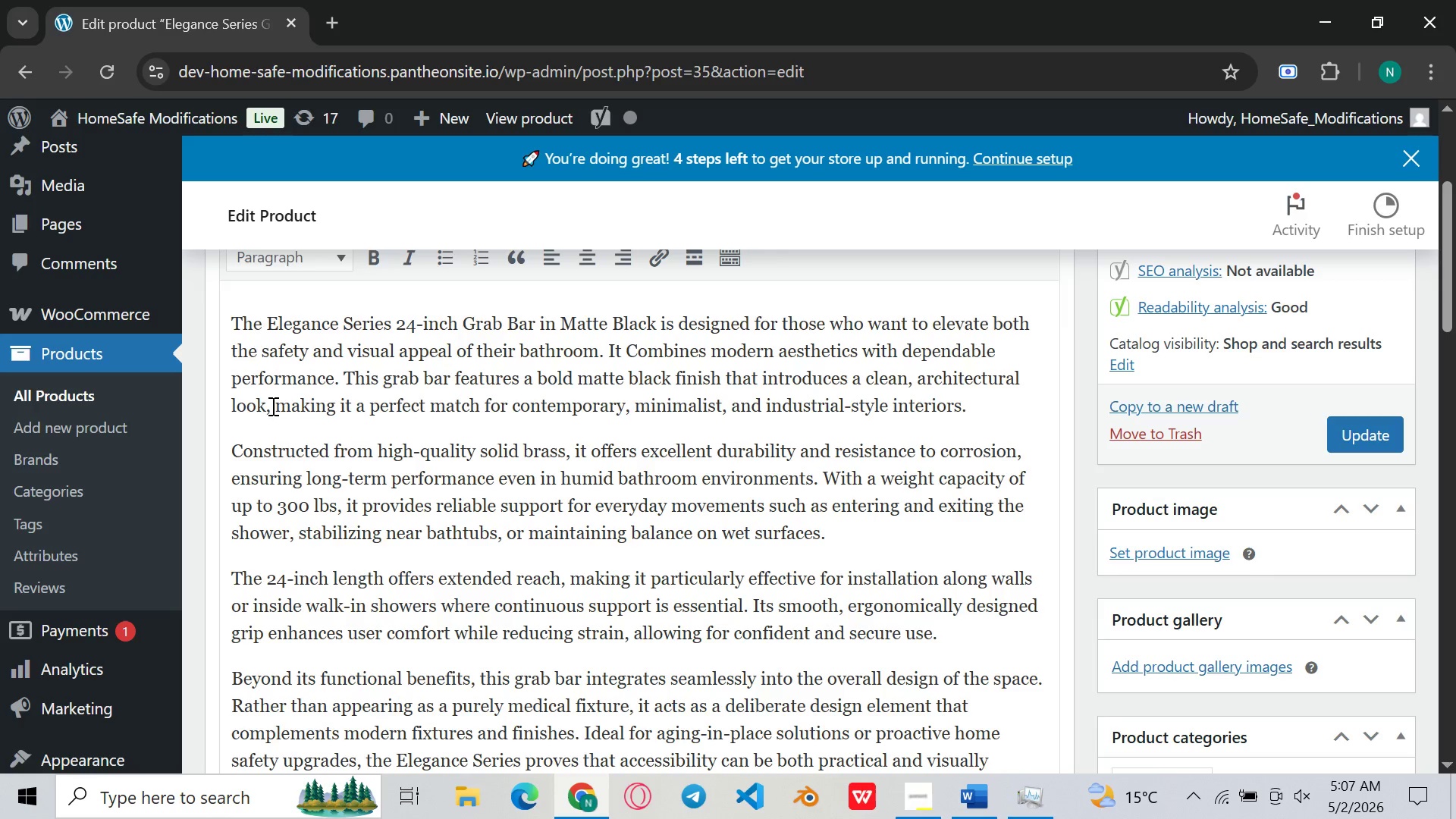 
key(Backspace)
 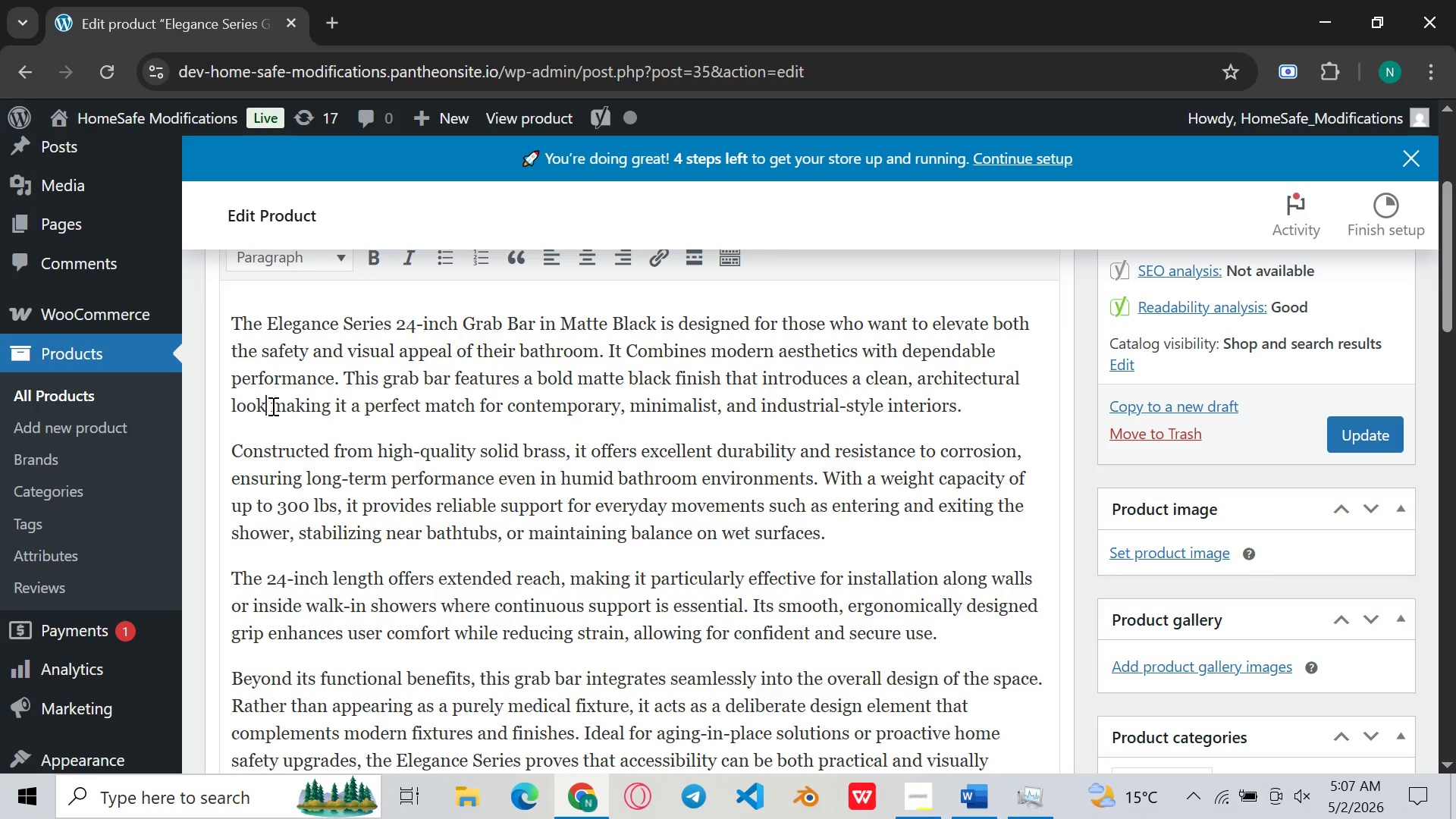 
key(Period)
 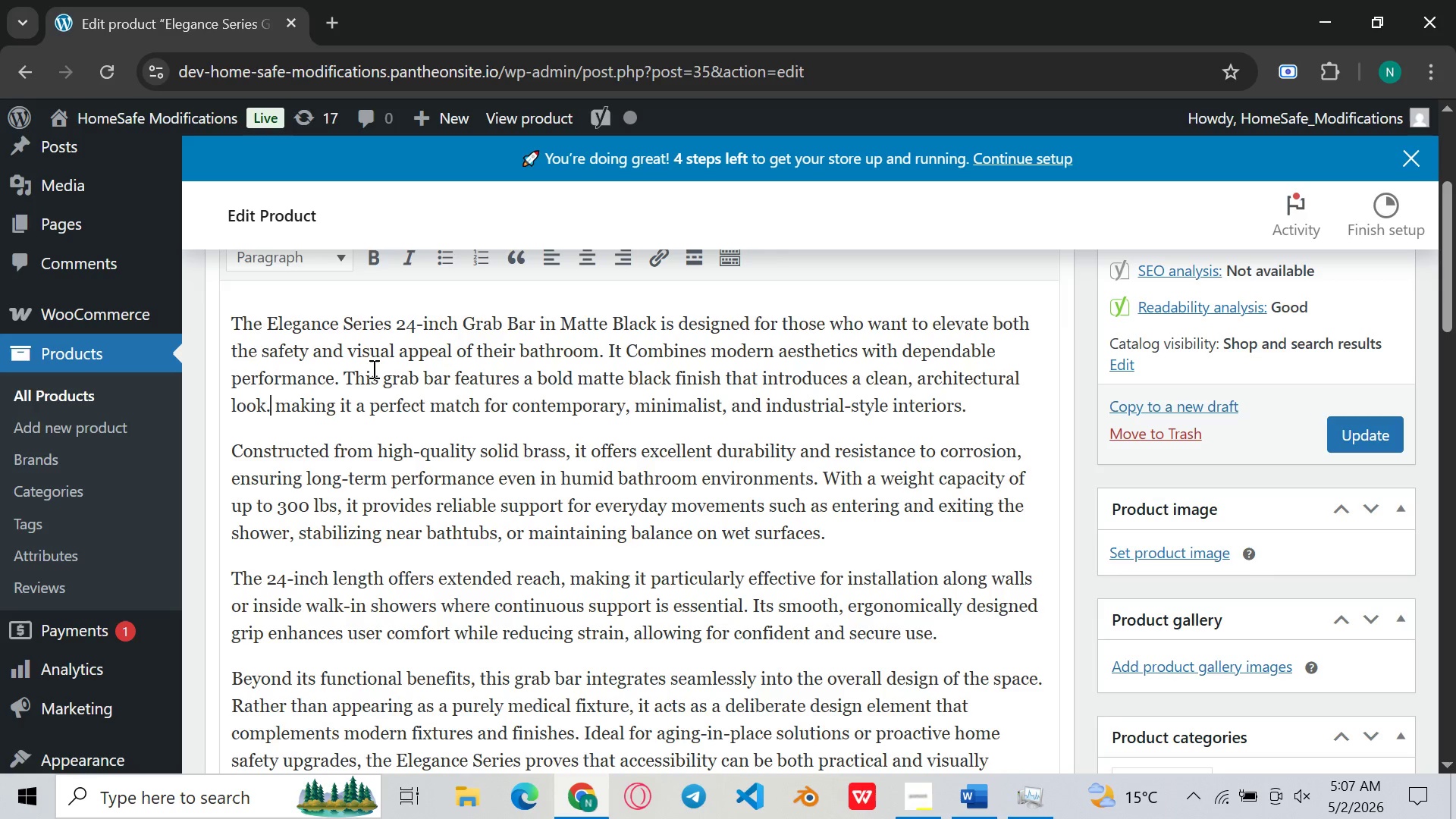 
key(Space)
 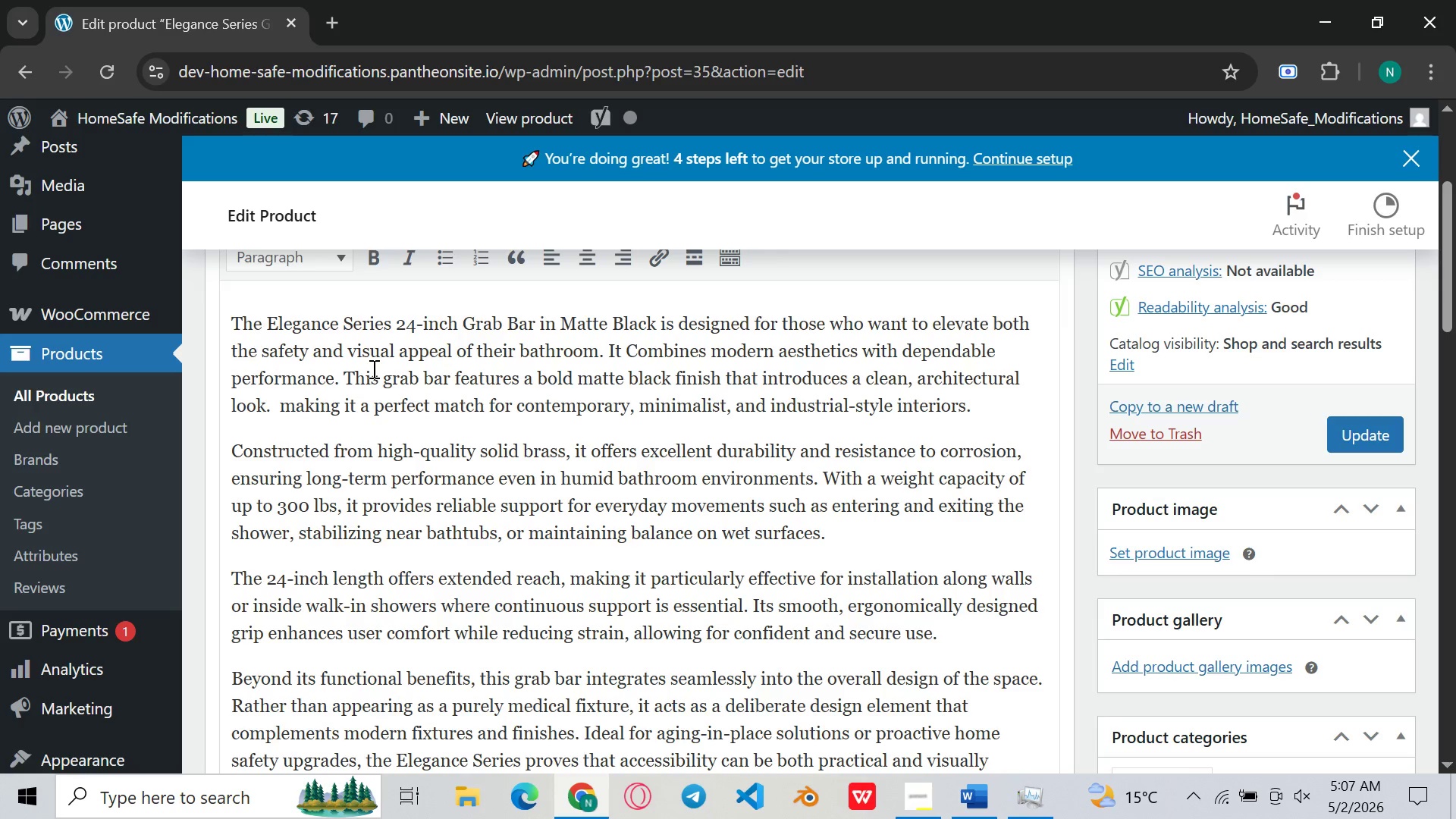 
hold_key(key=ShiftLeft, duration=0.59)
 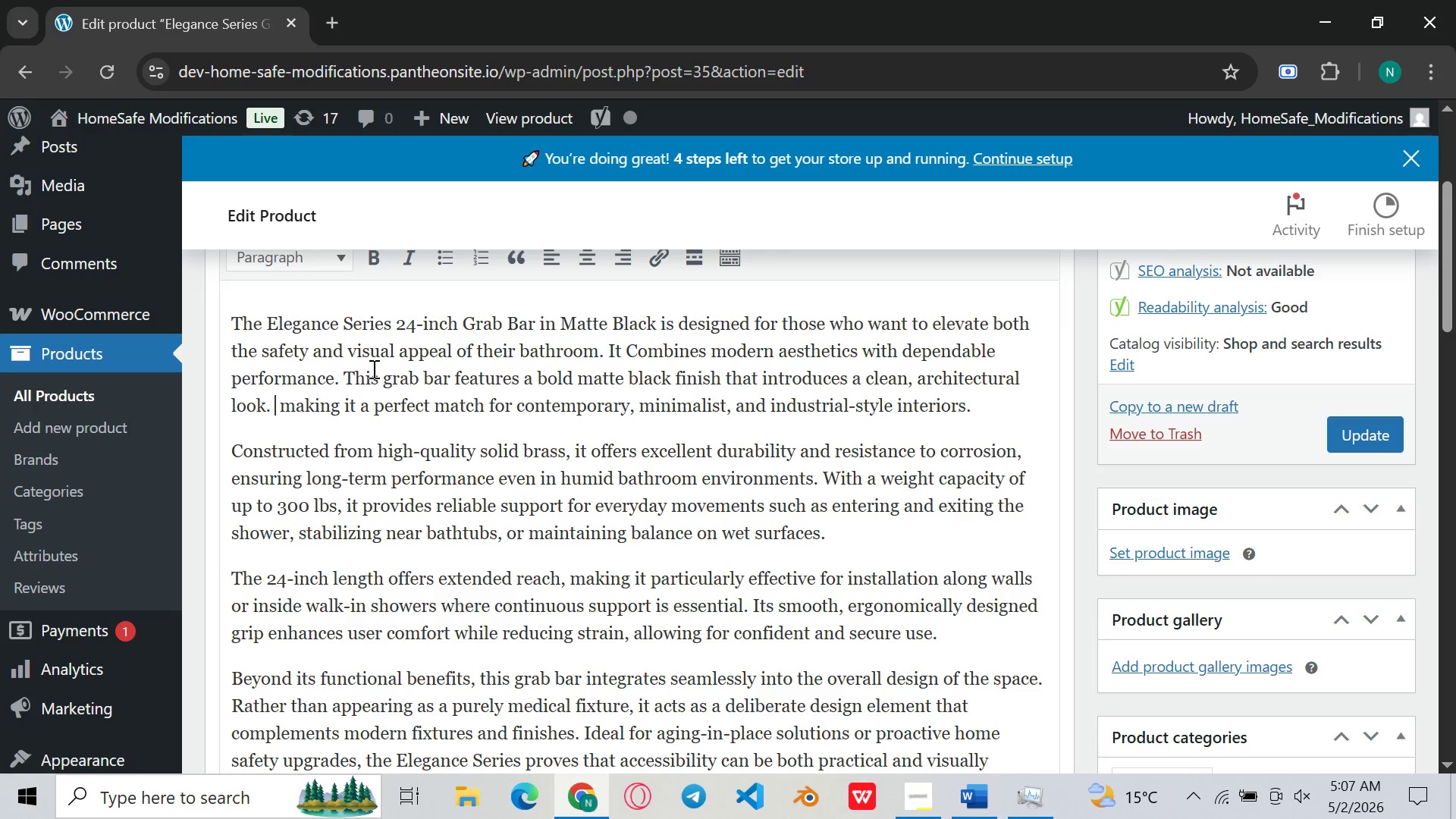 
hold_key(key=ShiftLeft, duration=0.56)
 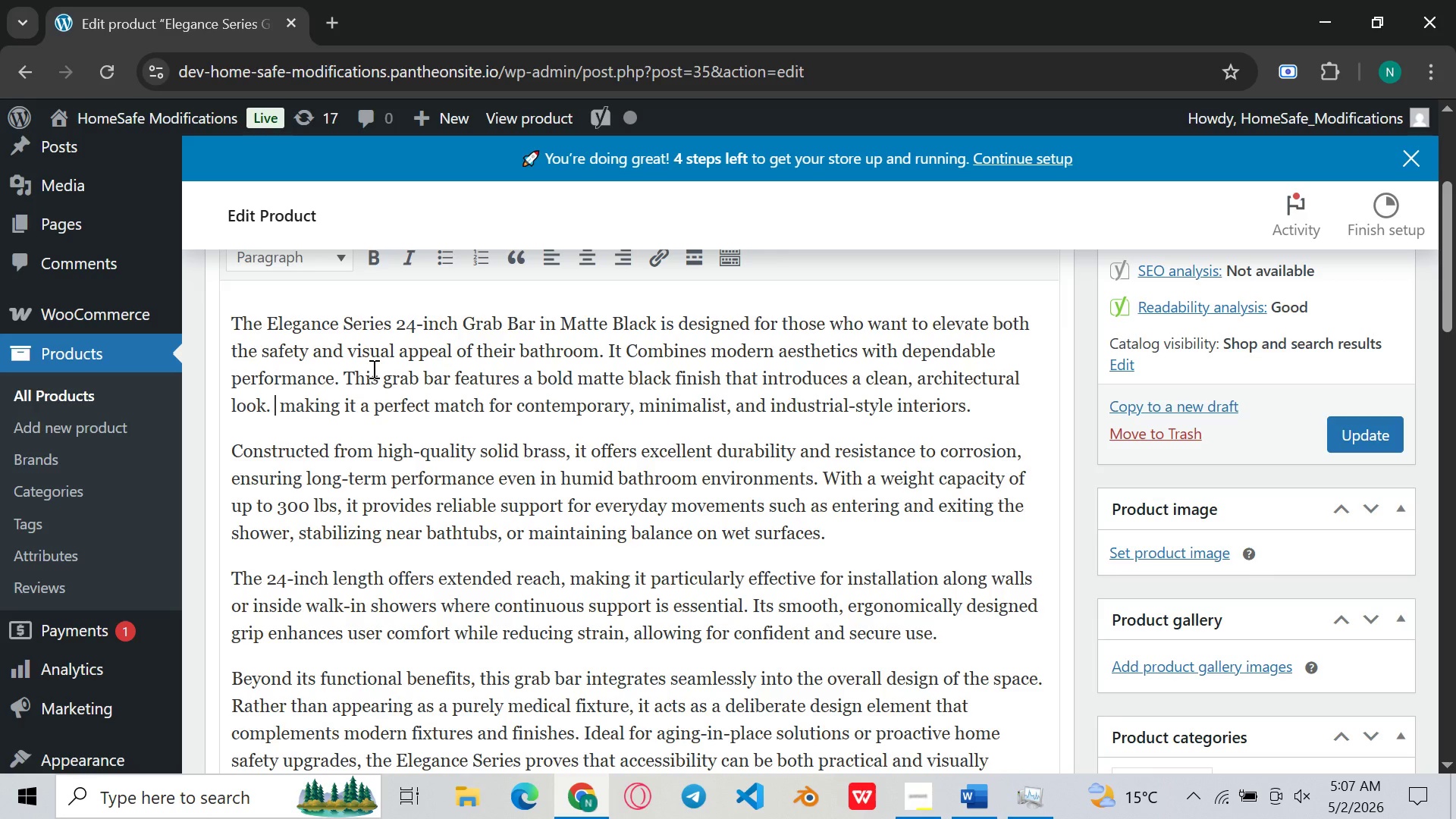 
type(So that =)
key(Backspace)
key(Backspace)
 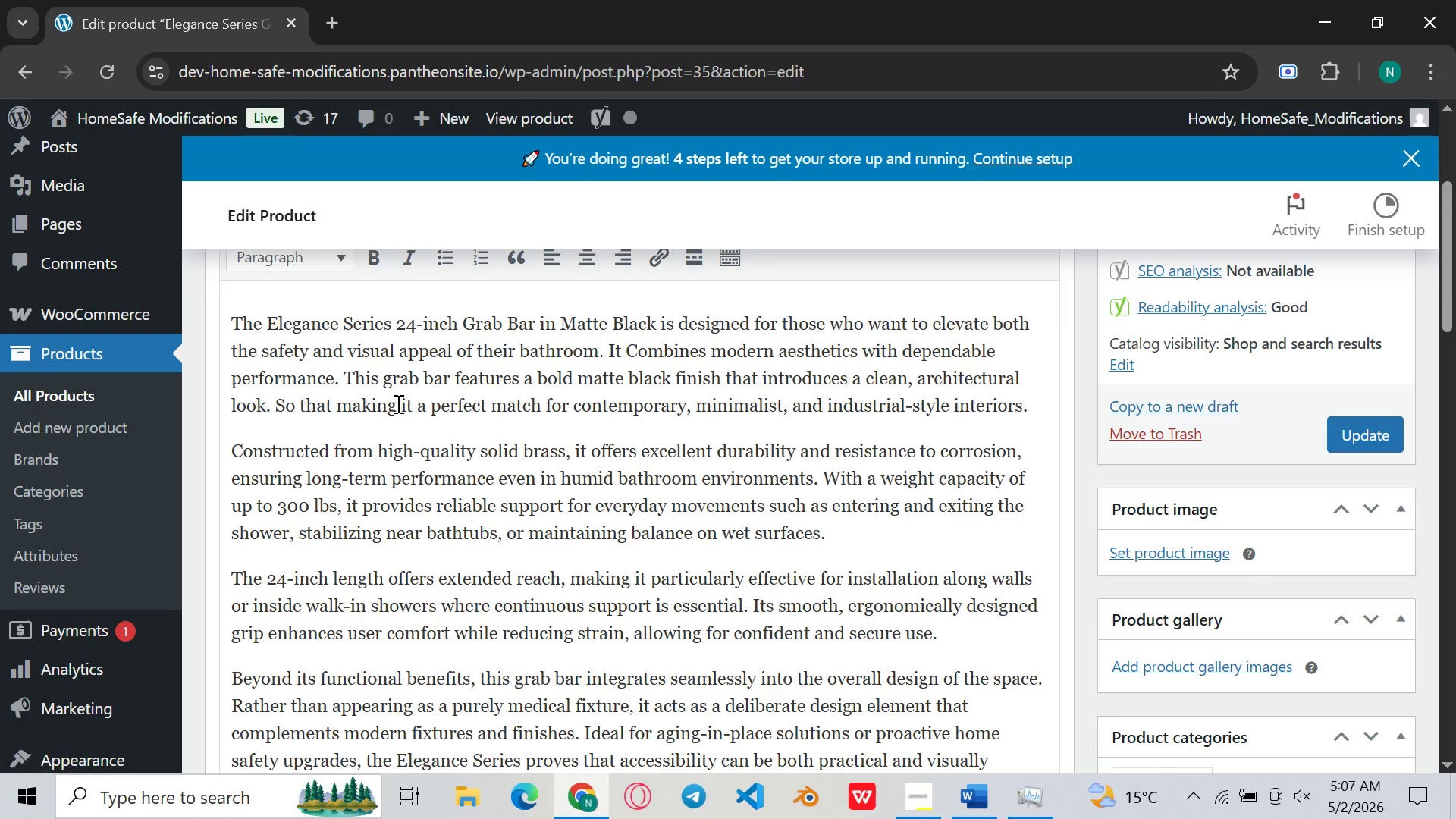 
left_click([403, 415])
 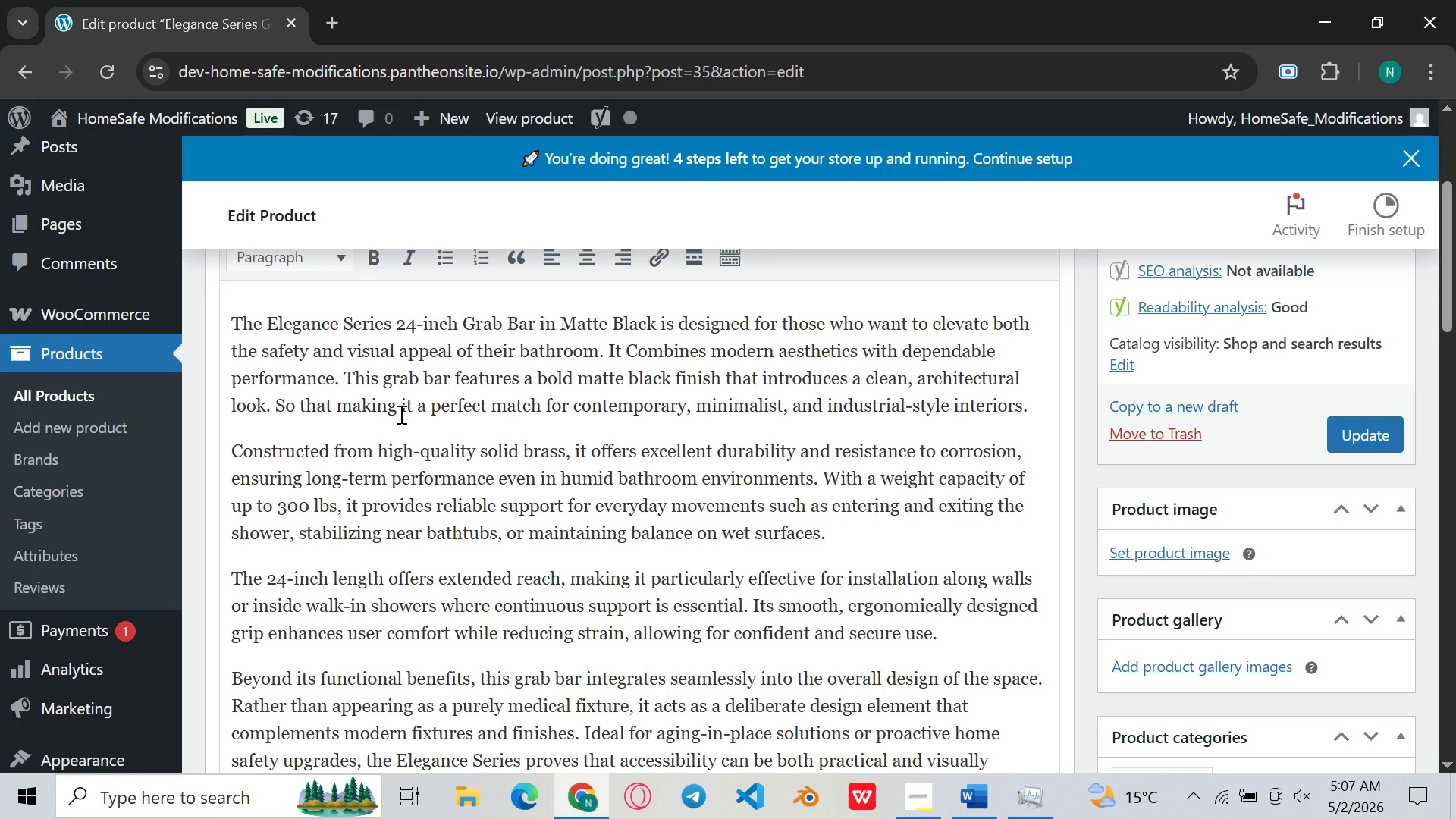 
left_click([400, 414])
 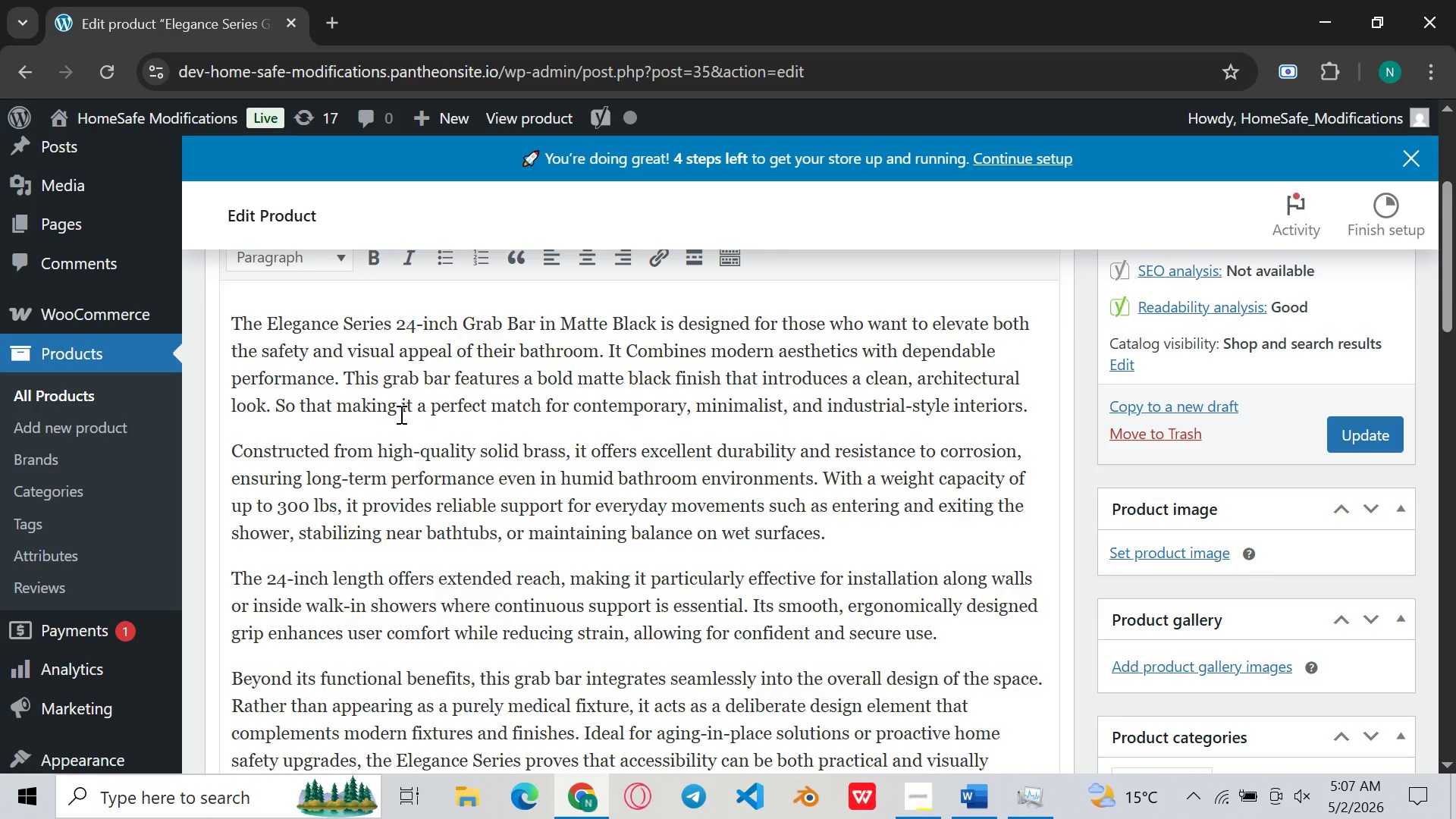 
key(Backspace)
key(Backspace)
key(Backspace)
key(Backspace)
type(es )
 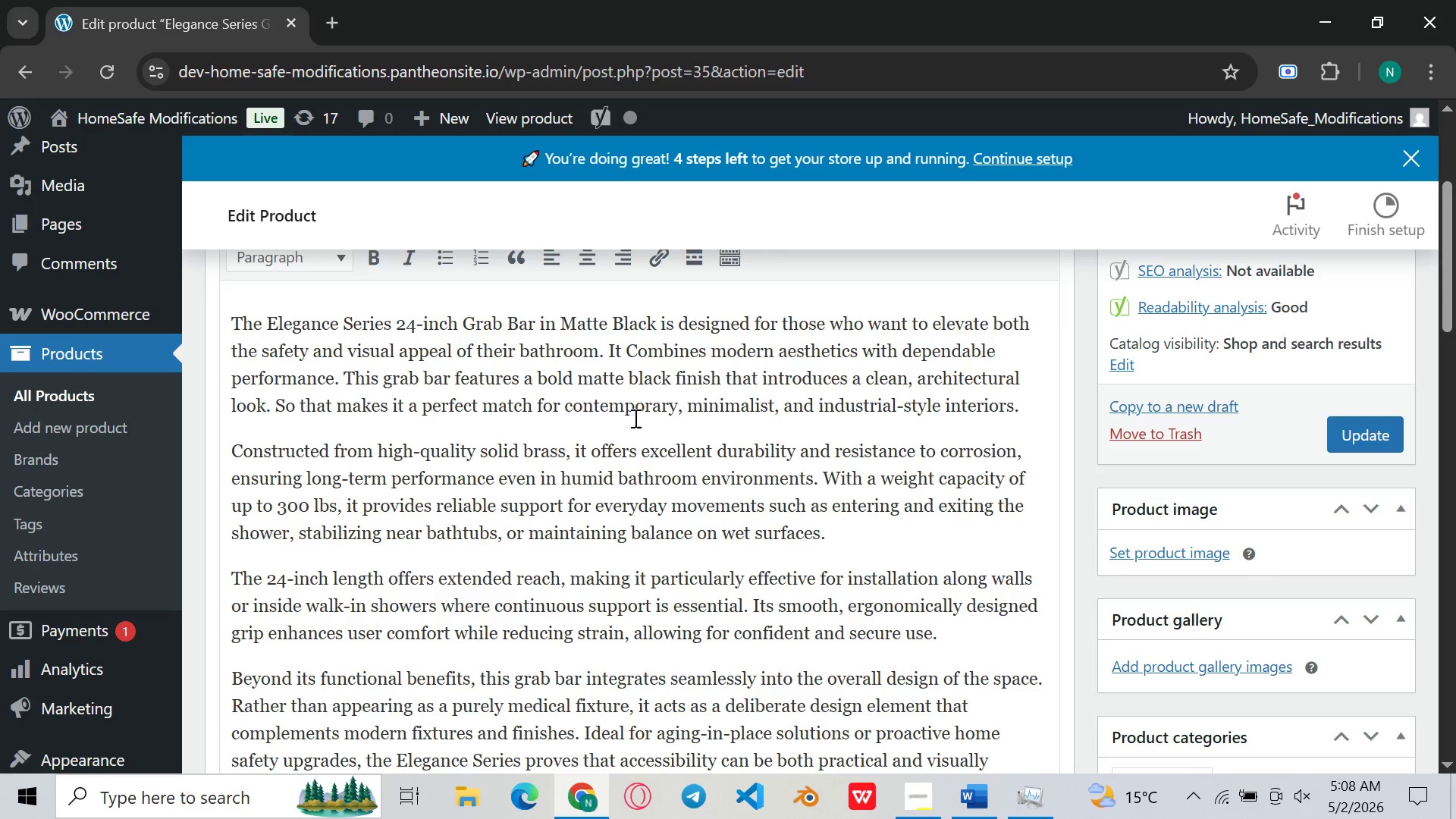 
left_click([635, 418])
 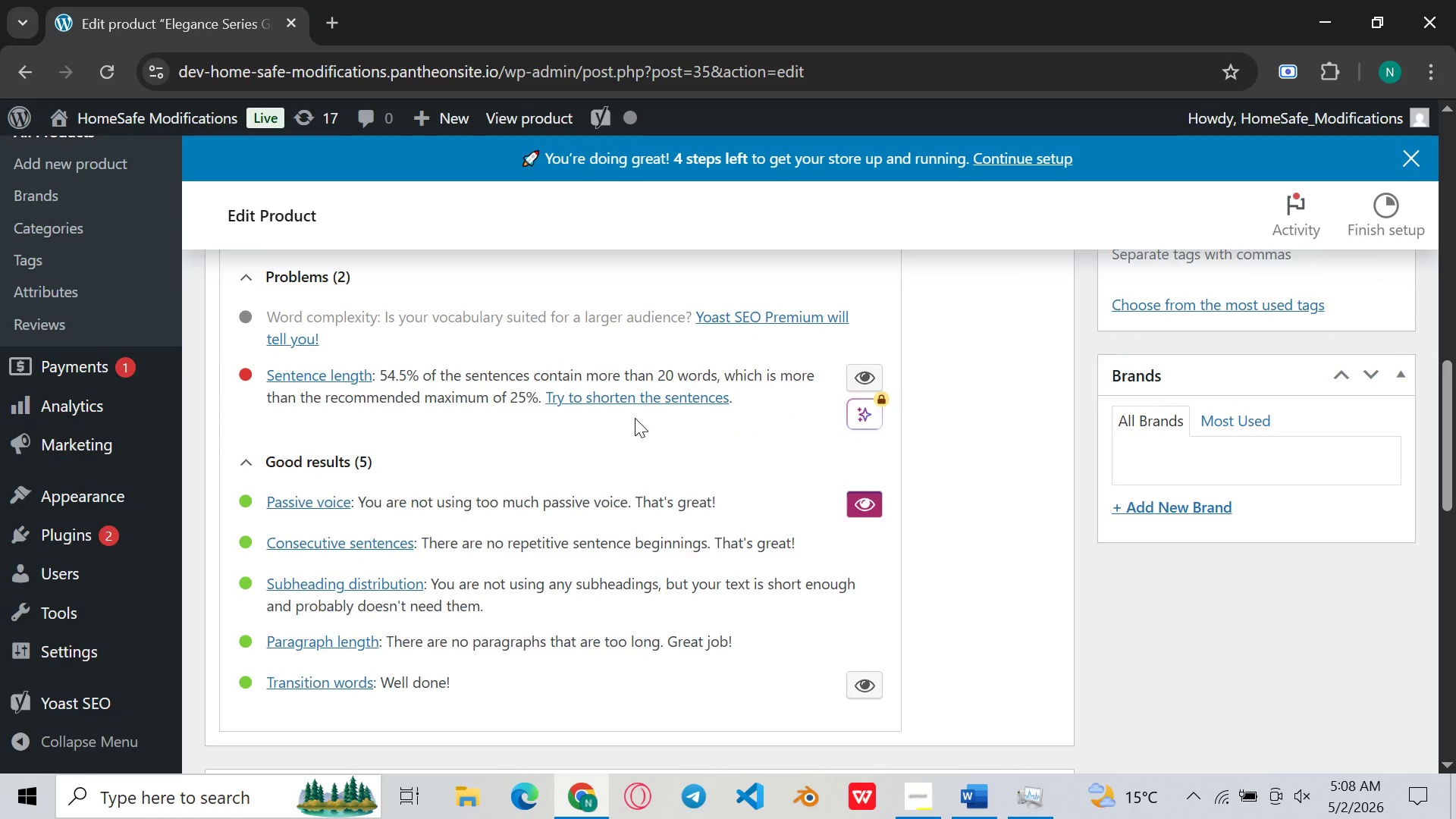 
wait(11.12)
 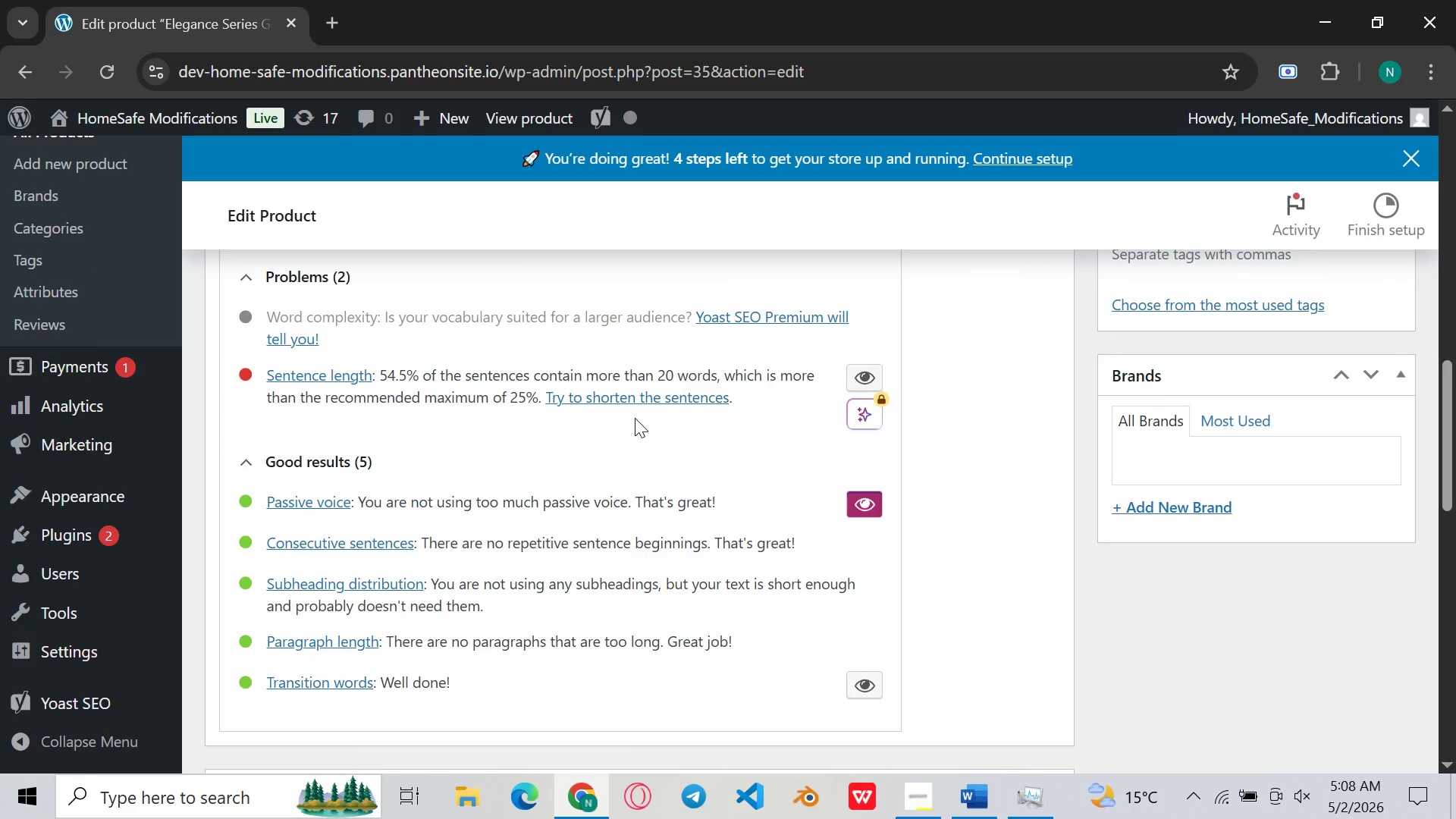 
left_click([285, 507])
 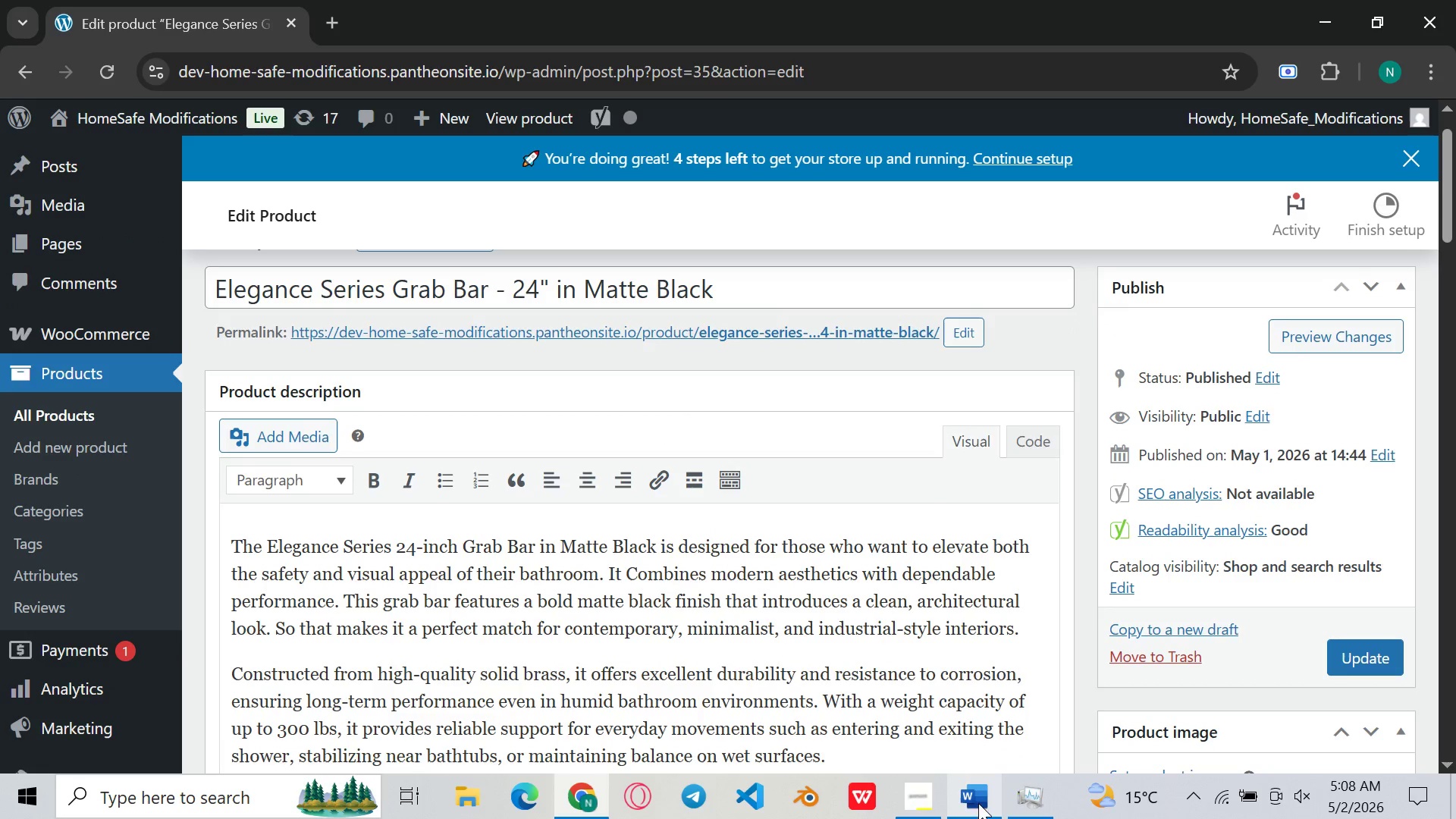 
wait(5.94)
 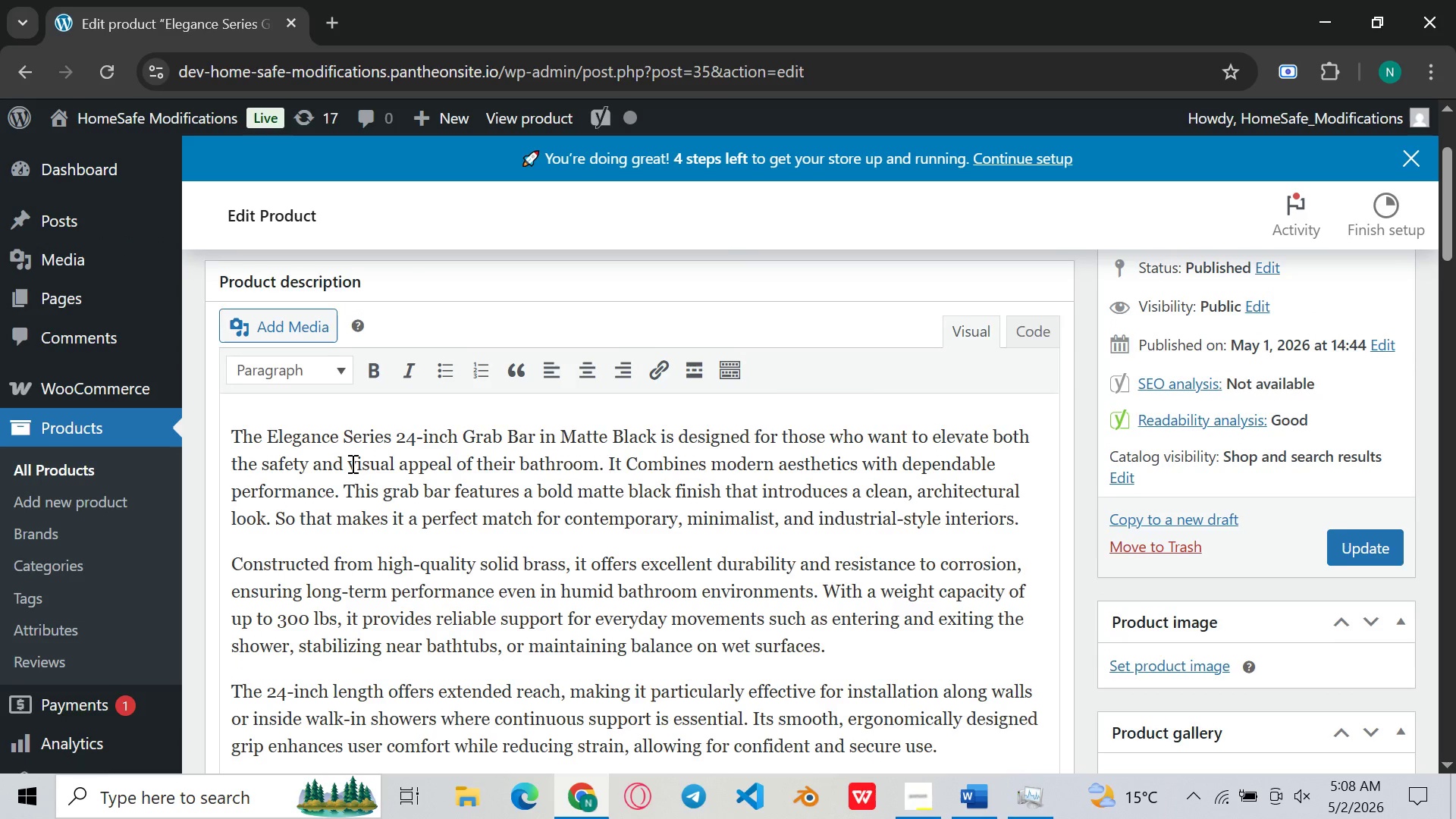 
left_click([974, 801])
 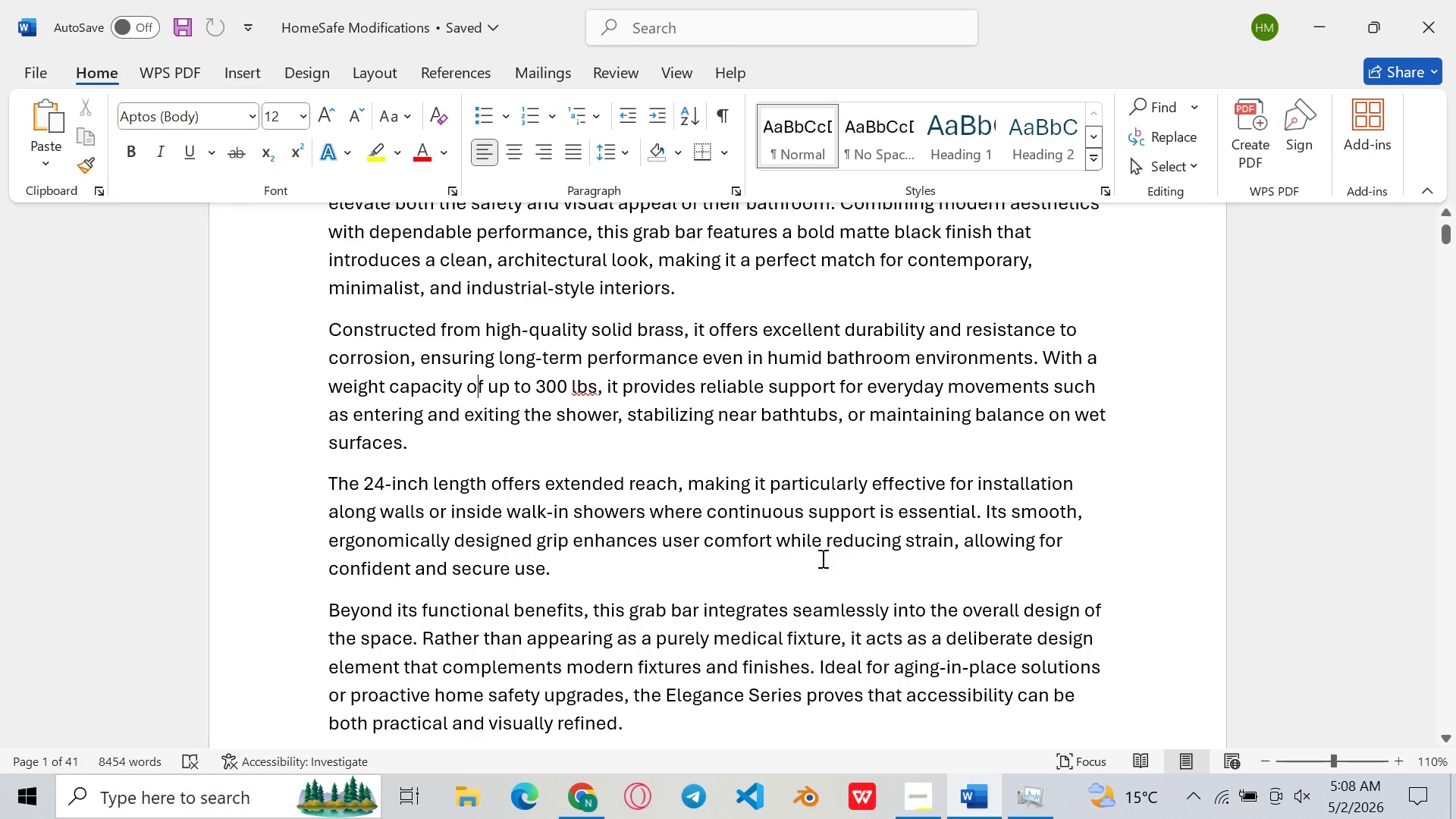 
scroll: coordinate [821, 558], scroll_direction: none, amount: 0.0
 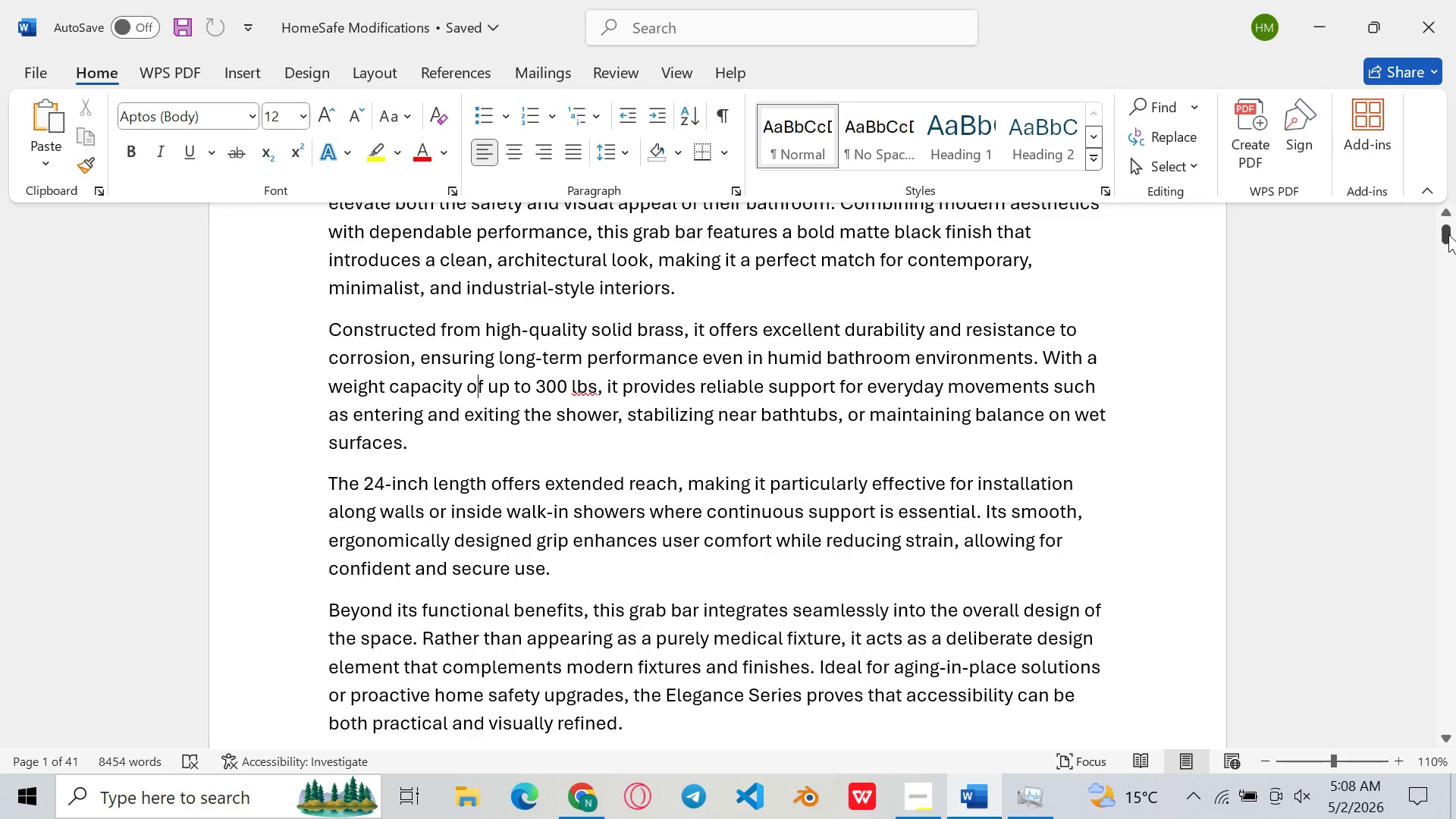 
left_click_drag(start_coordinate=[1451, 234], to_coordinate=[1433, 397])
 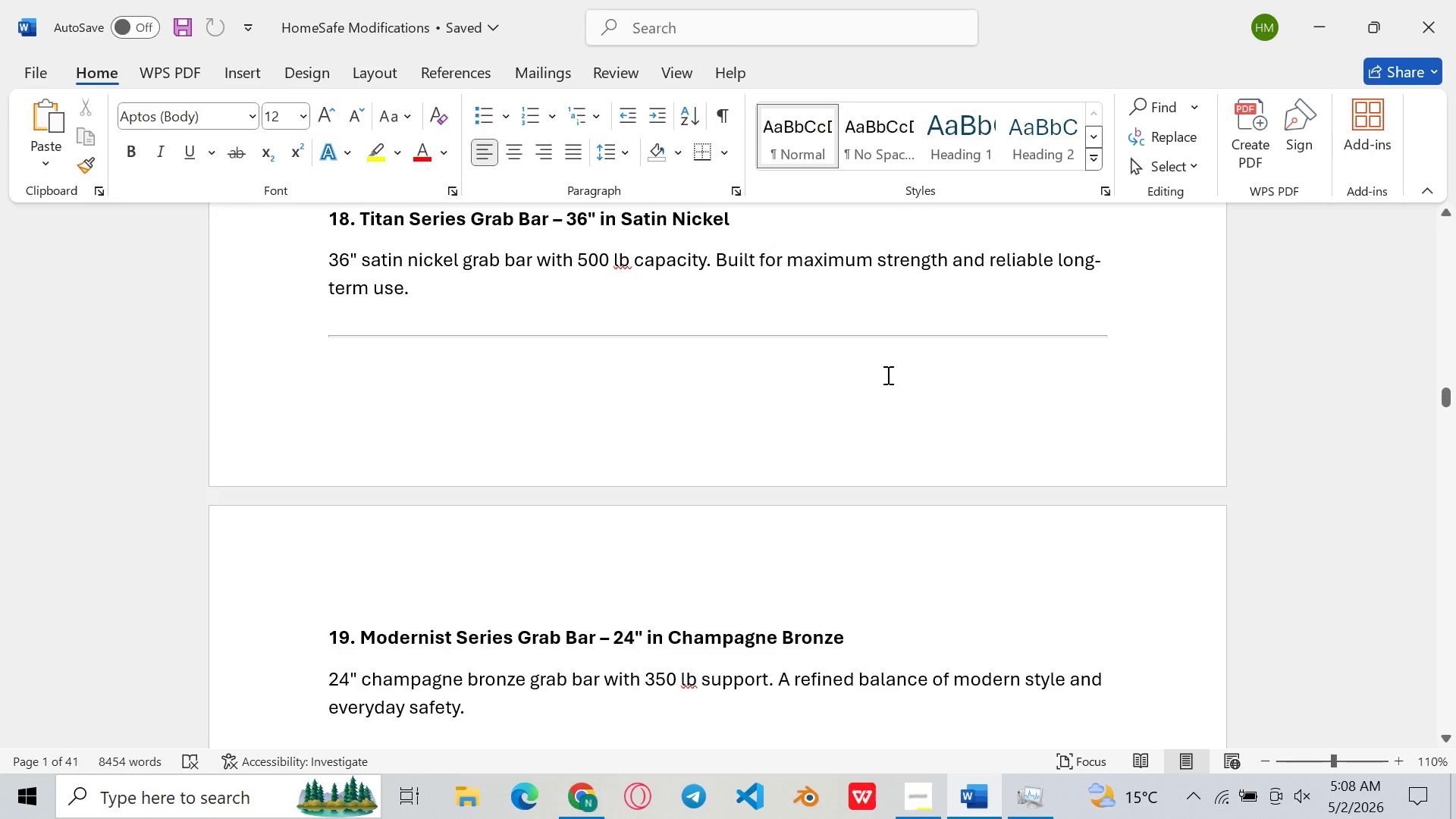 
scroll: coordinate [886, 375], scroll_direction: down, amount: 12.0
 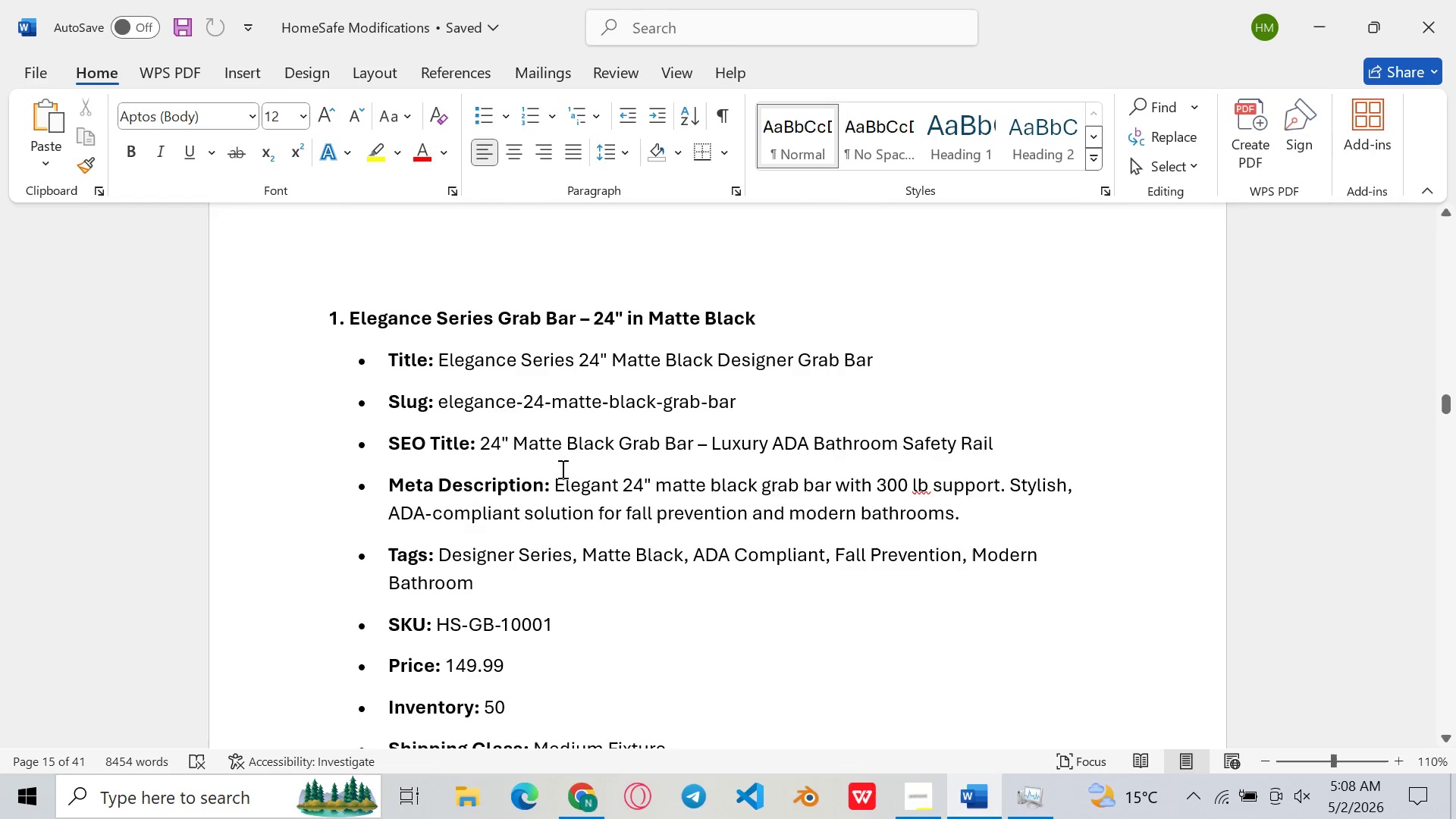 
scroll: coordinate [607, 425], scroll_direction: up, amount: 6.0
 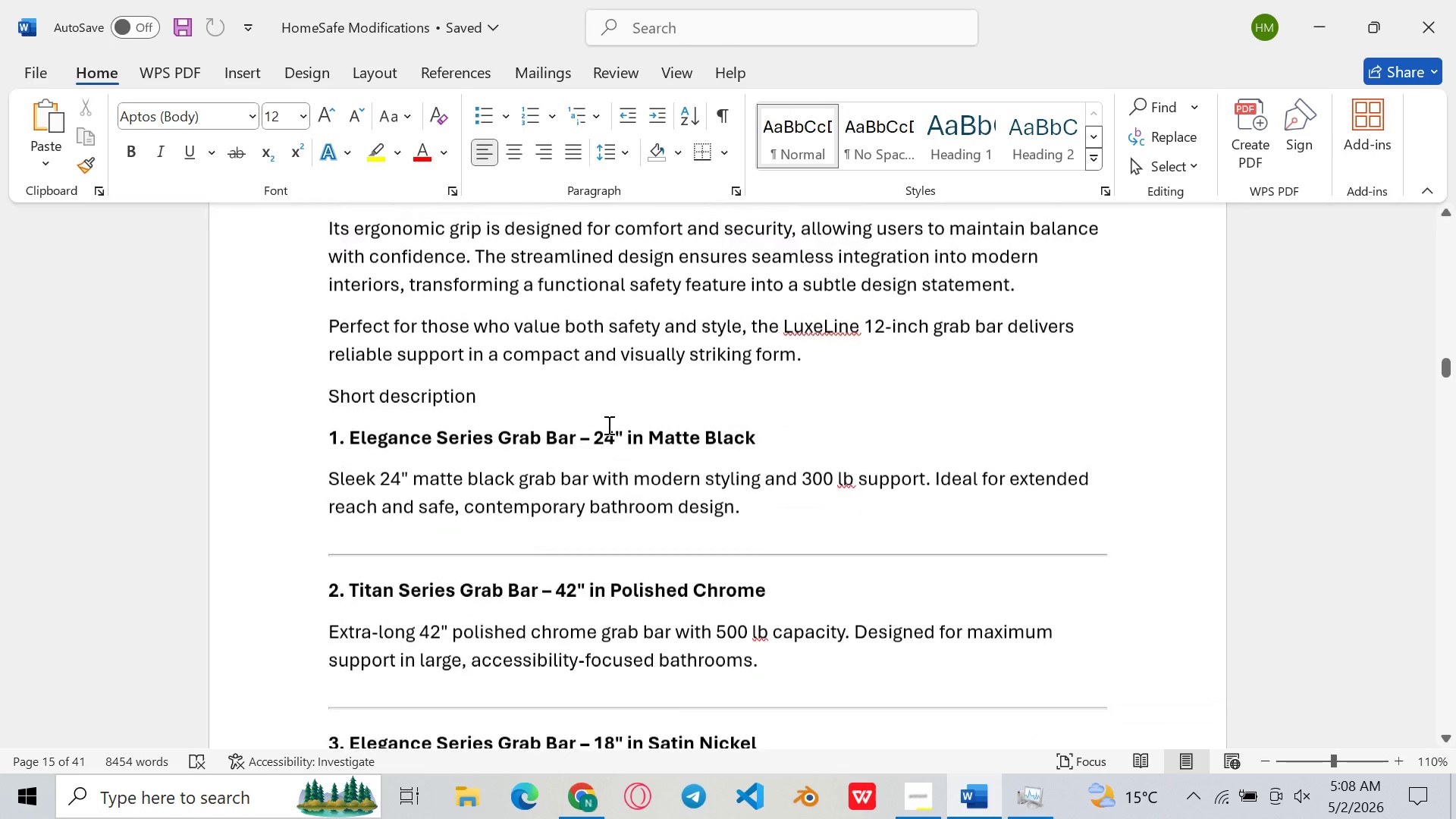 
left_click_drag(start_coordinate=[331, 471], to_coordinate=[745, 514])
 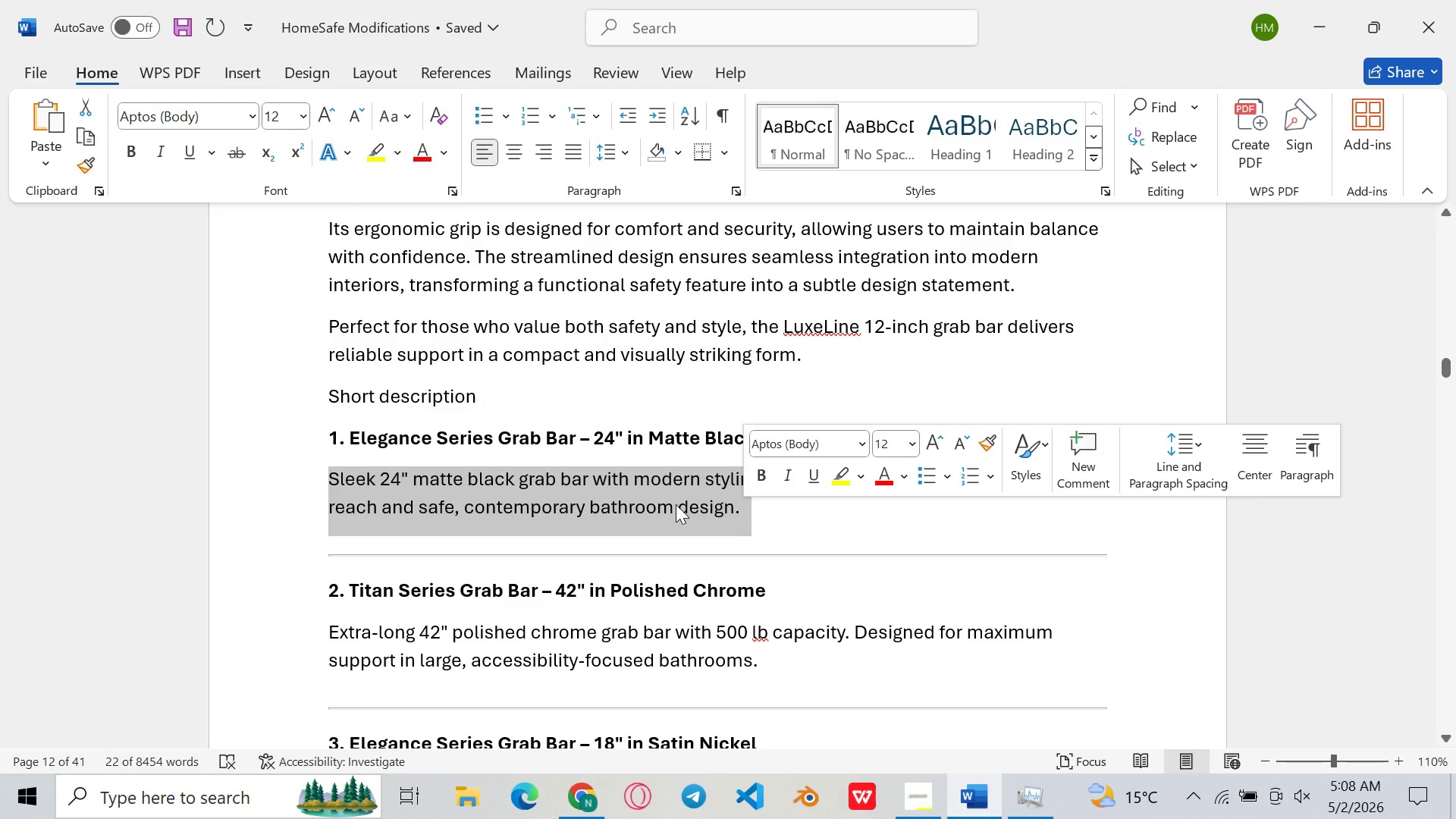 
key(Control+C)
 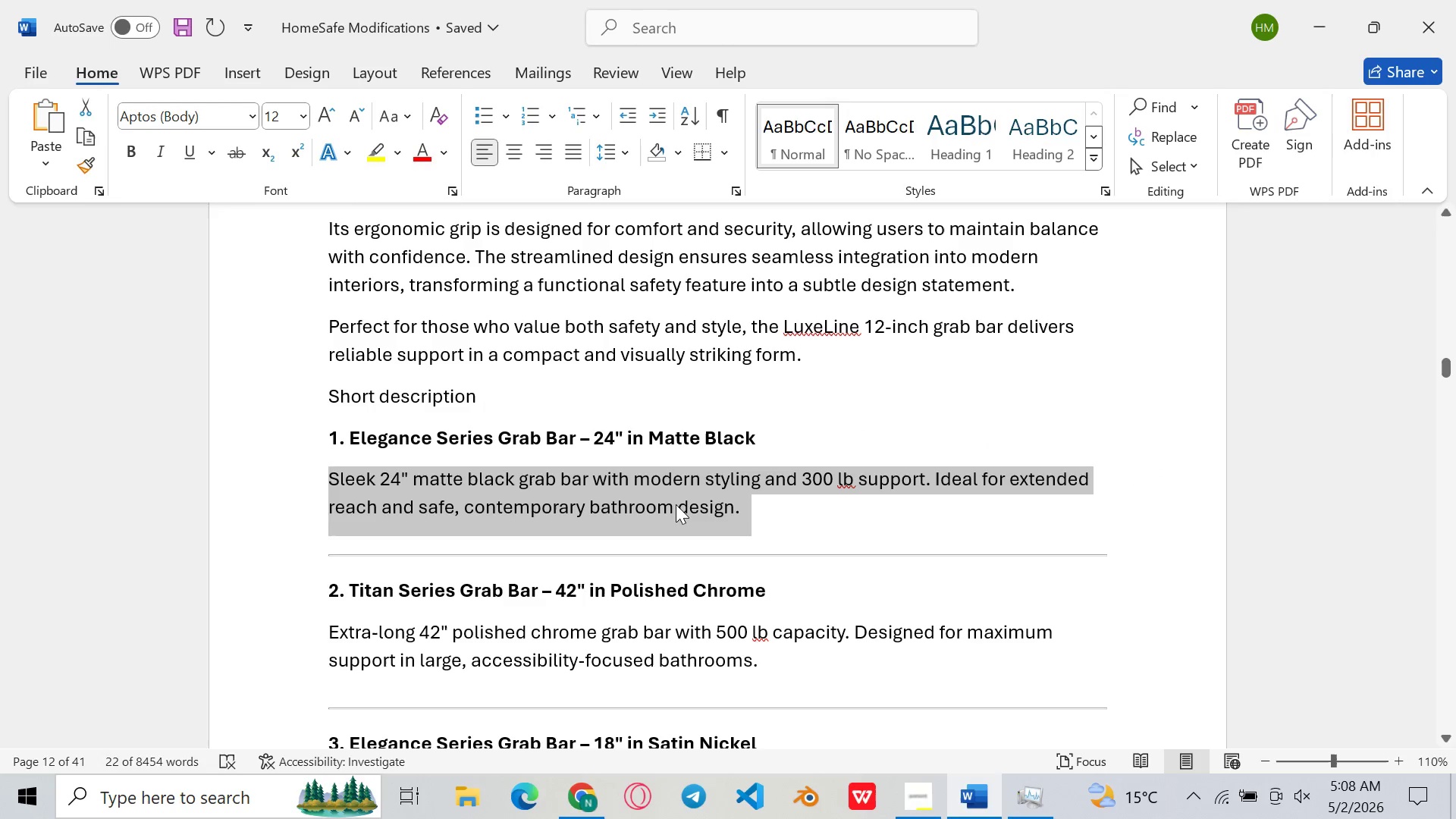 
key(Control+C)
 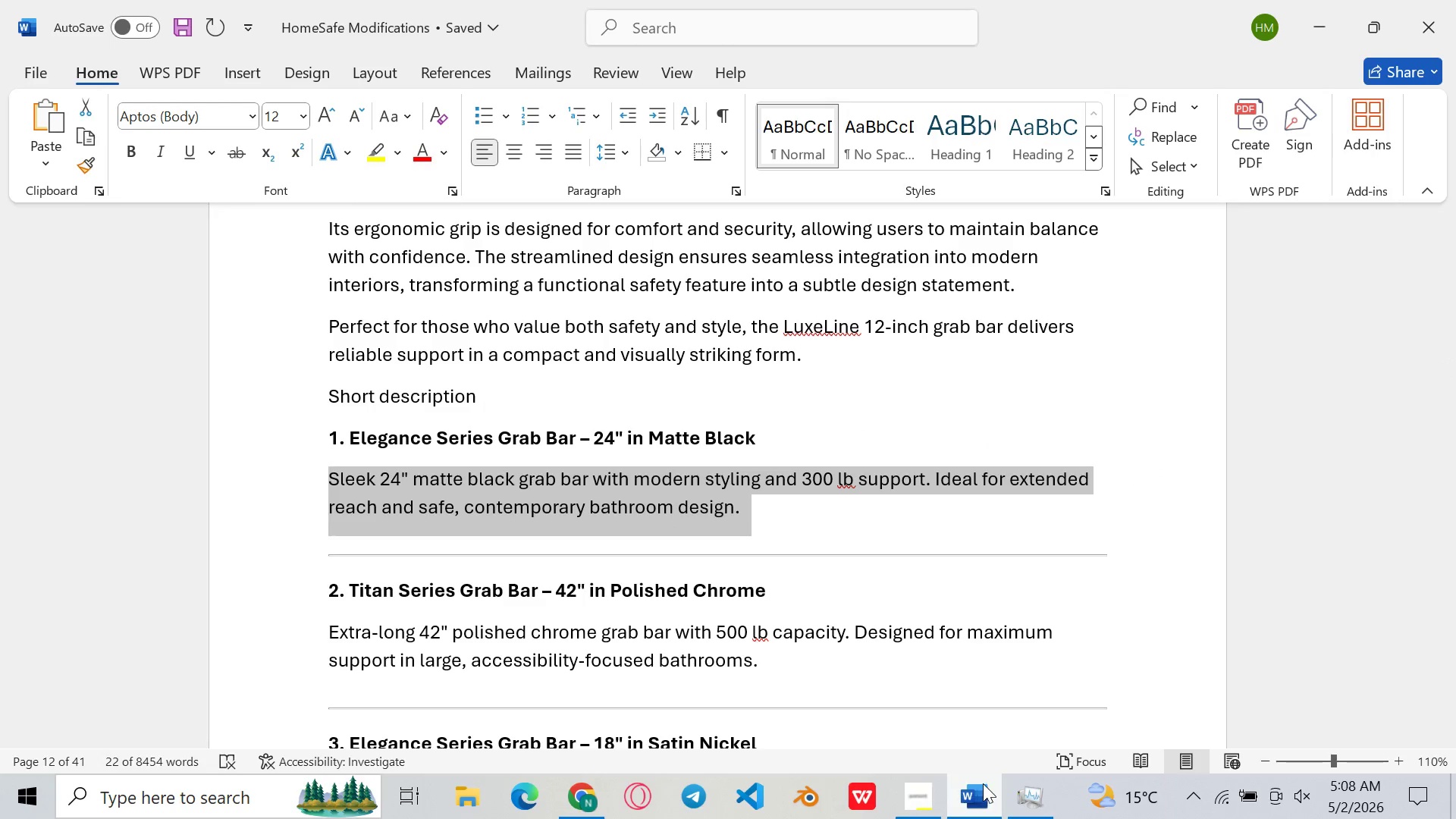 
left_click([981, 783])
 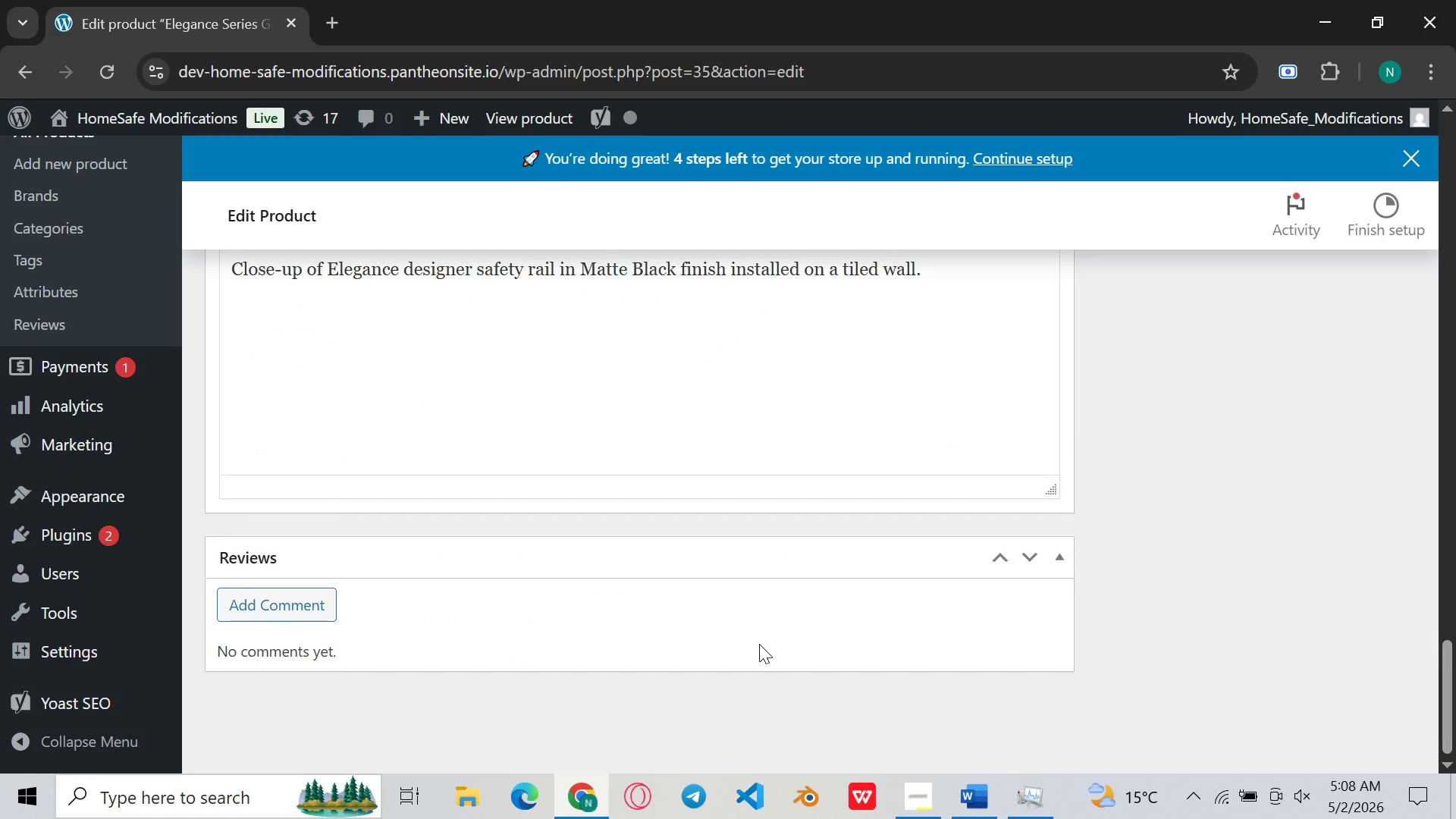 
left_click([579, 405])
 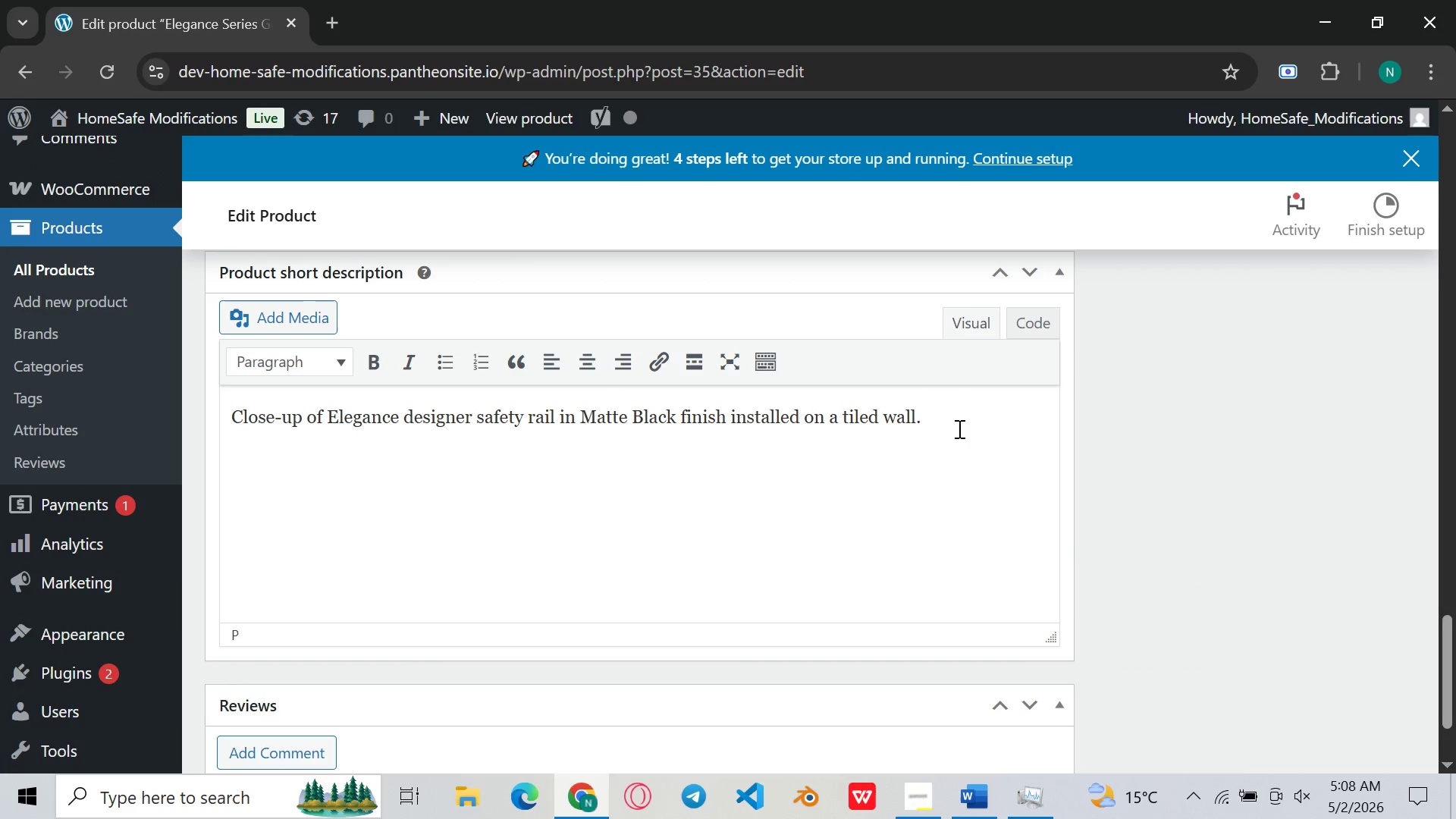 
left_click_drag(start_coordinate=[957, 428], to_coordinate=[239, 484])
 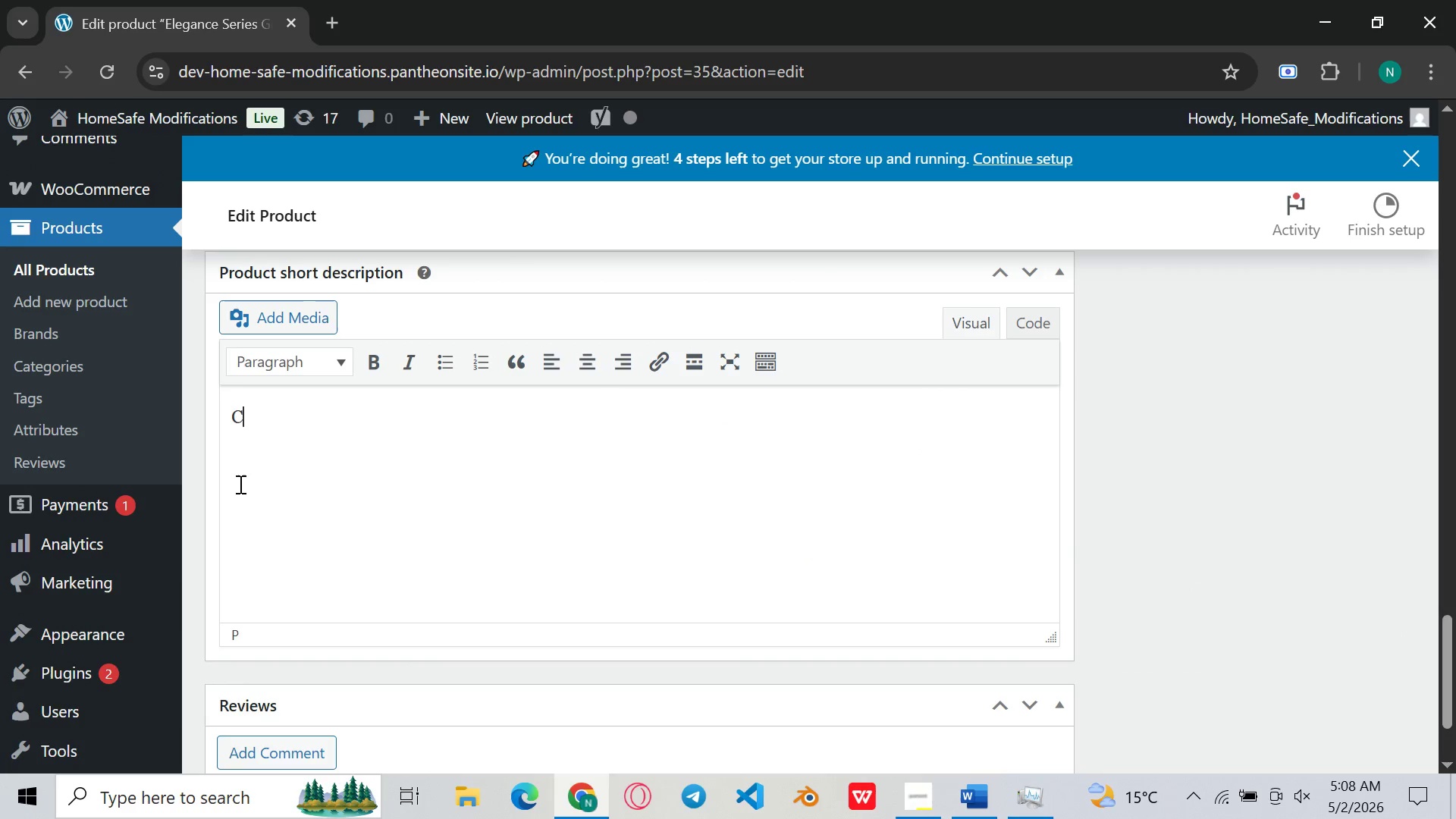 
key(Backspace)
 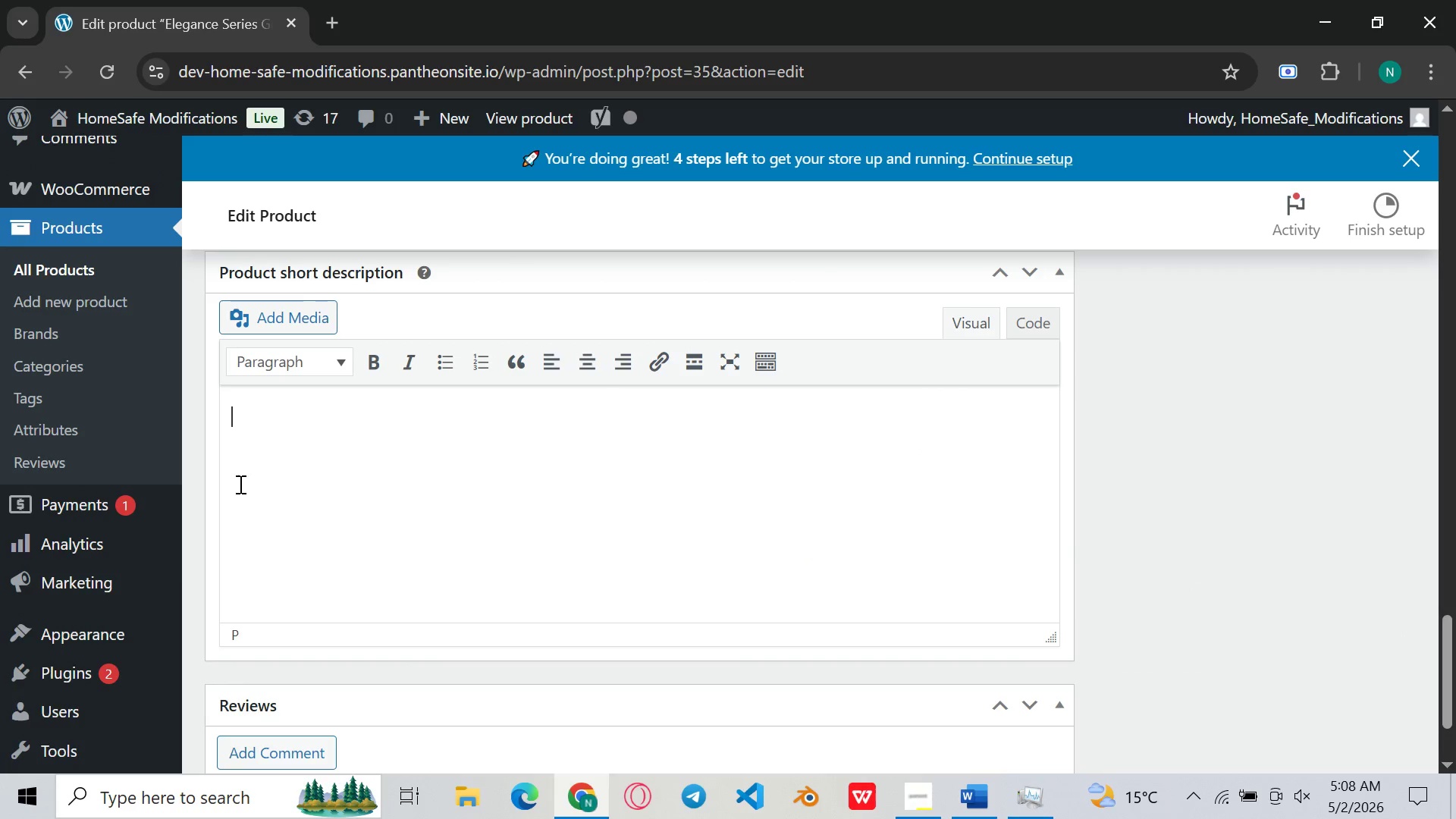 
key(Backspace)
 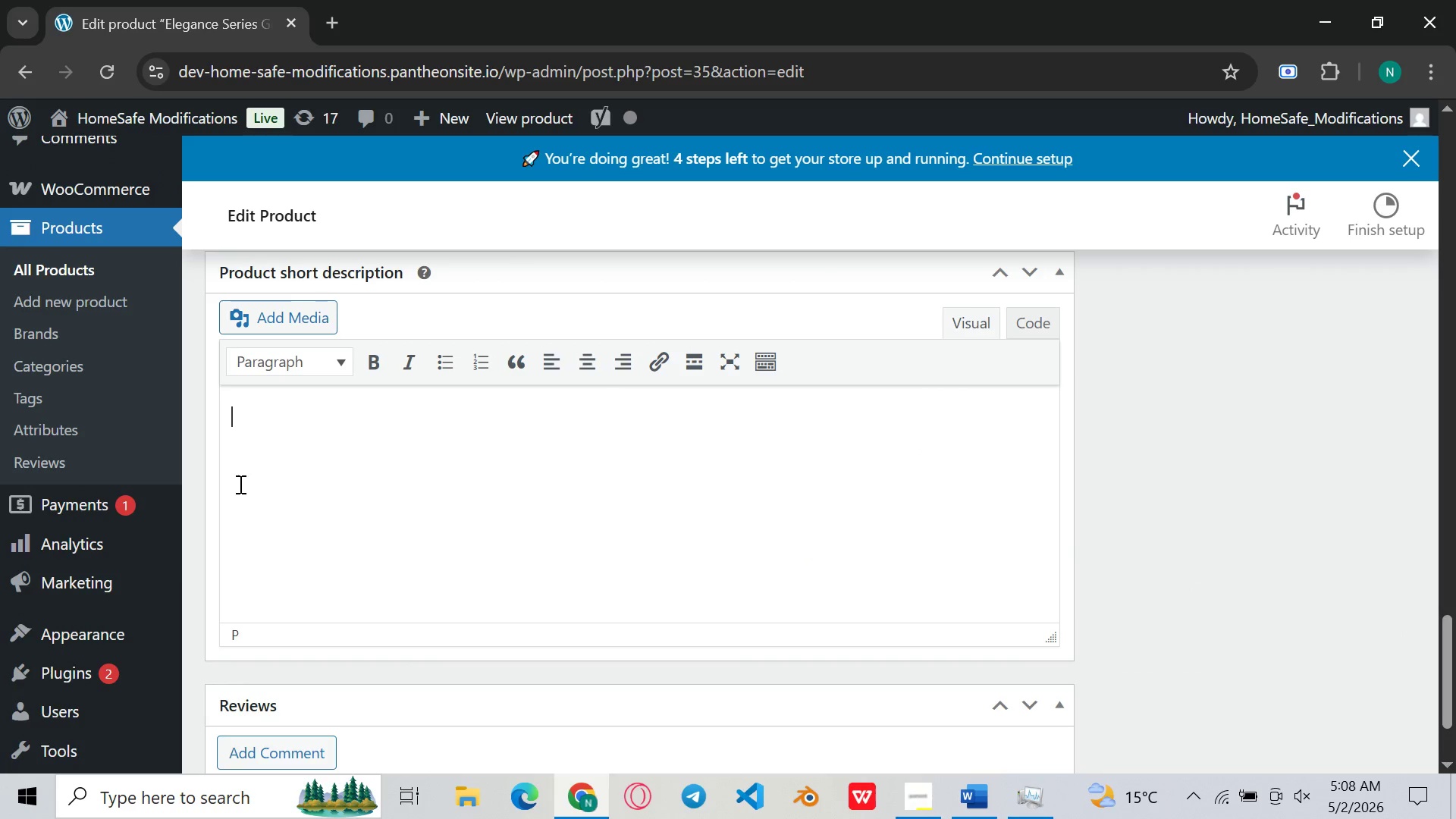 
key(Backspace)
 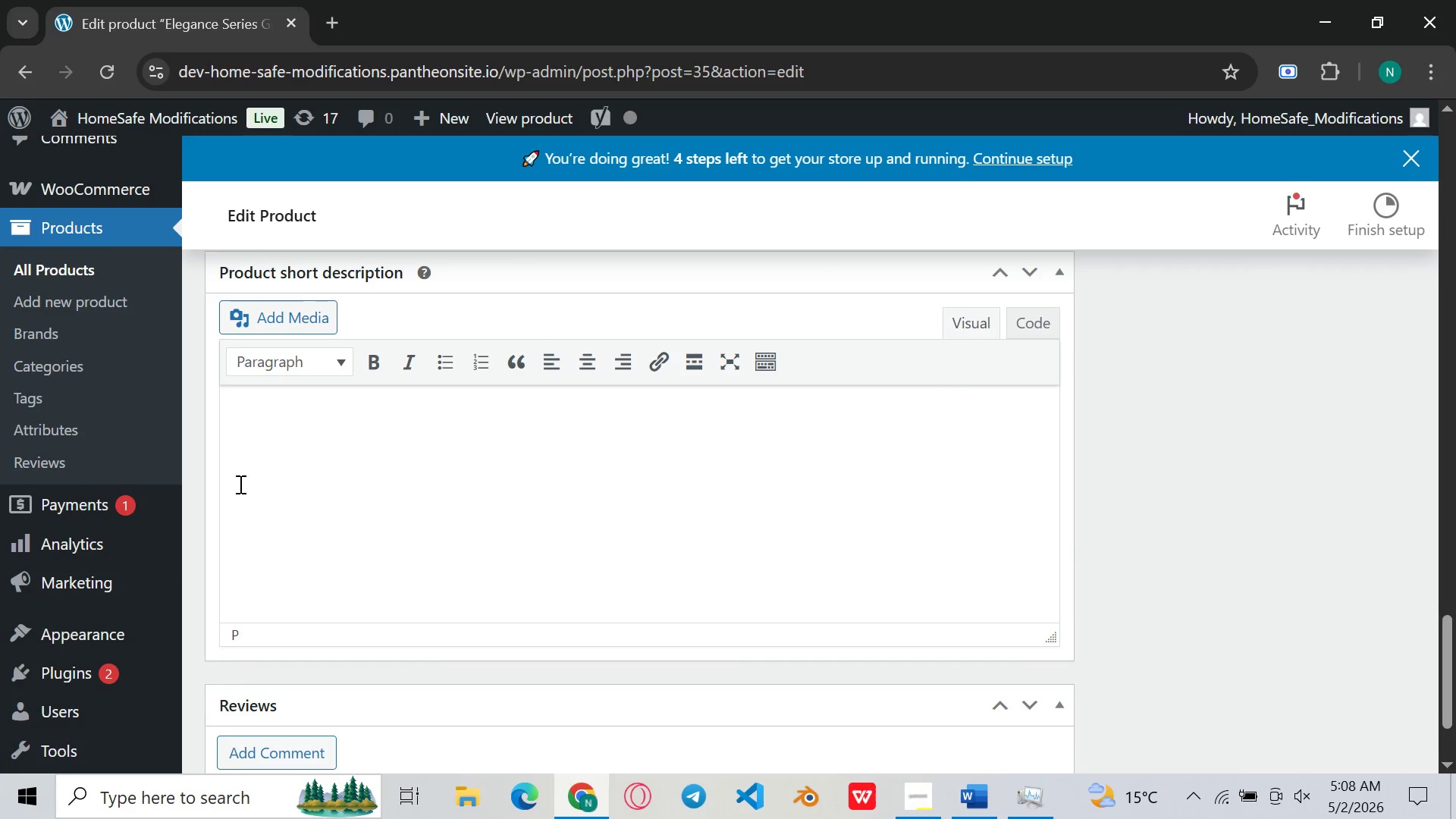 
key(Control+V)
 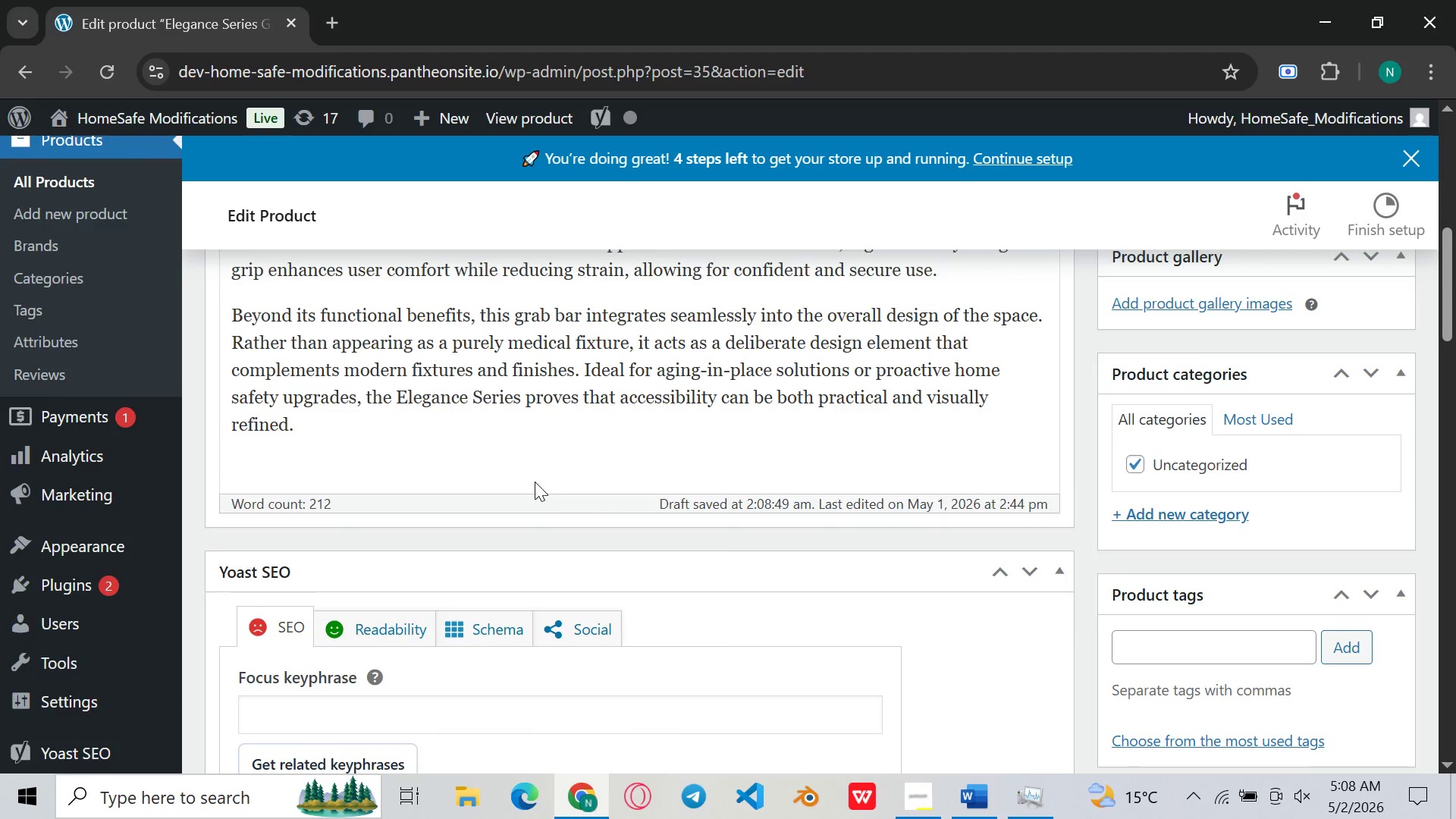 
left_click([640, 422])
 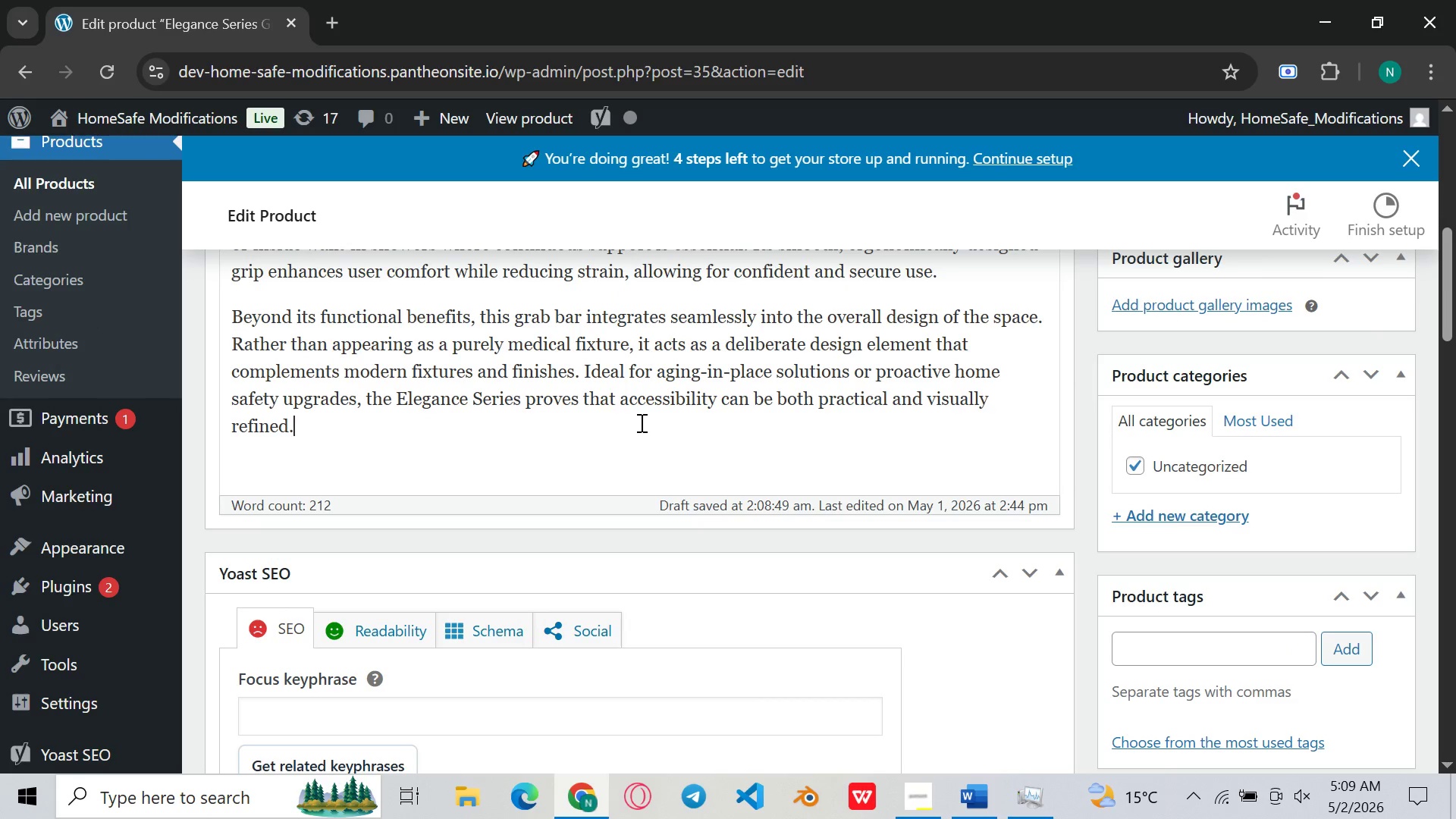 
mouse_move([674, 386])
 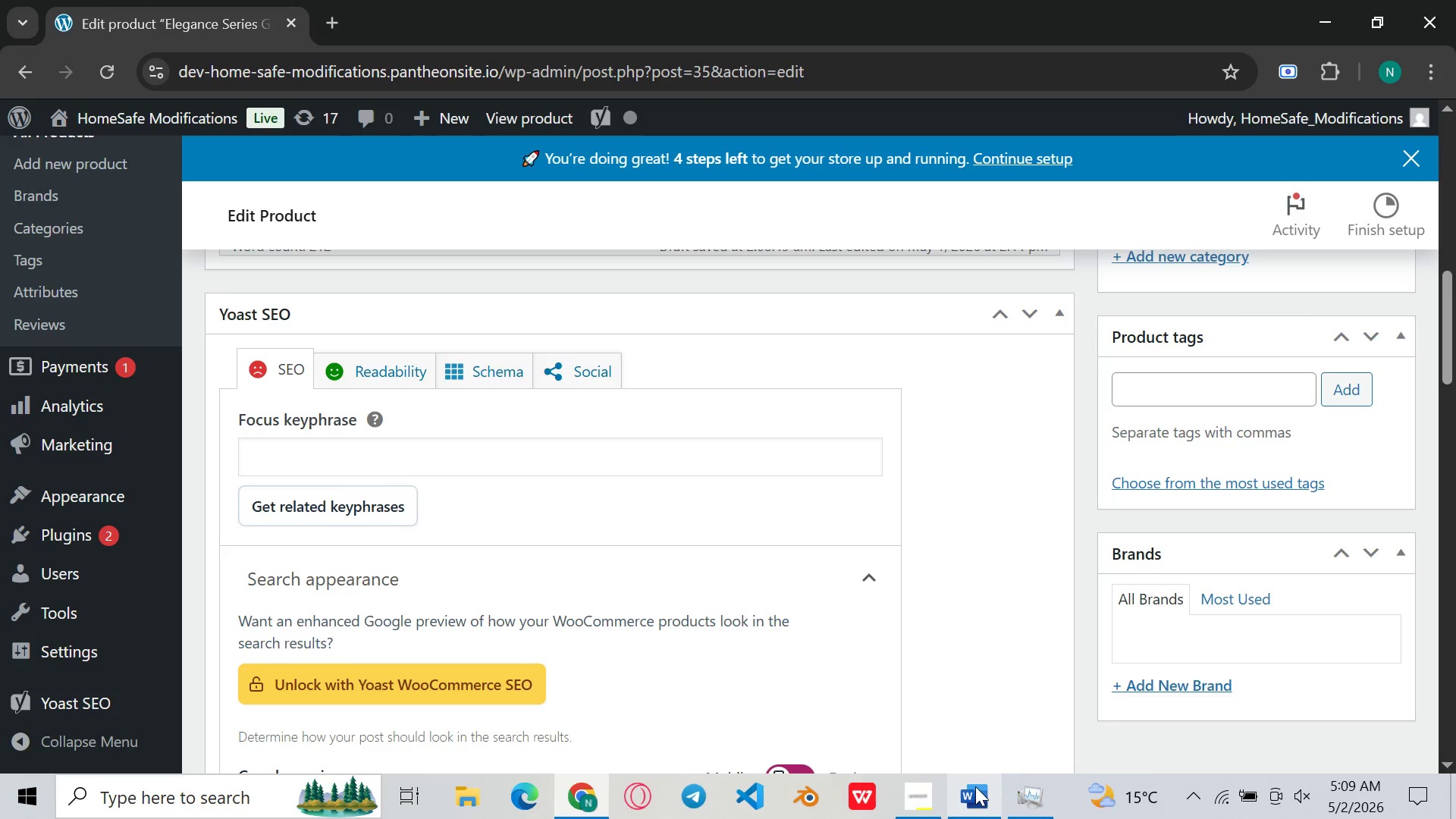 
left_click([975, 786])
 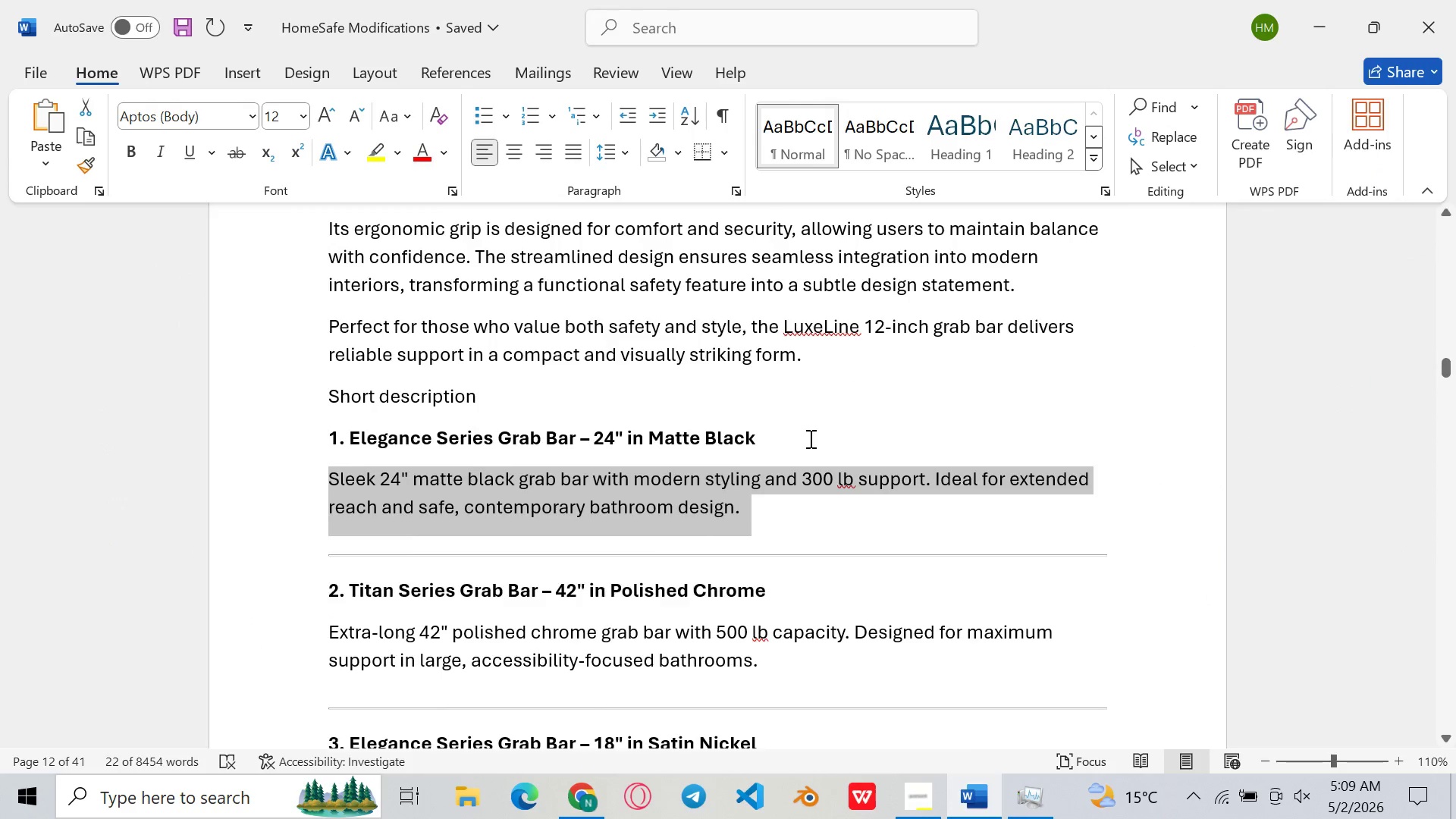 
scroll: coordinate [809, 438], scroll_direction: down, amount: 73.0
 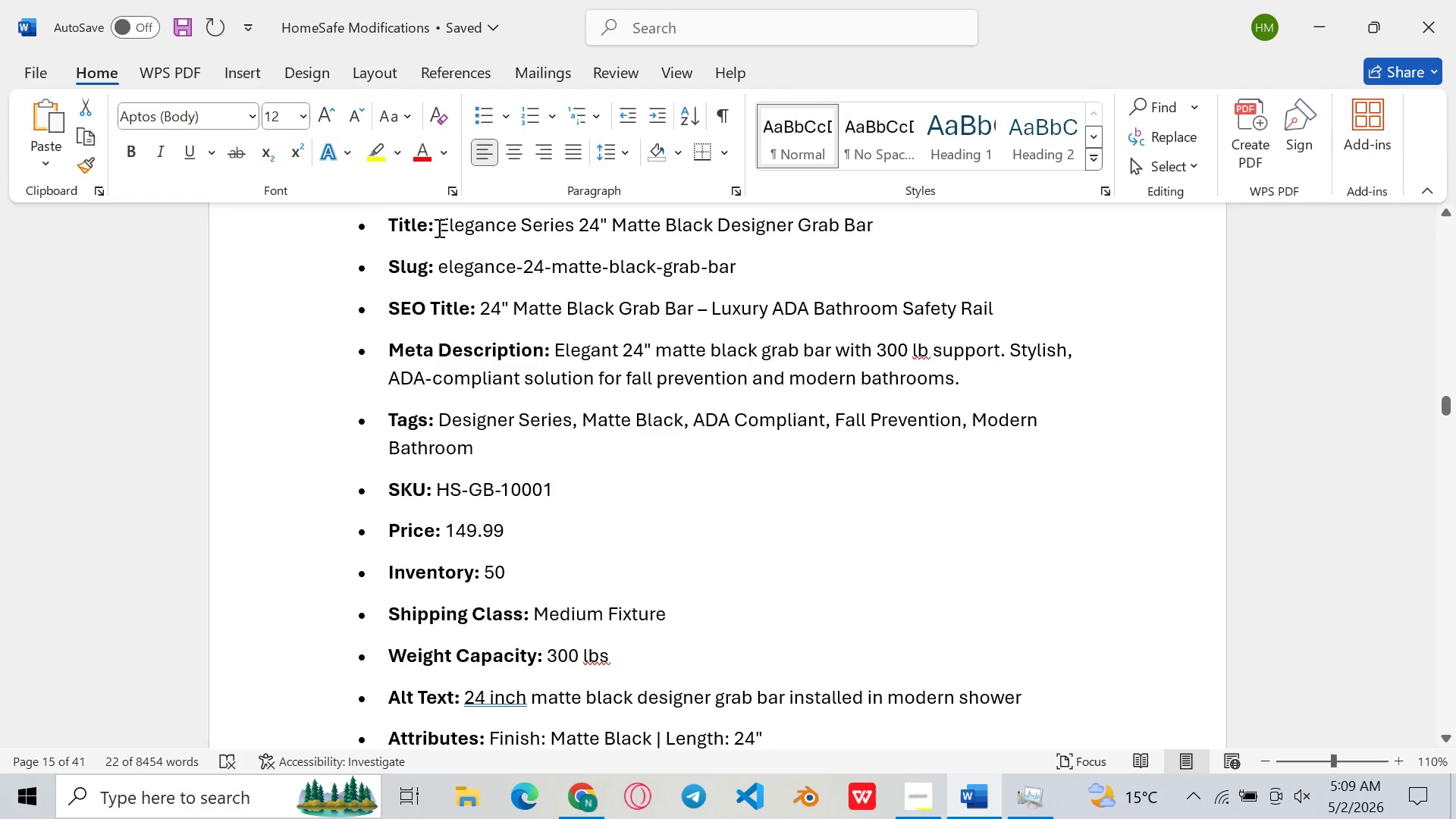 
wait(14.69)
 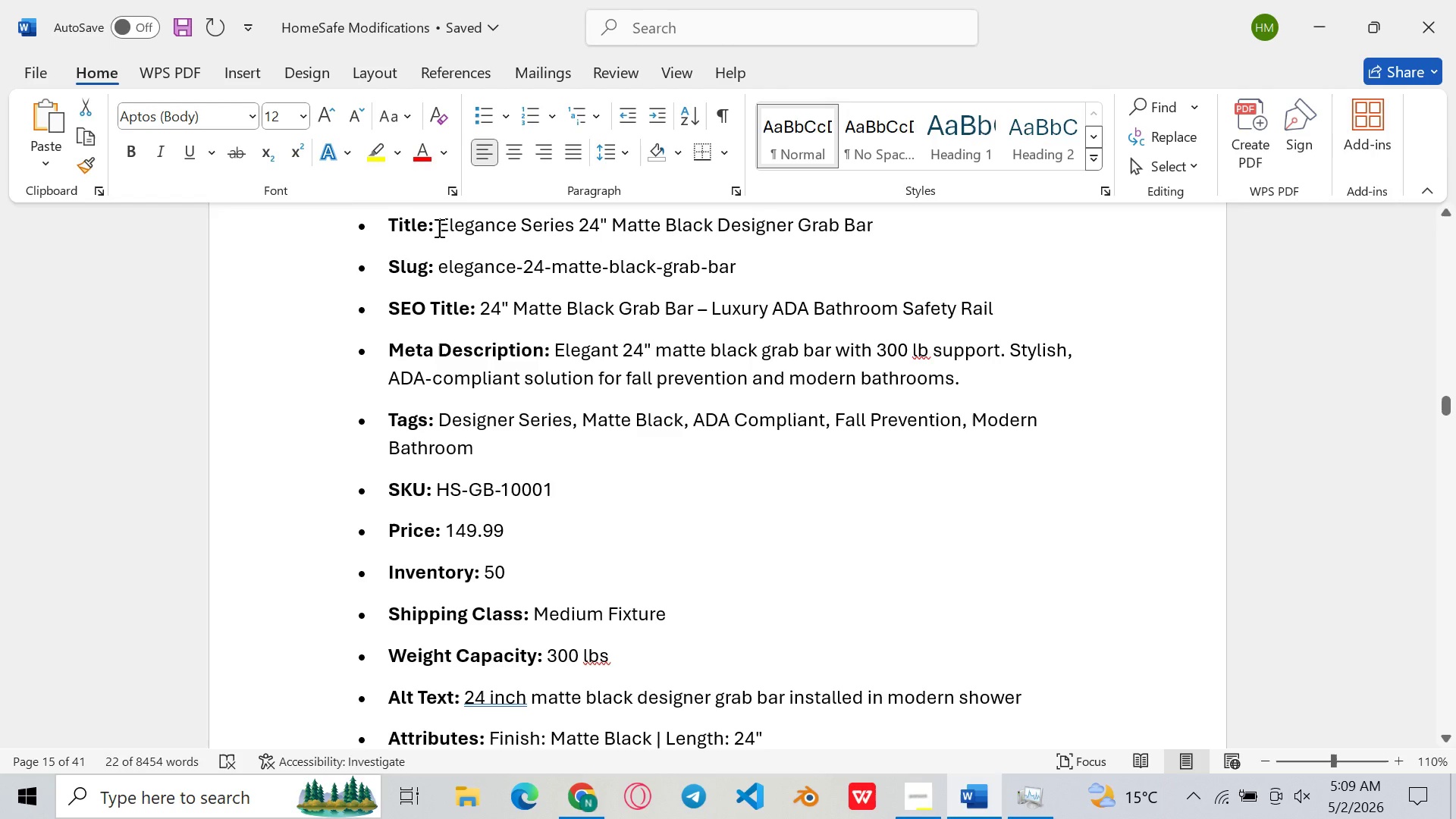 
left_click([438, 228])
 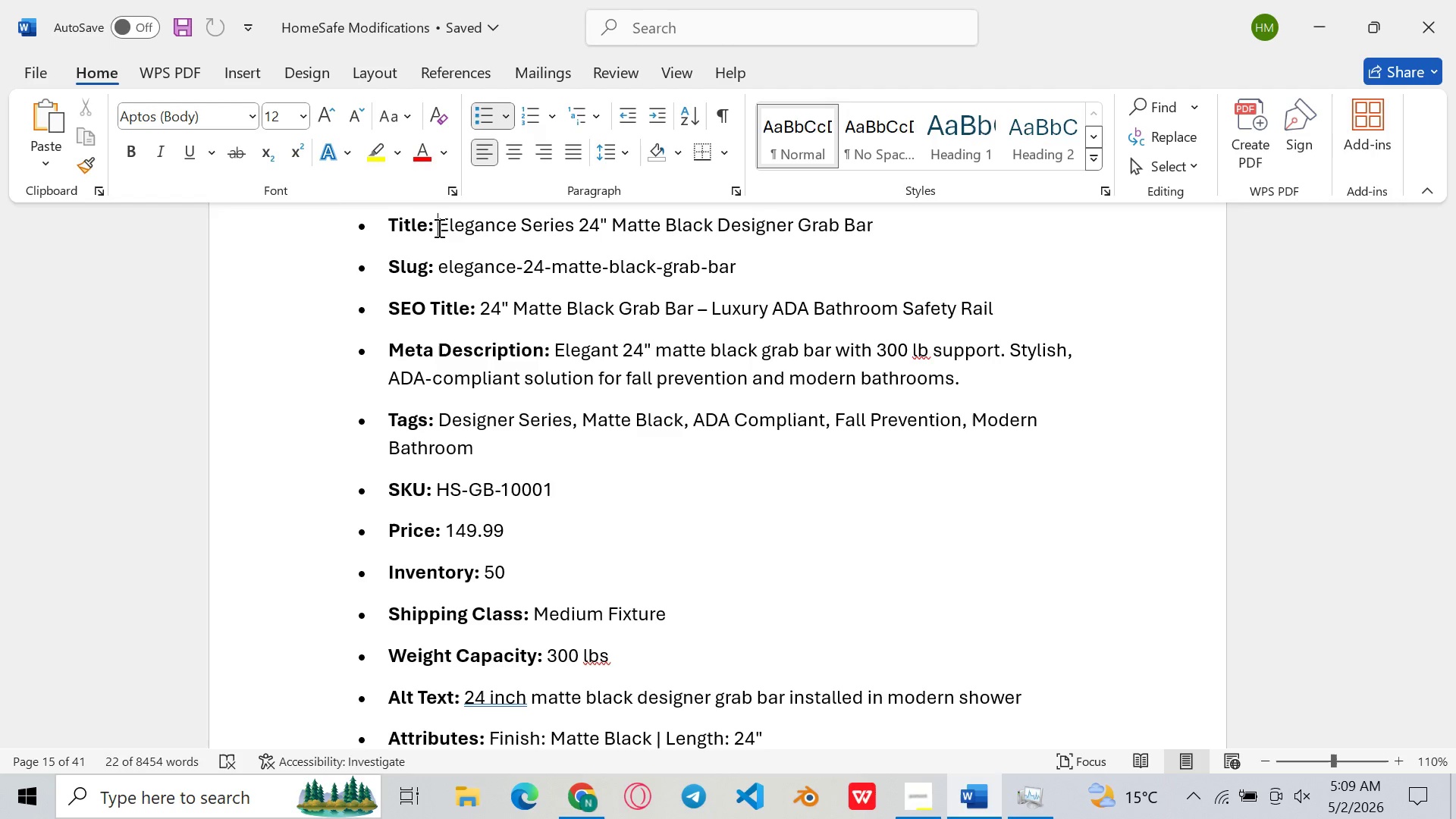 
left_click_drag(start_coordinate=[438, 228], to_coordinate=[618, 216])
 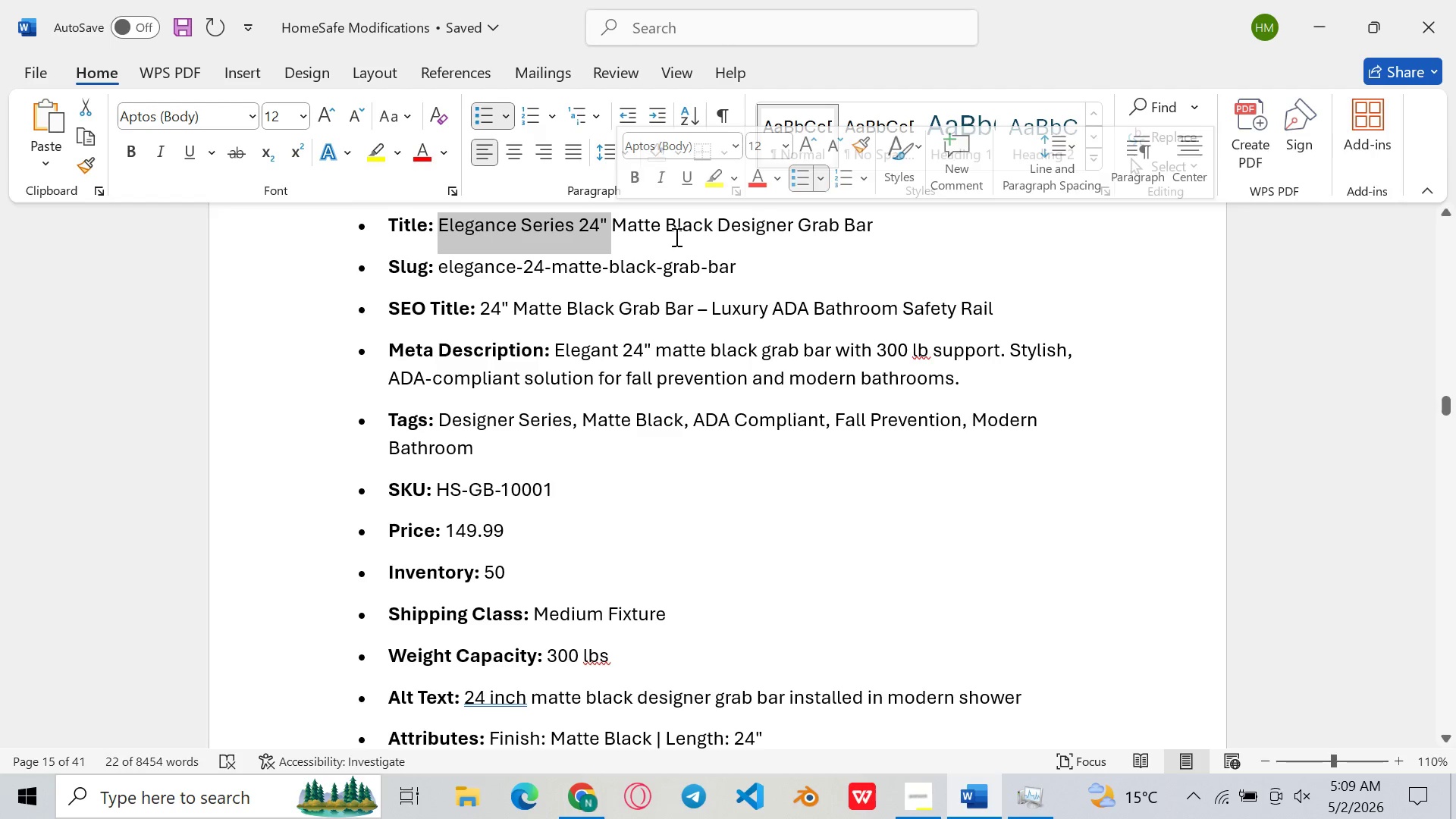 
left_click([675, 237])
 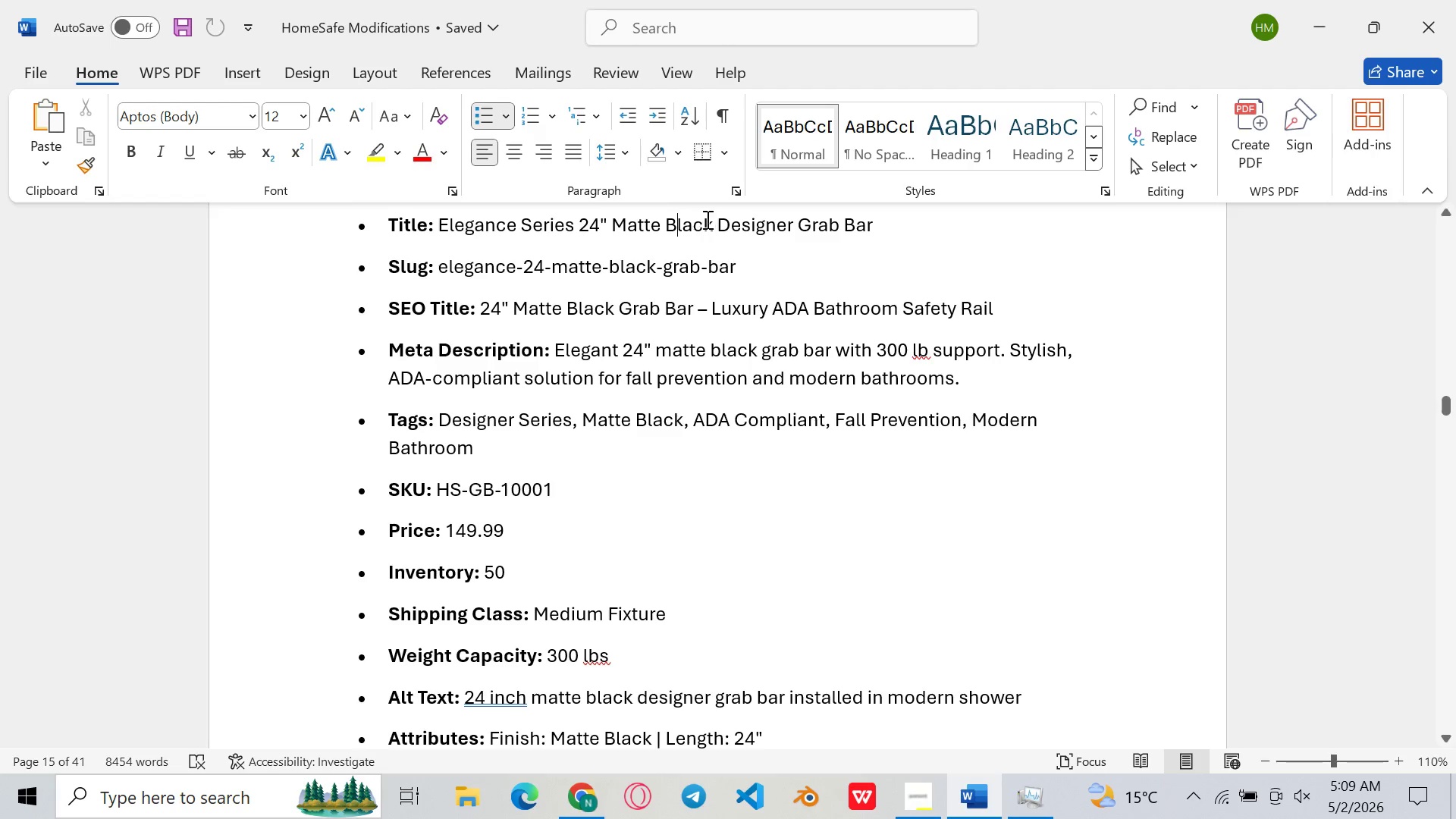 
left_click_drag(start_coordinate=[710, 219], to_coordinate=[465, 216])
 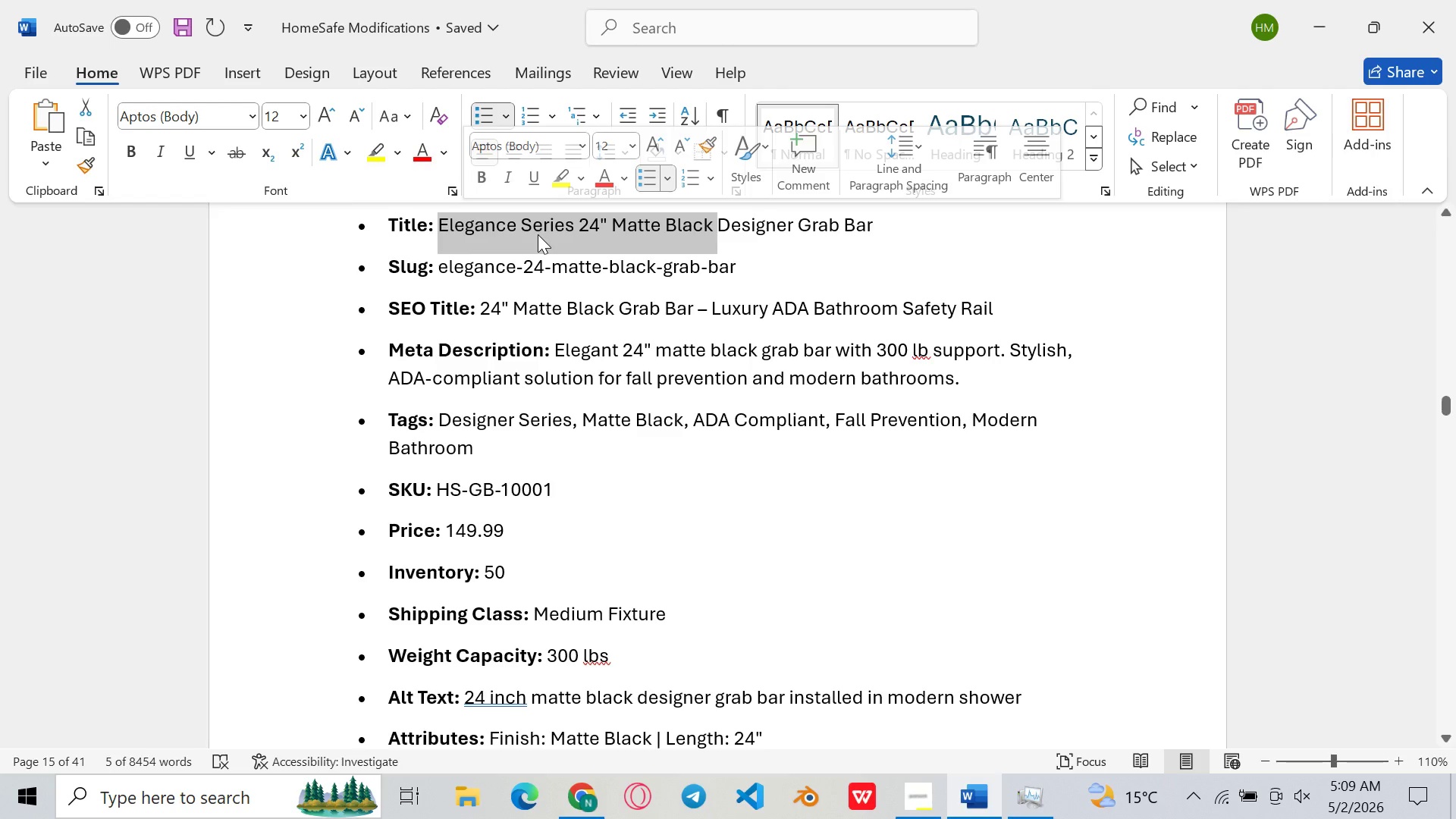 
key(Control+C)
 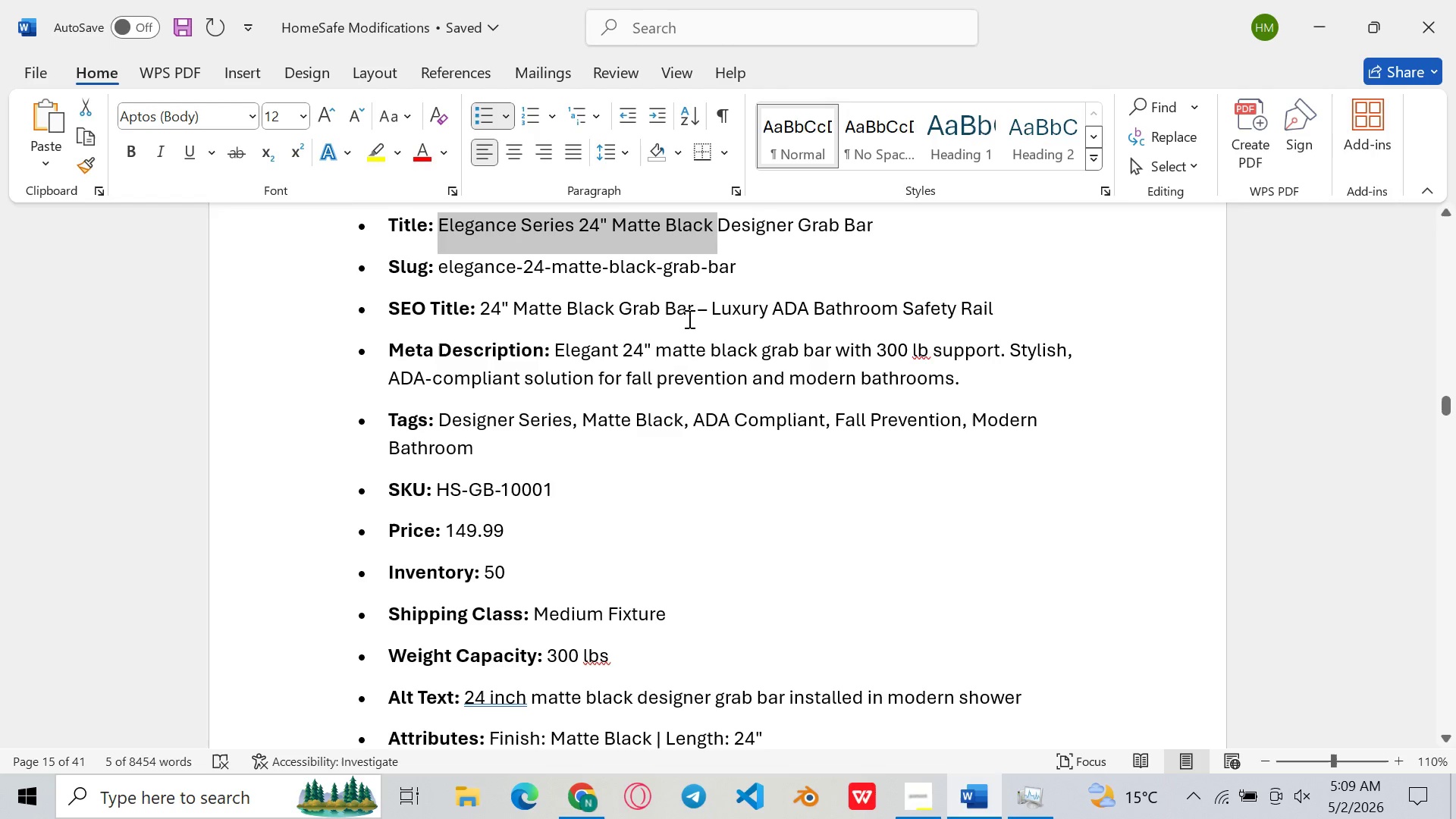 
wait(5.61)
 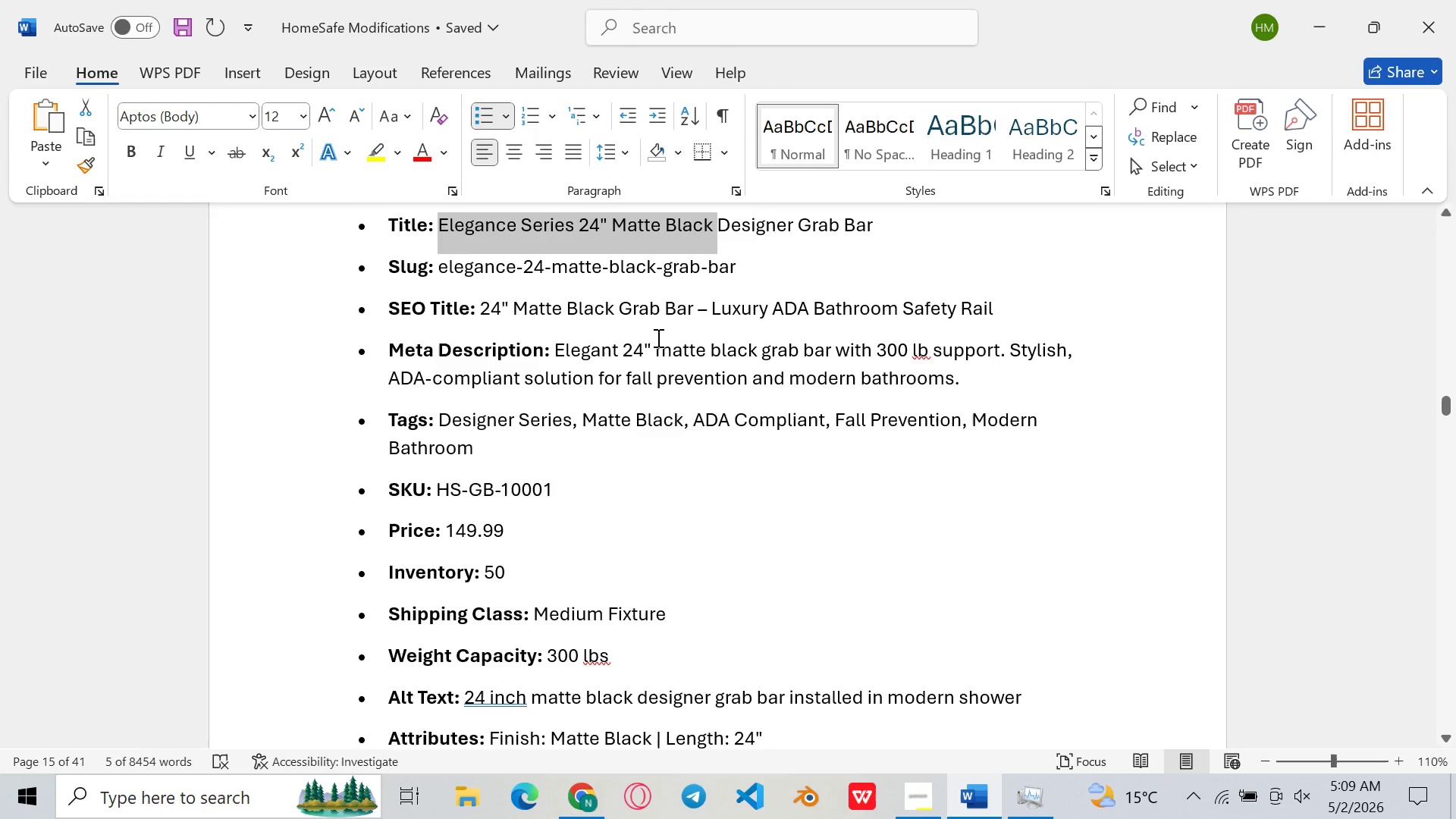 
left_click([689, 303])
 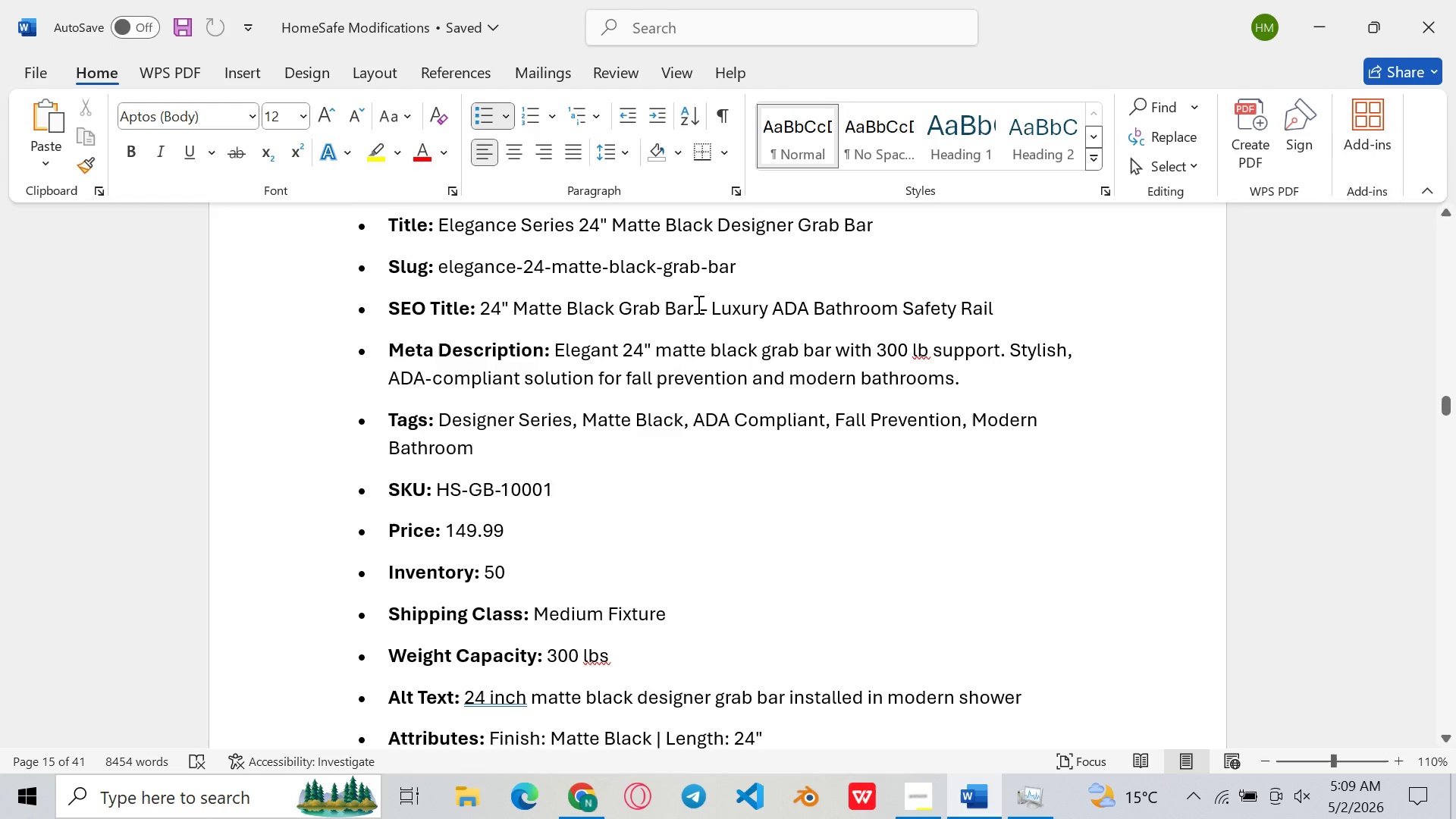 
left_click_drag(start_coordinate=[697, 304], to_coordinate=[492, 305])
 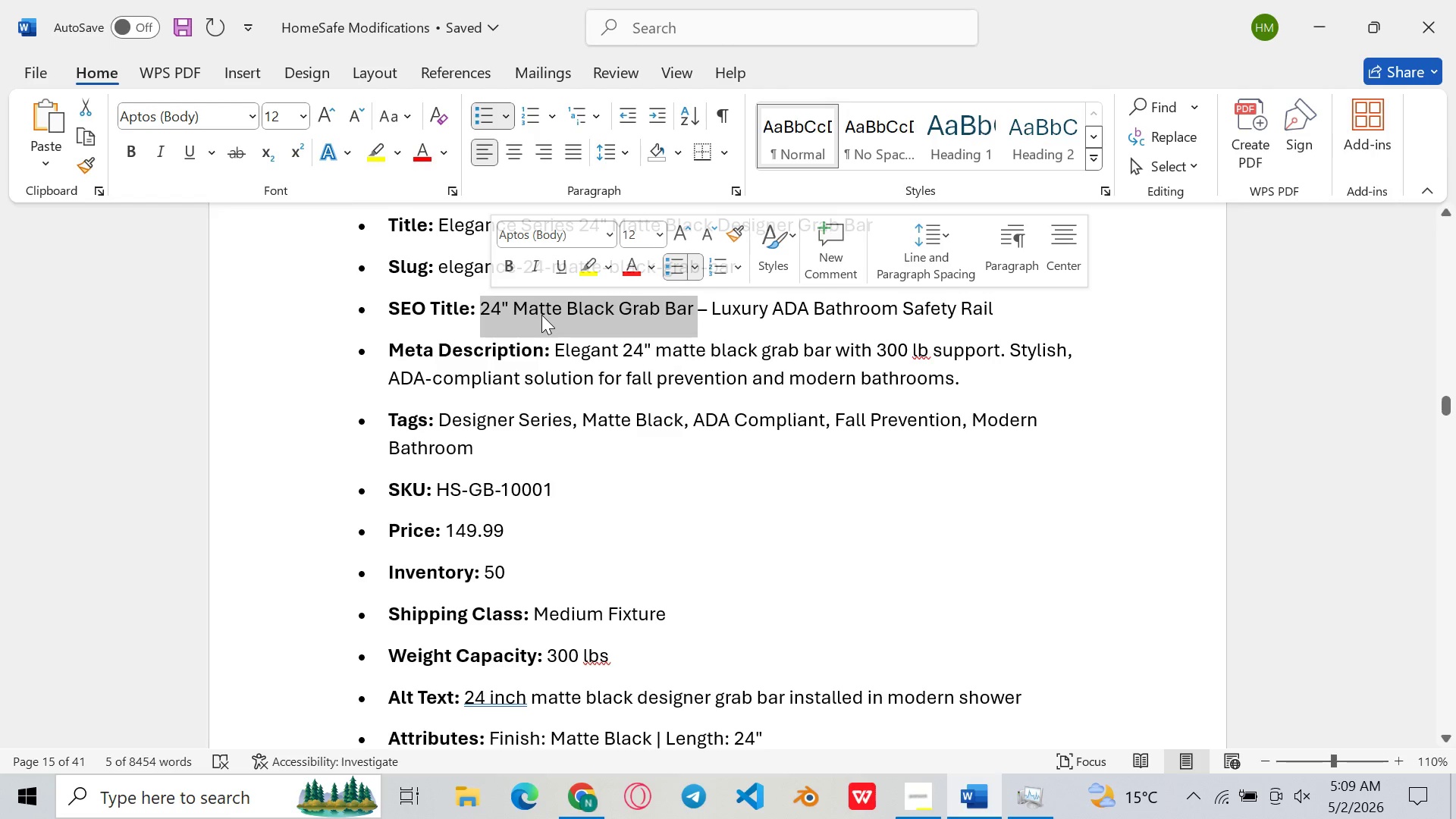 
key(Control+C)
 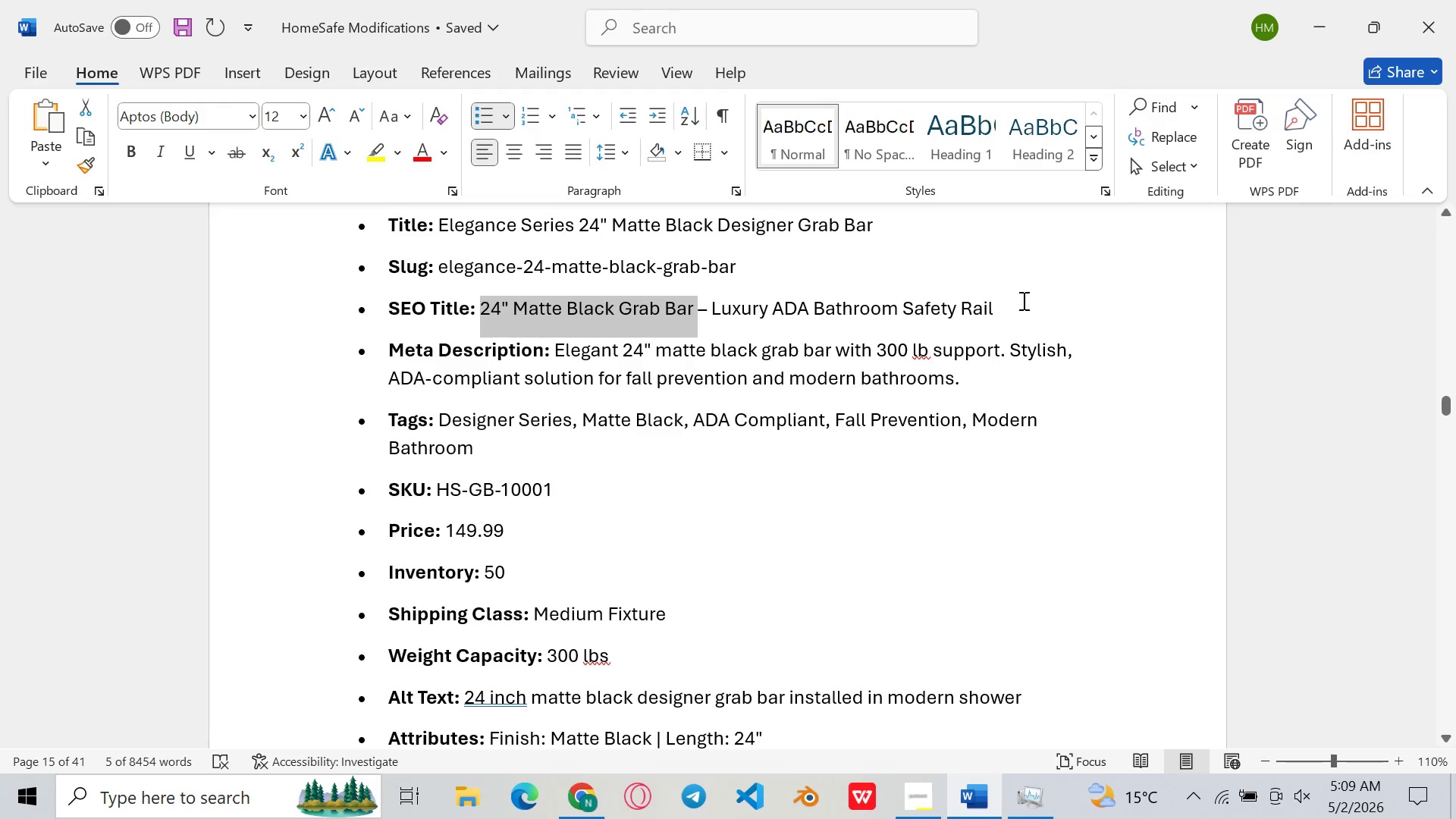 
left_click_drag(start_coordinate=[1022, 300], to_coordinate=[489, 304])
 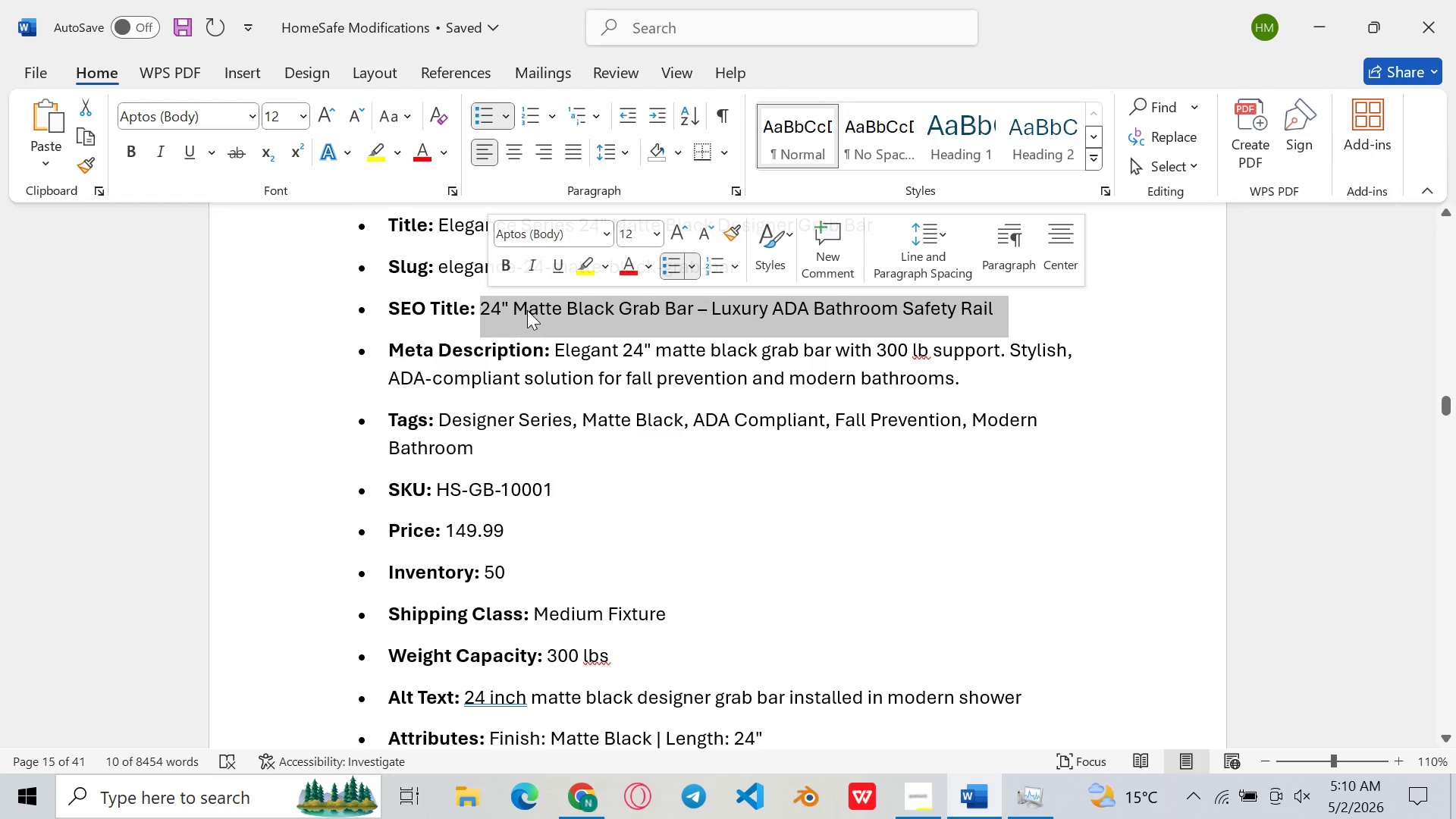 
key(Control+C)
 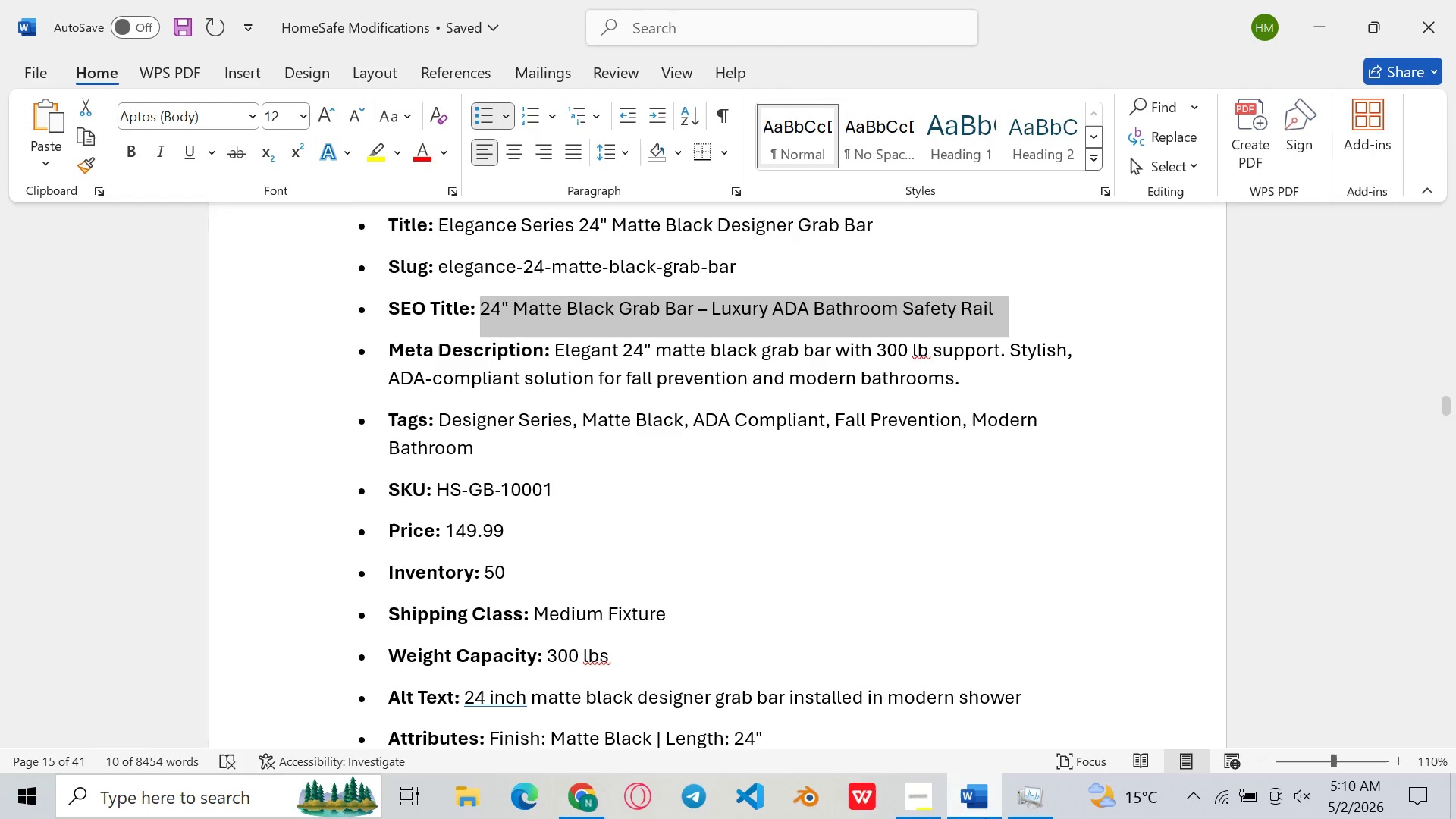 
left_click([985, 818])
 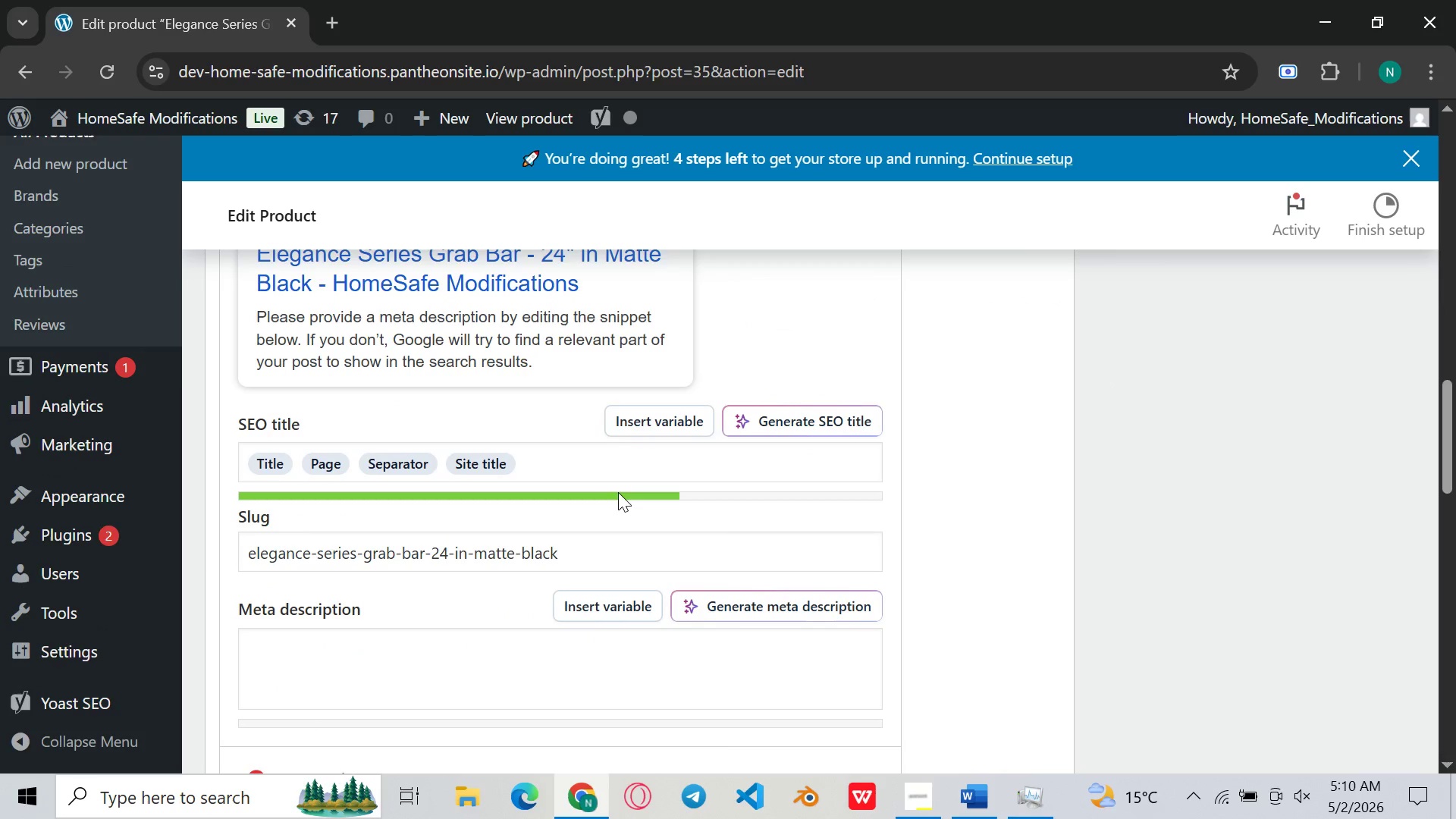 
left_click_drag(start_coordinate=[557, 469], to_coordinate=[260, 422])
 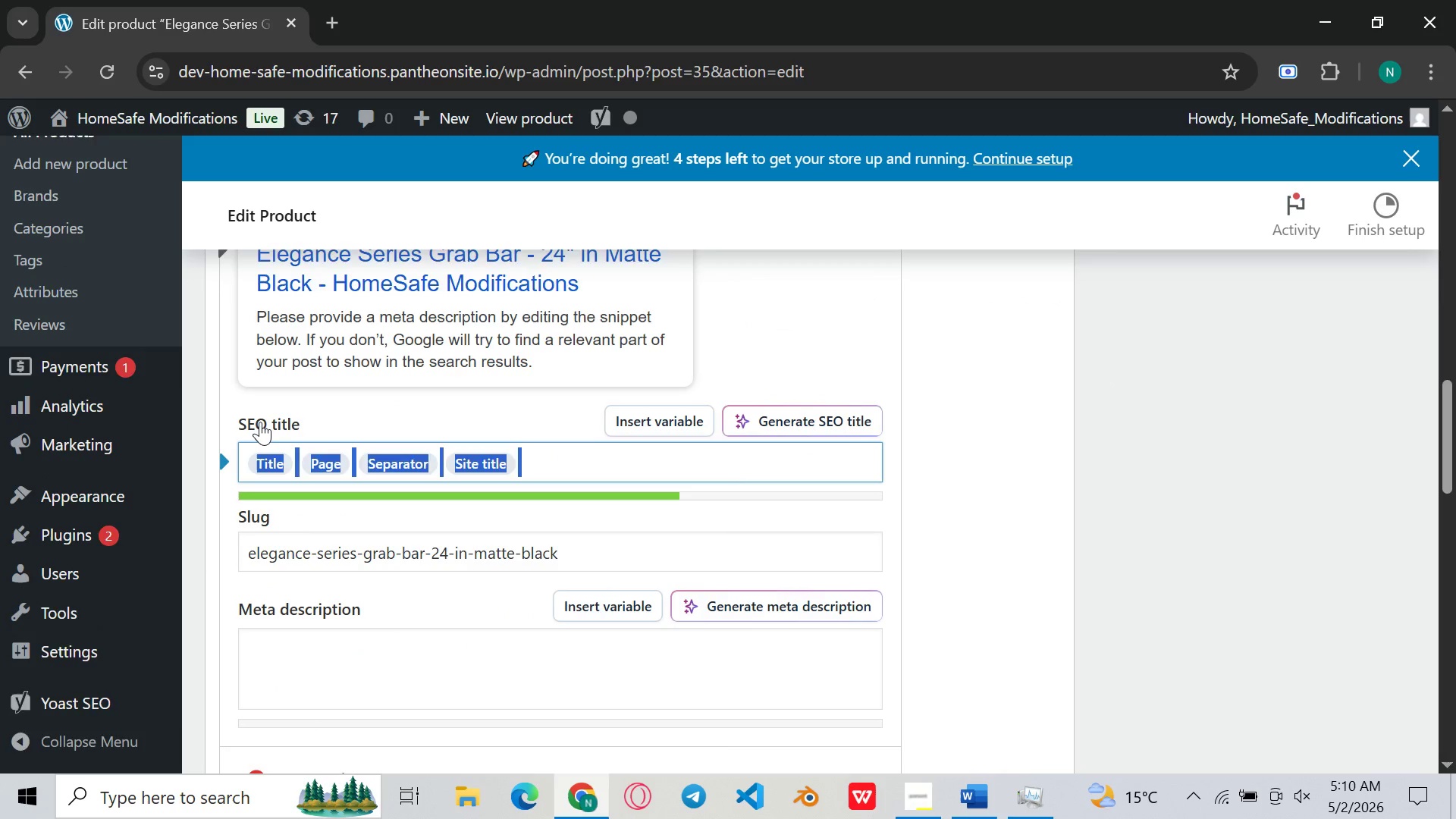 
key(Backspace)
 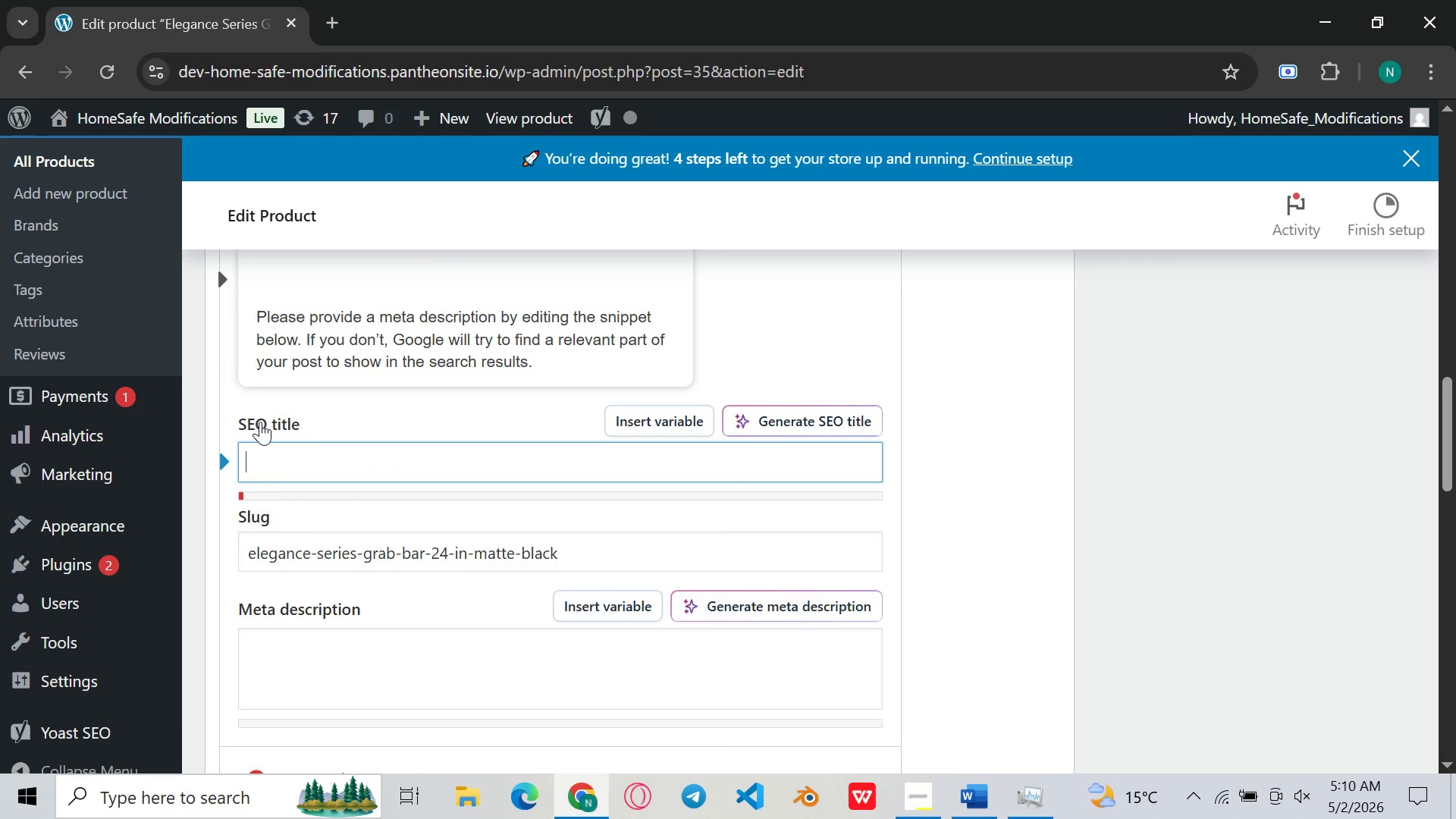 
key(Backspace)
 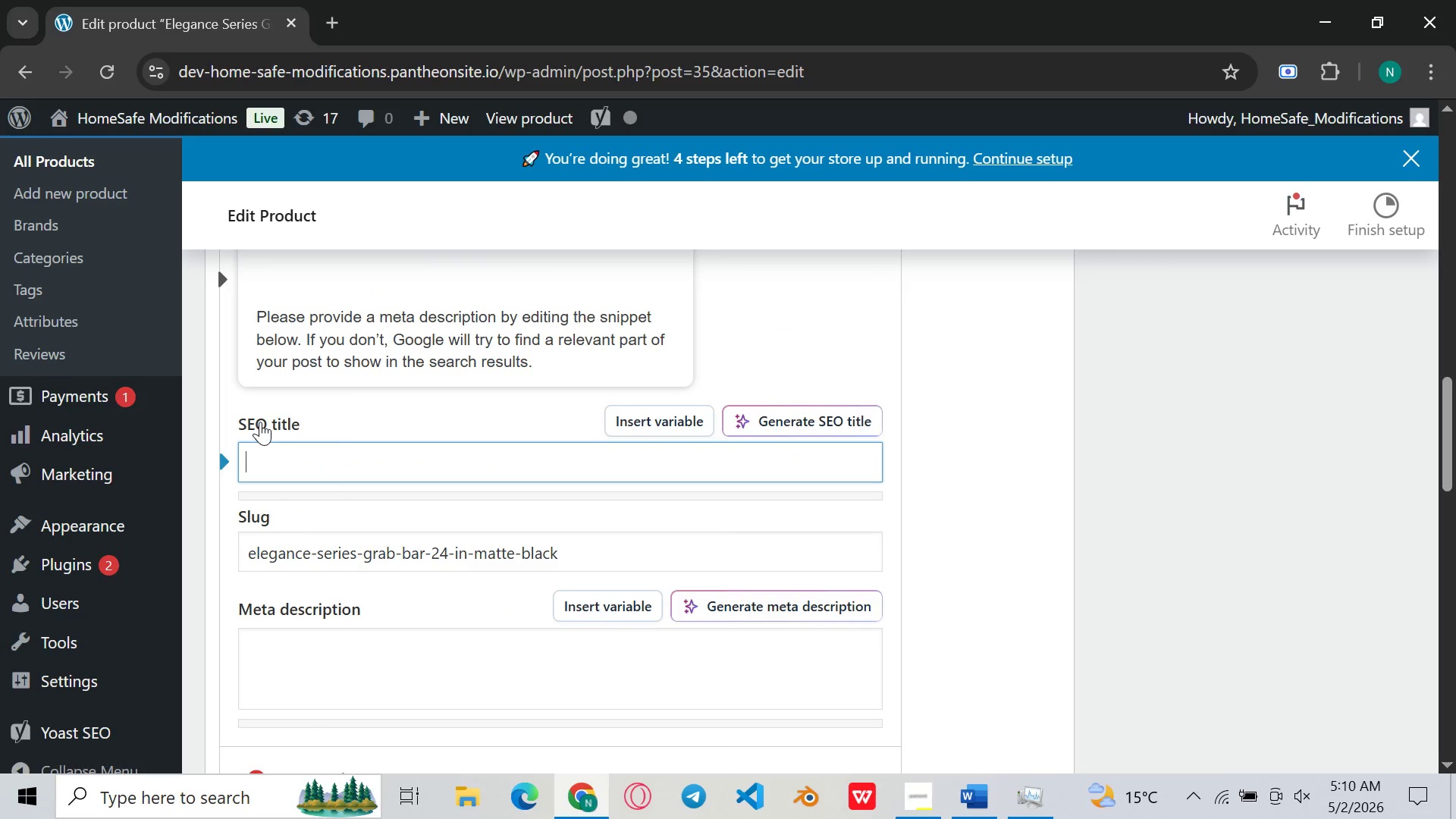 
key(Backspace)
 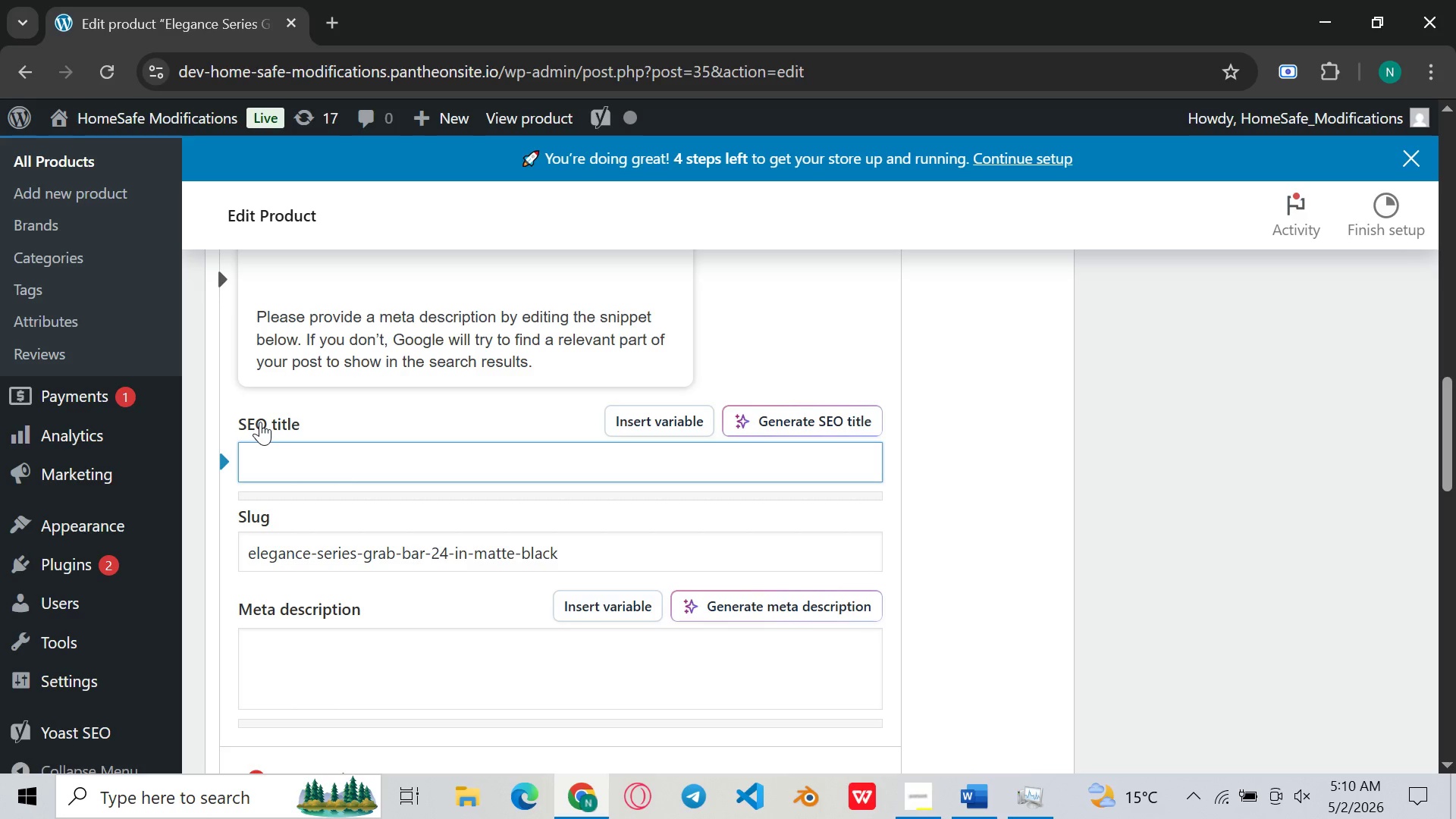 
key(Control+V)
 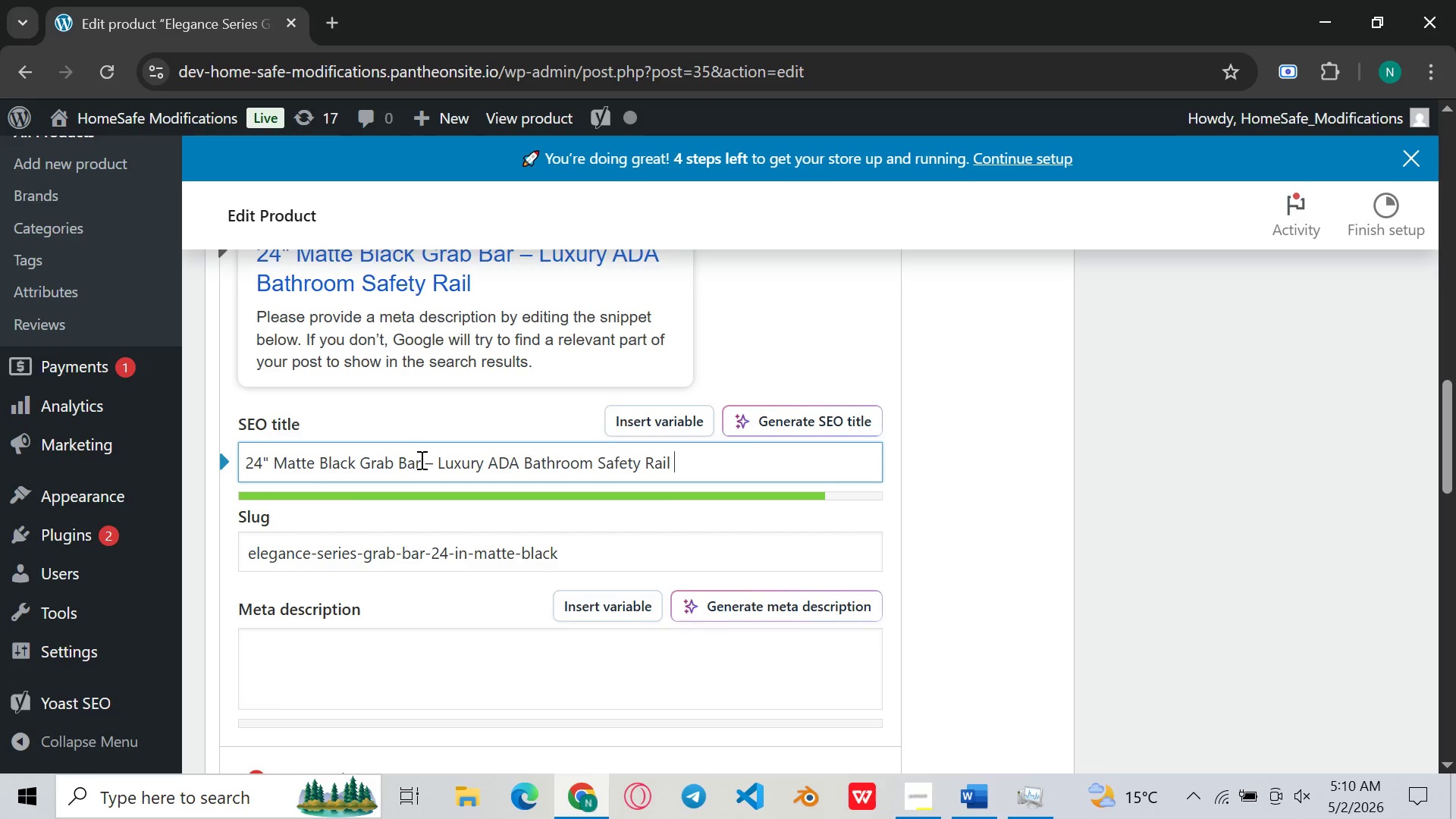 
left_click_drag(start_coordinate=[420, 460], to_coordinate=[228, 465])
 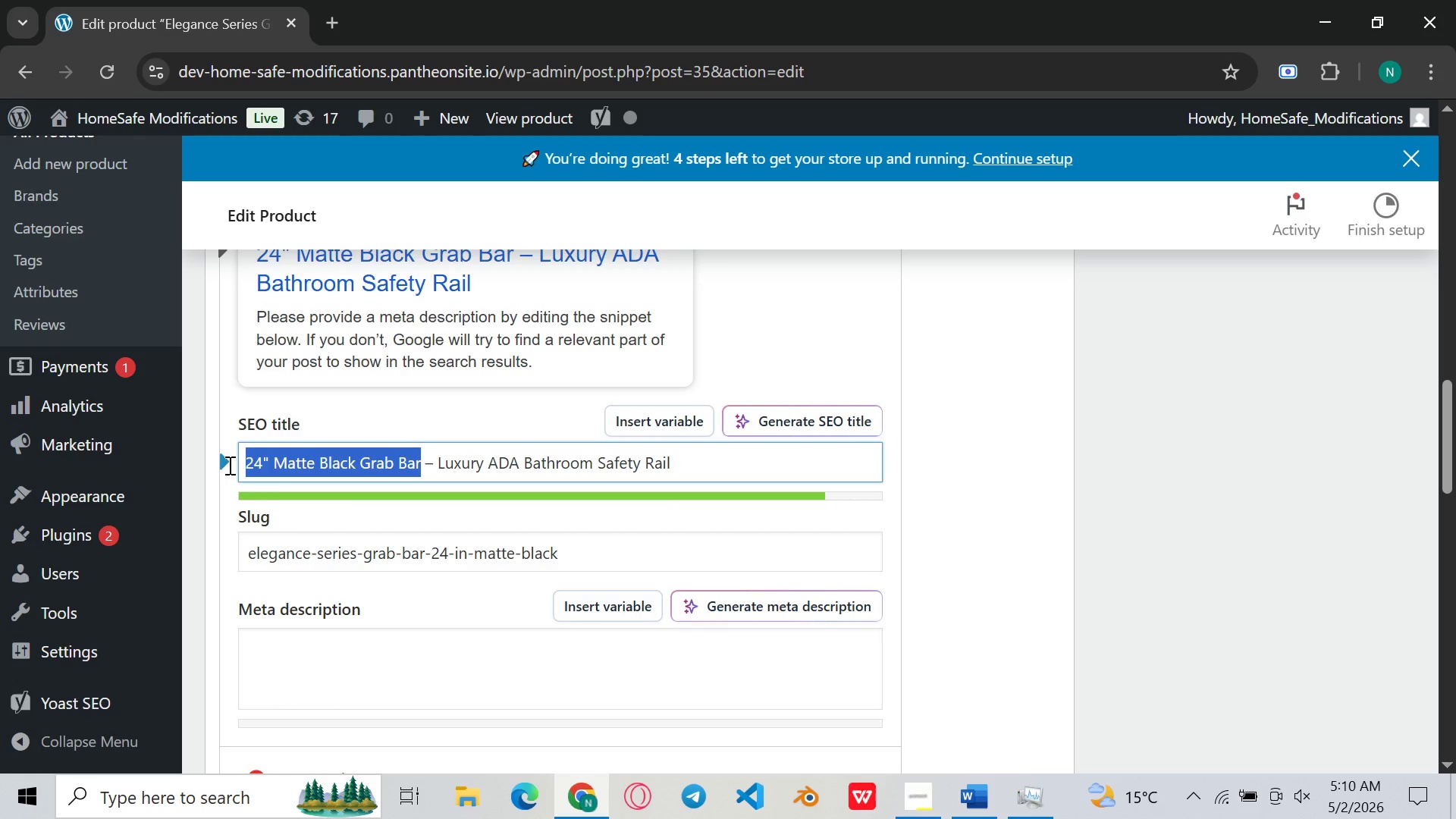 
key(Control+C)
 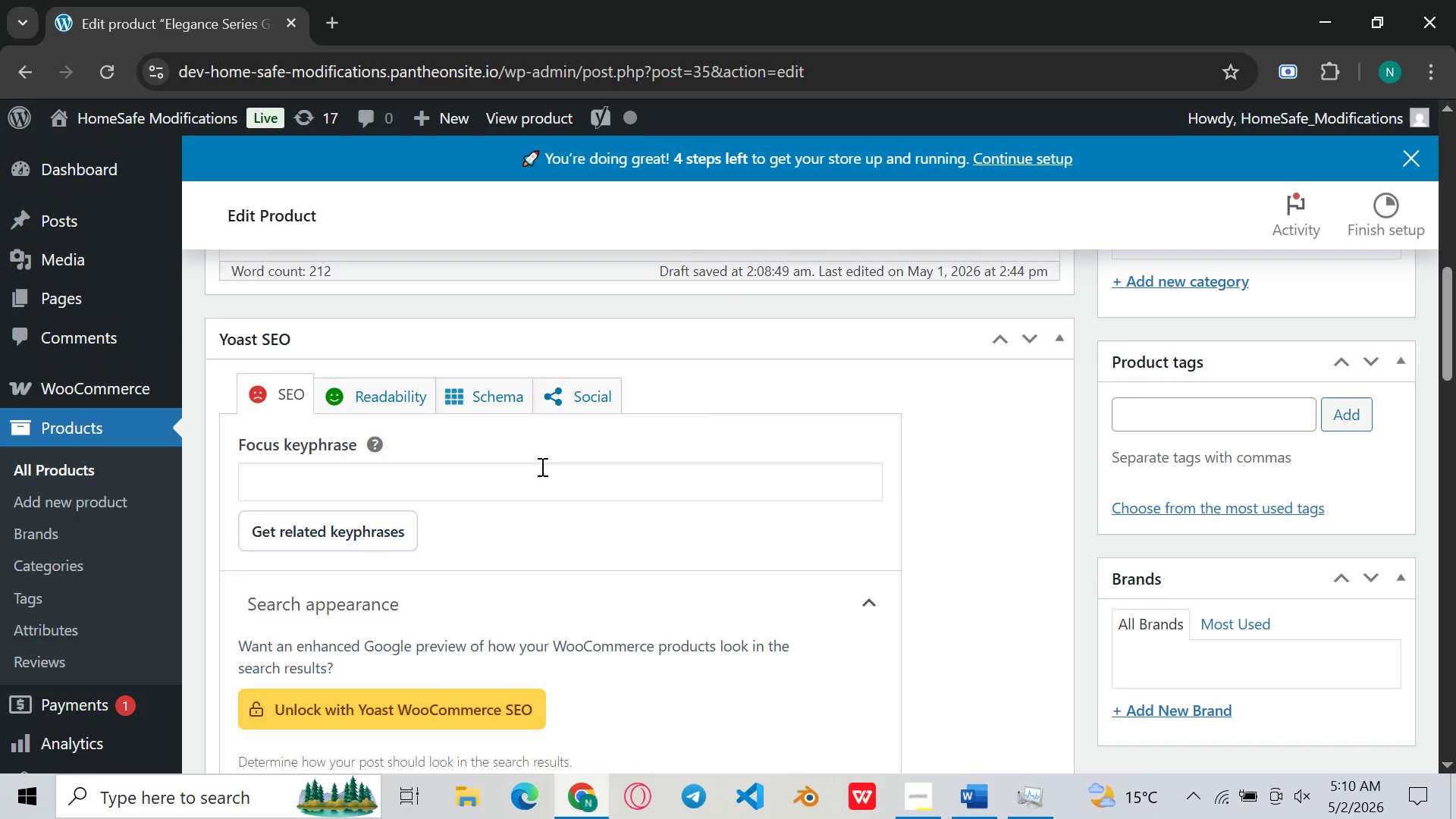 
left_click([547, 479])
 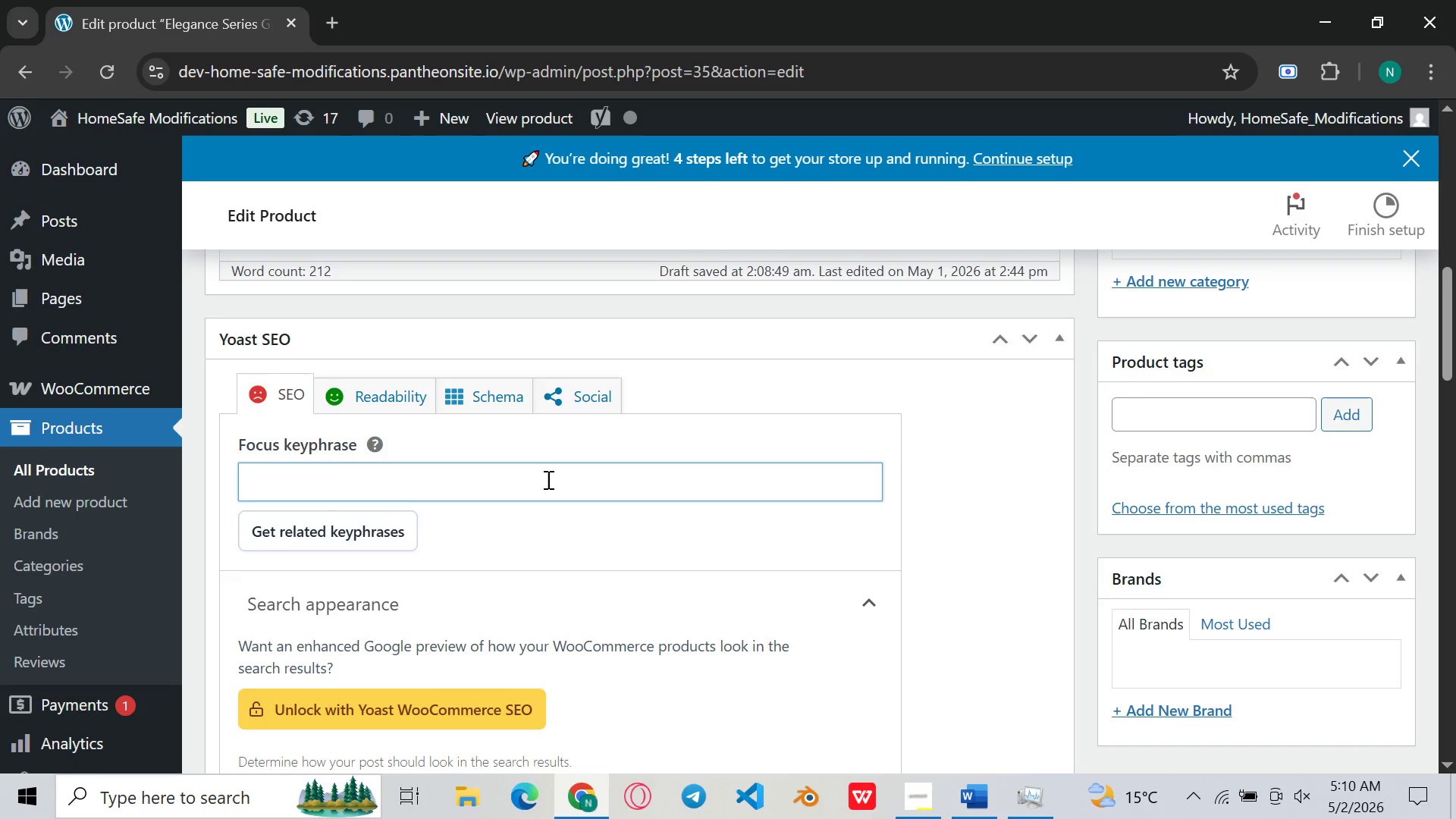 
key(Control+V)
 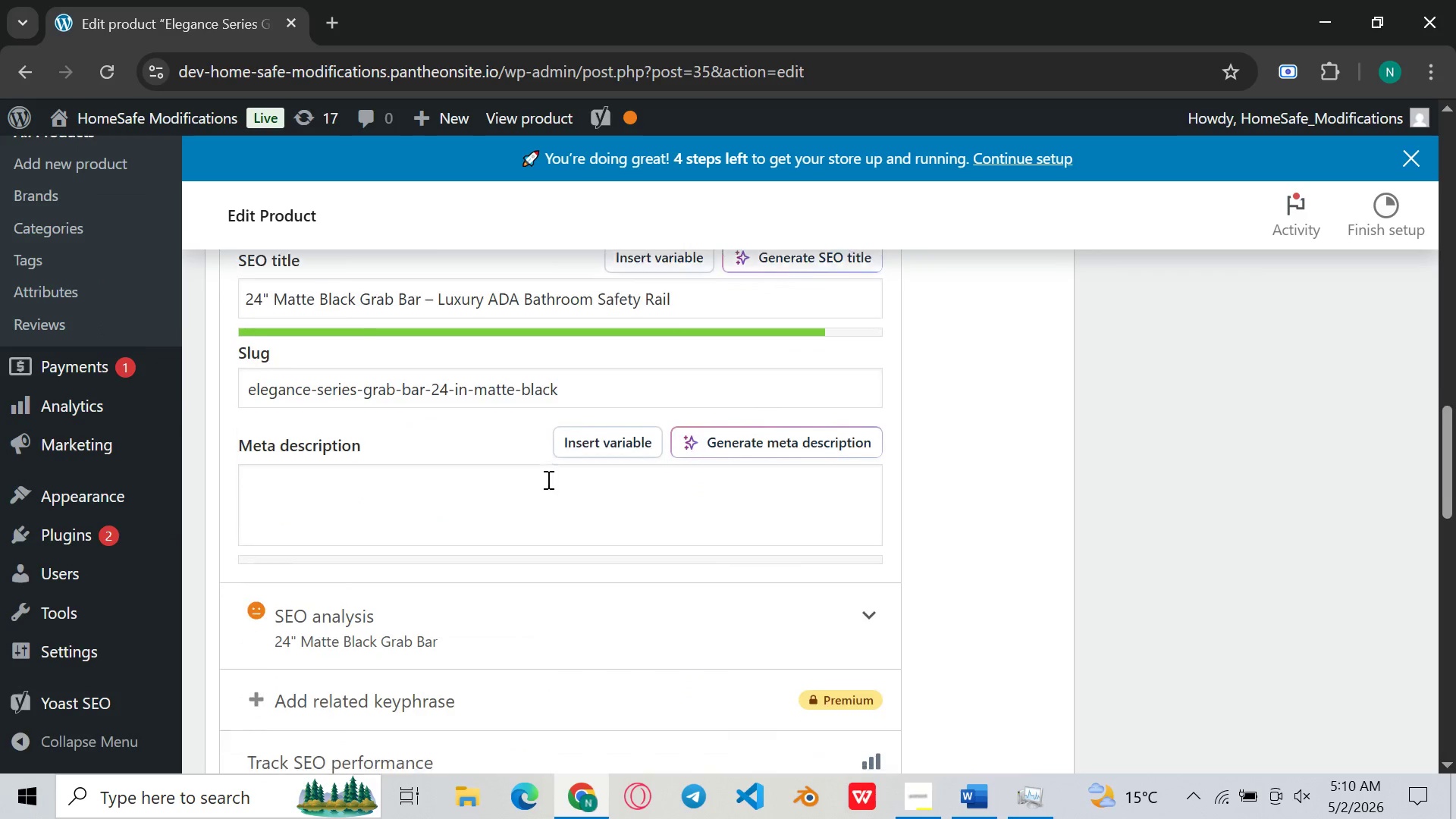 
left_click([576, 472])
 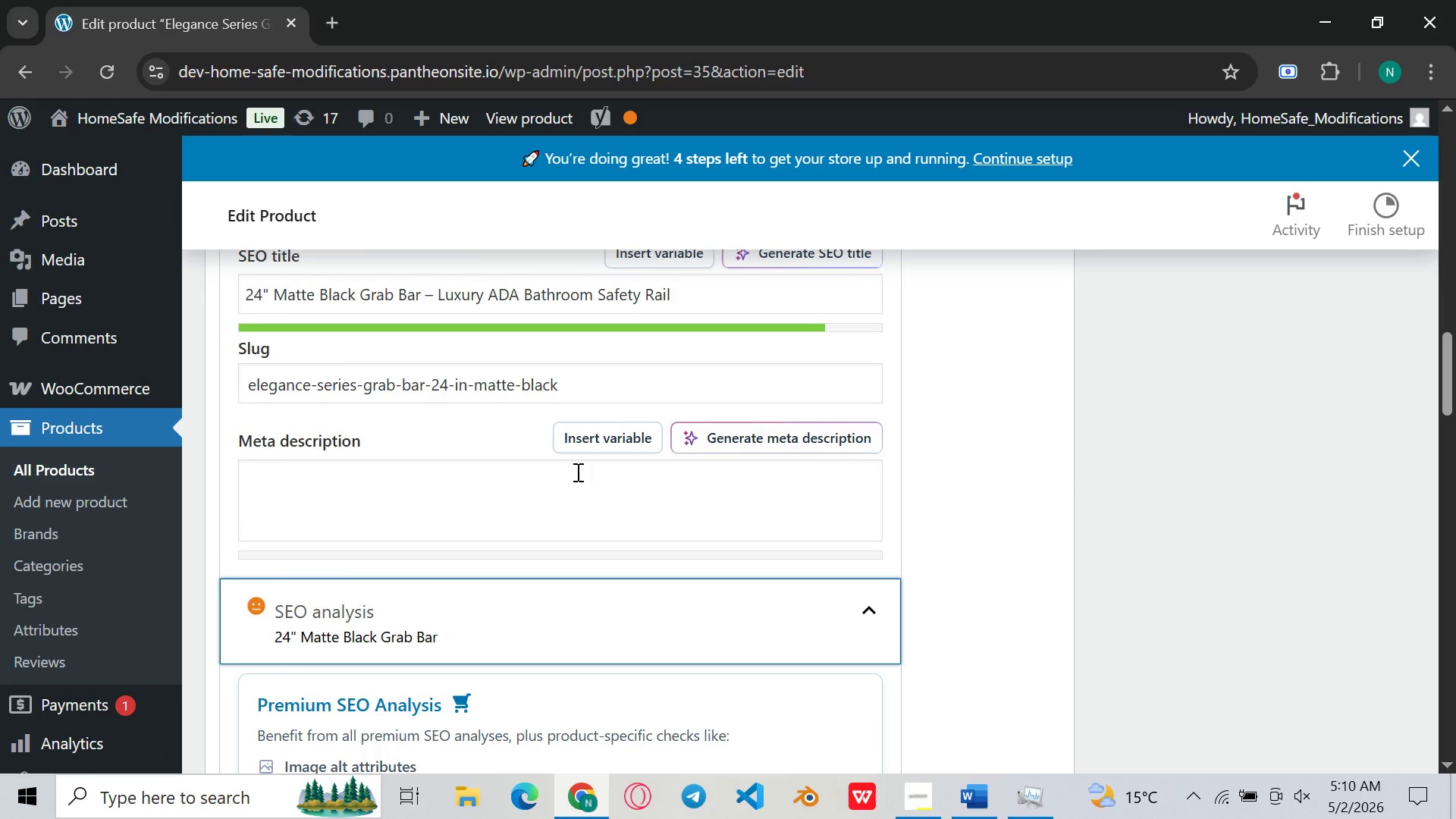 
wait(5.78)
 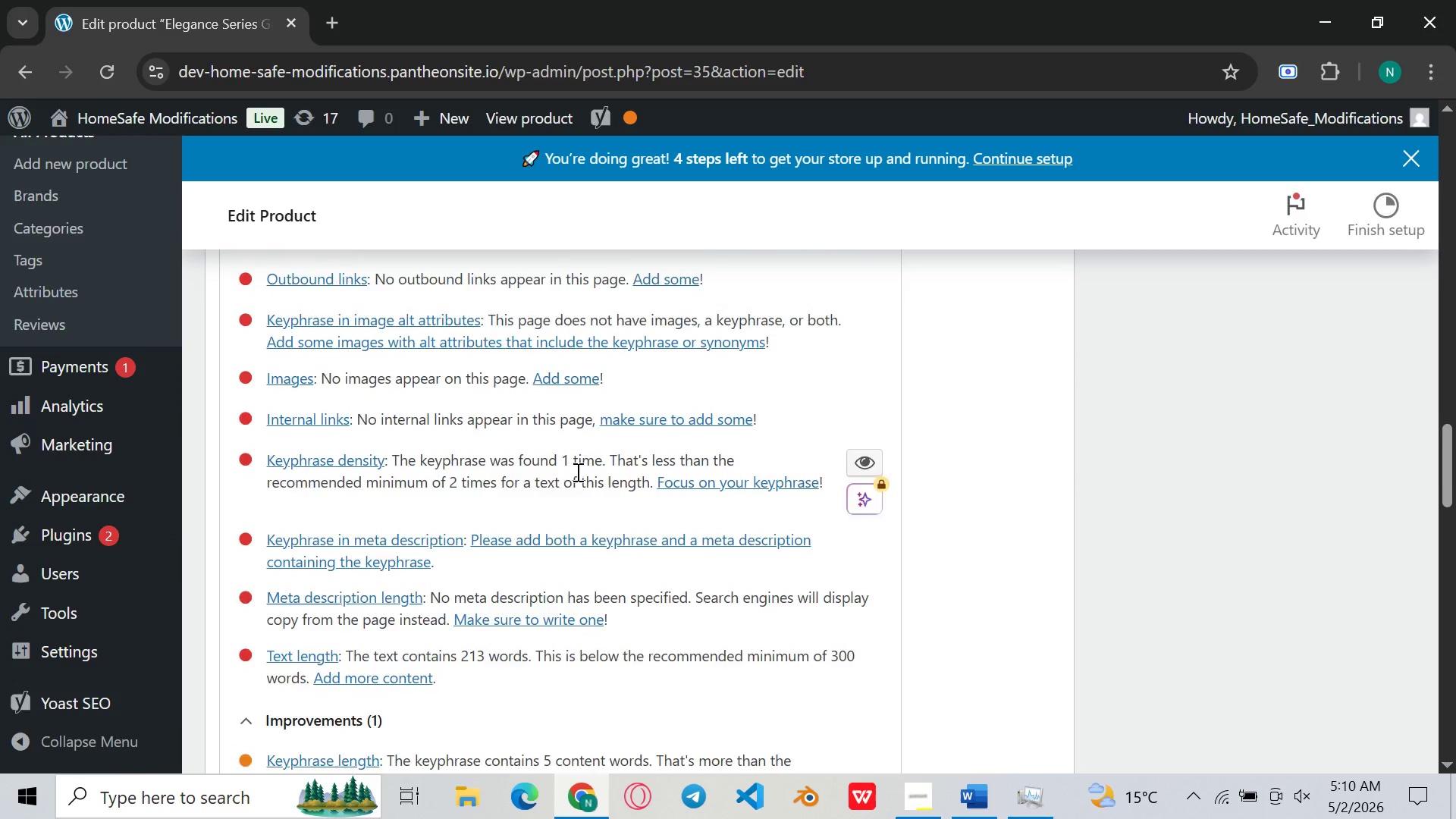 
left_click_drag(start_coordinate=[592, 435], to_coordinate=[199, 431])
 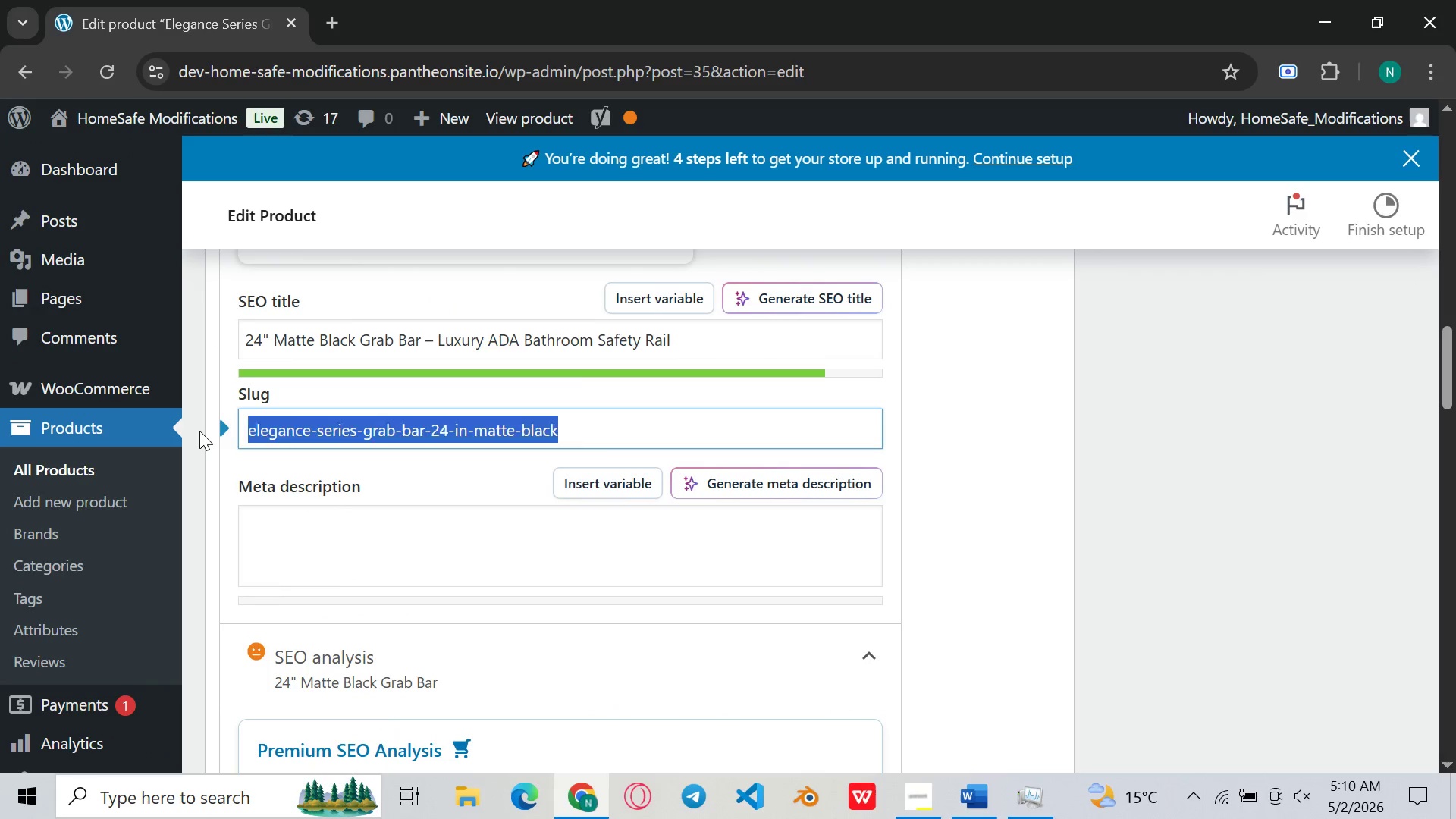 
key(Backspace)
 